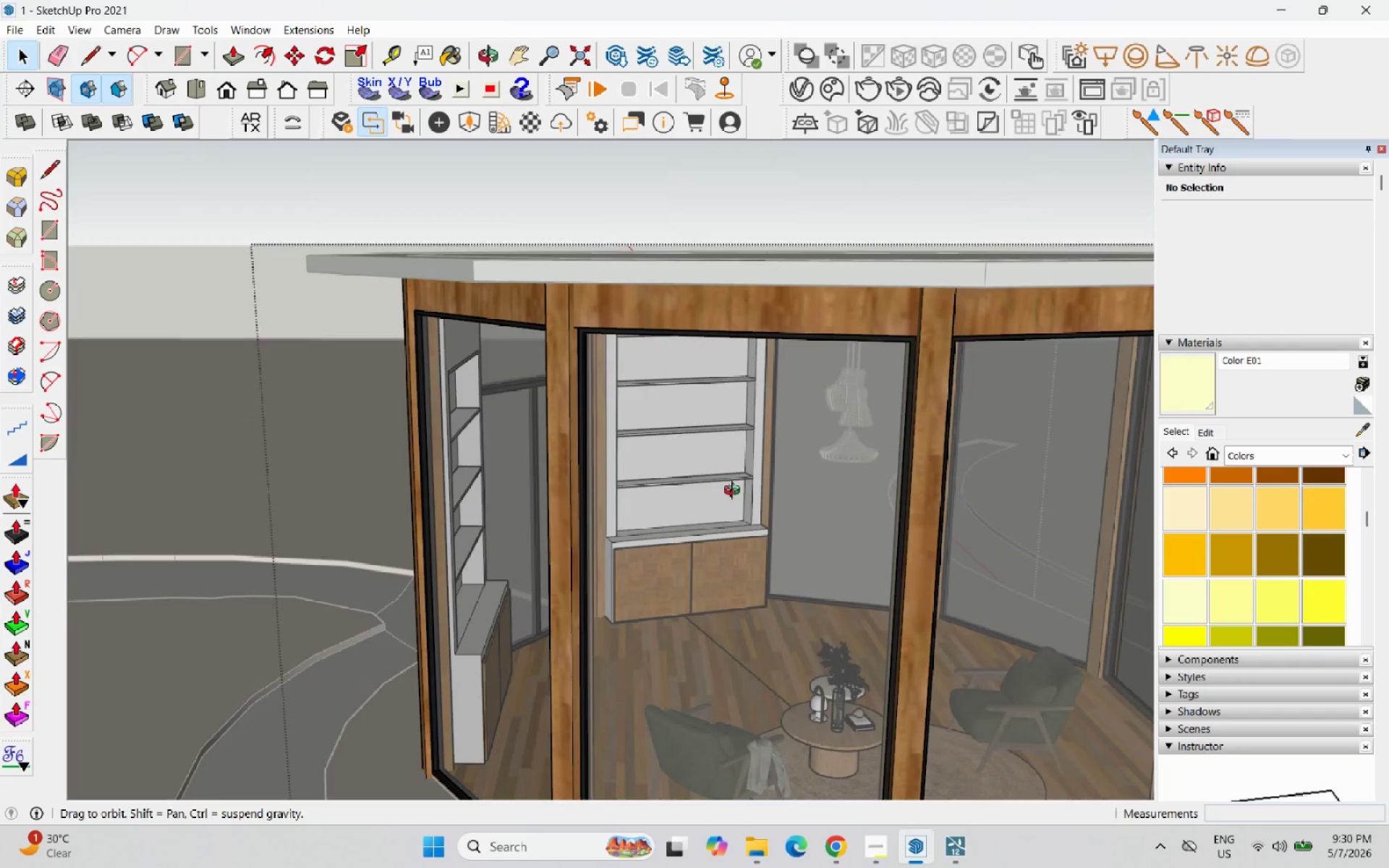 
scroll: coordinate [734, 493], scroll_direction: up, amount: 24.0
 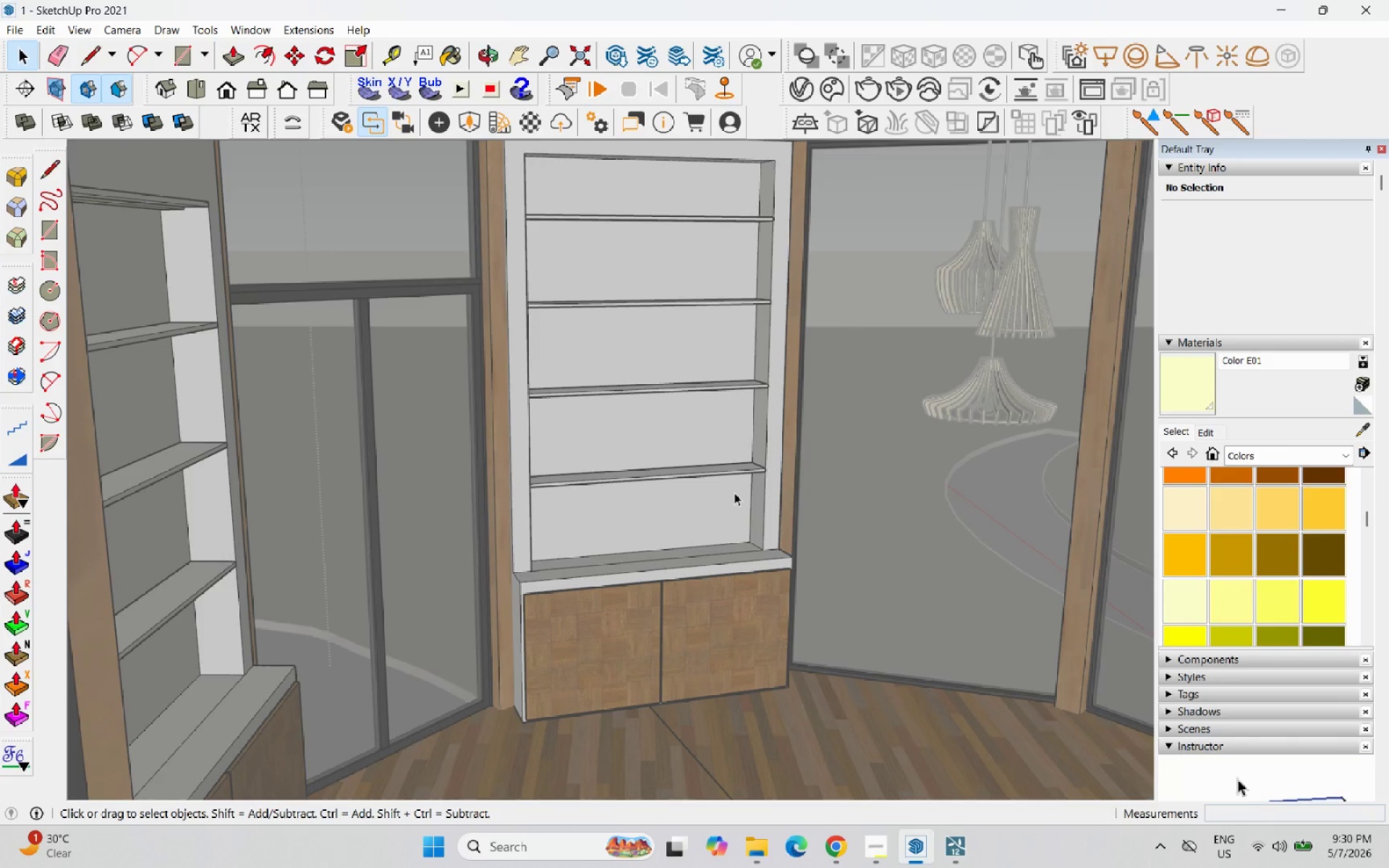 
wait(8.67)
 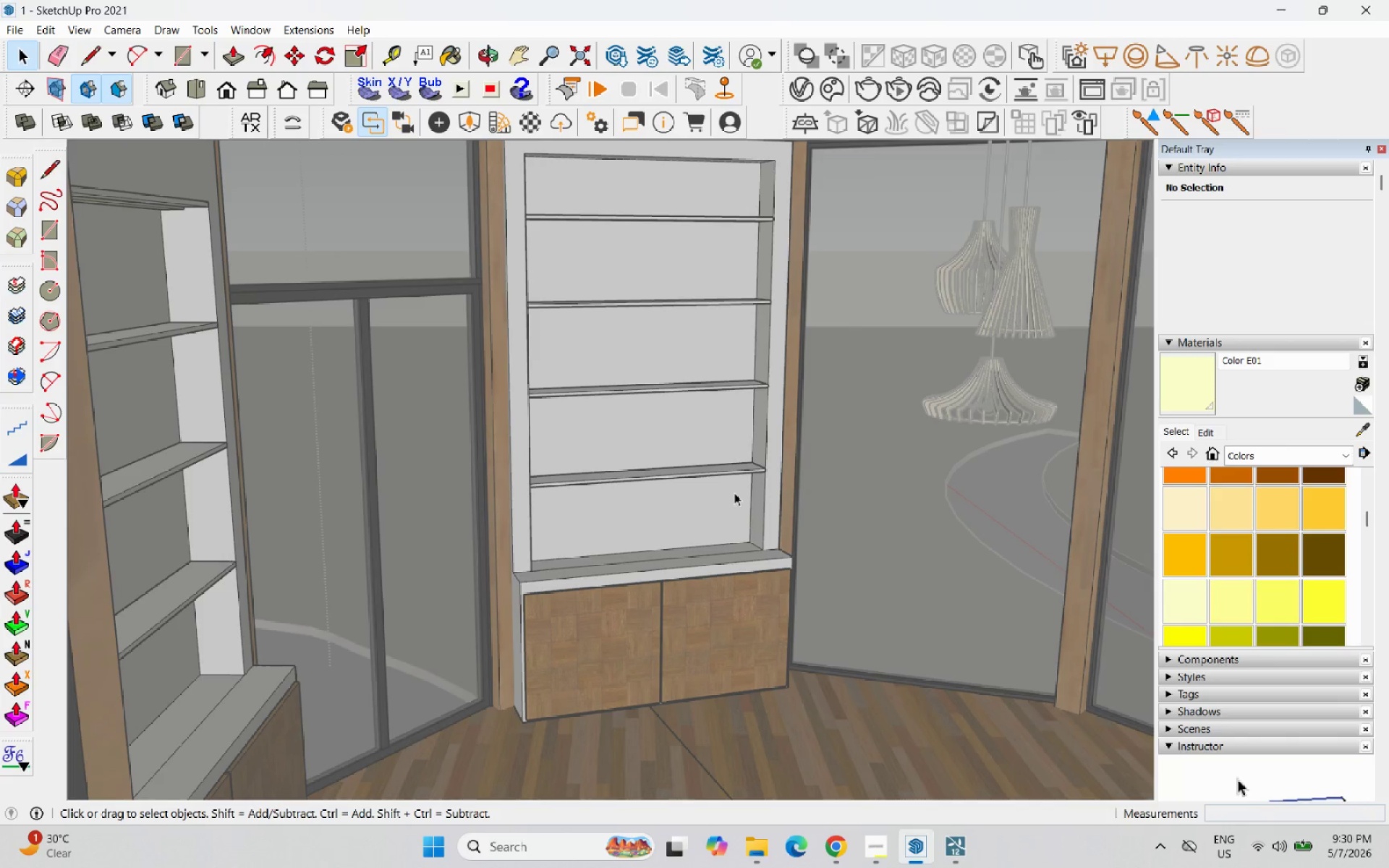 
scroll: coordinate [687, 592], scroll_direction: up, amount: 36.0
 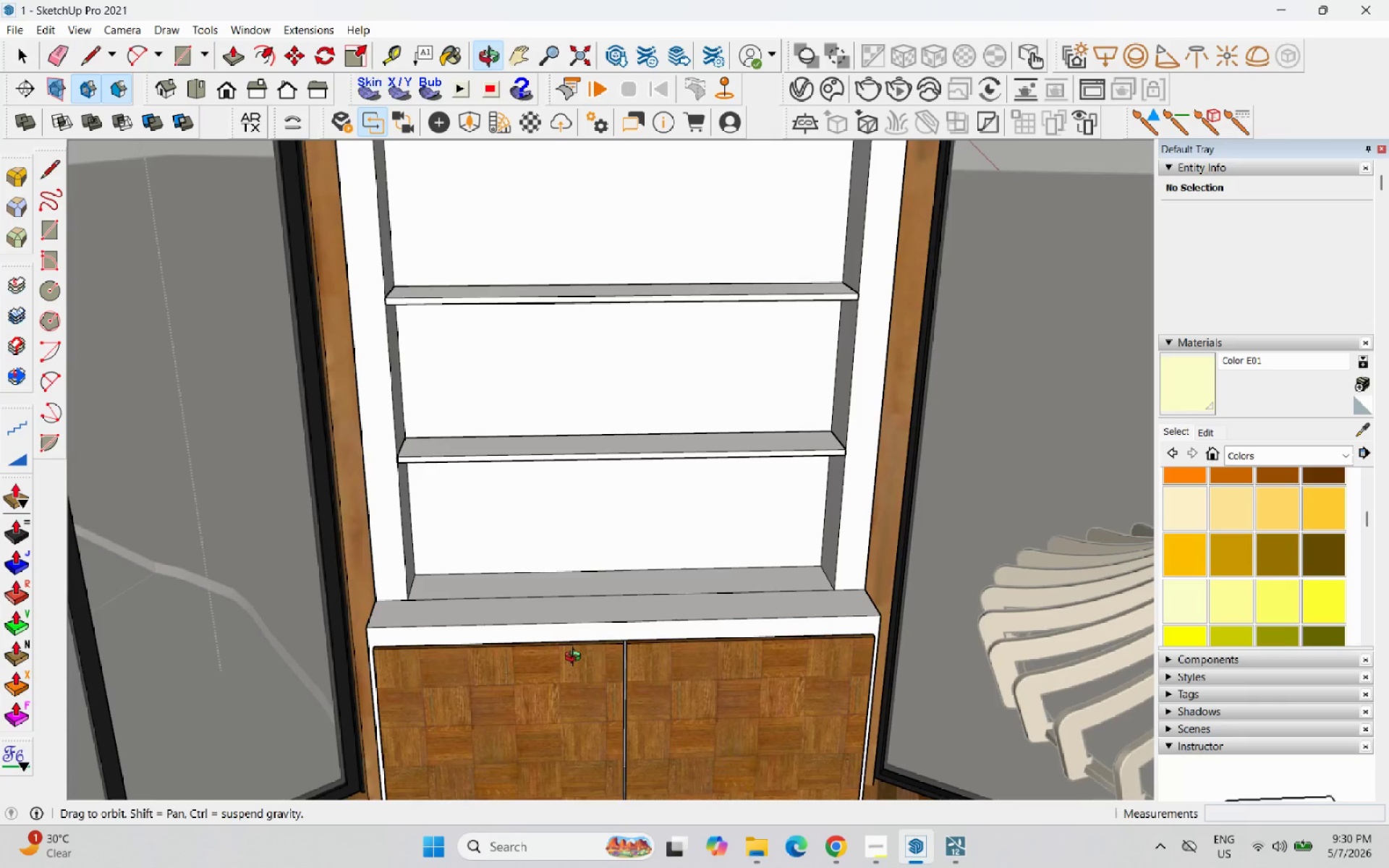 
scroll: coordinate [885, 319], scroll_direction: down, amount: 4.0
 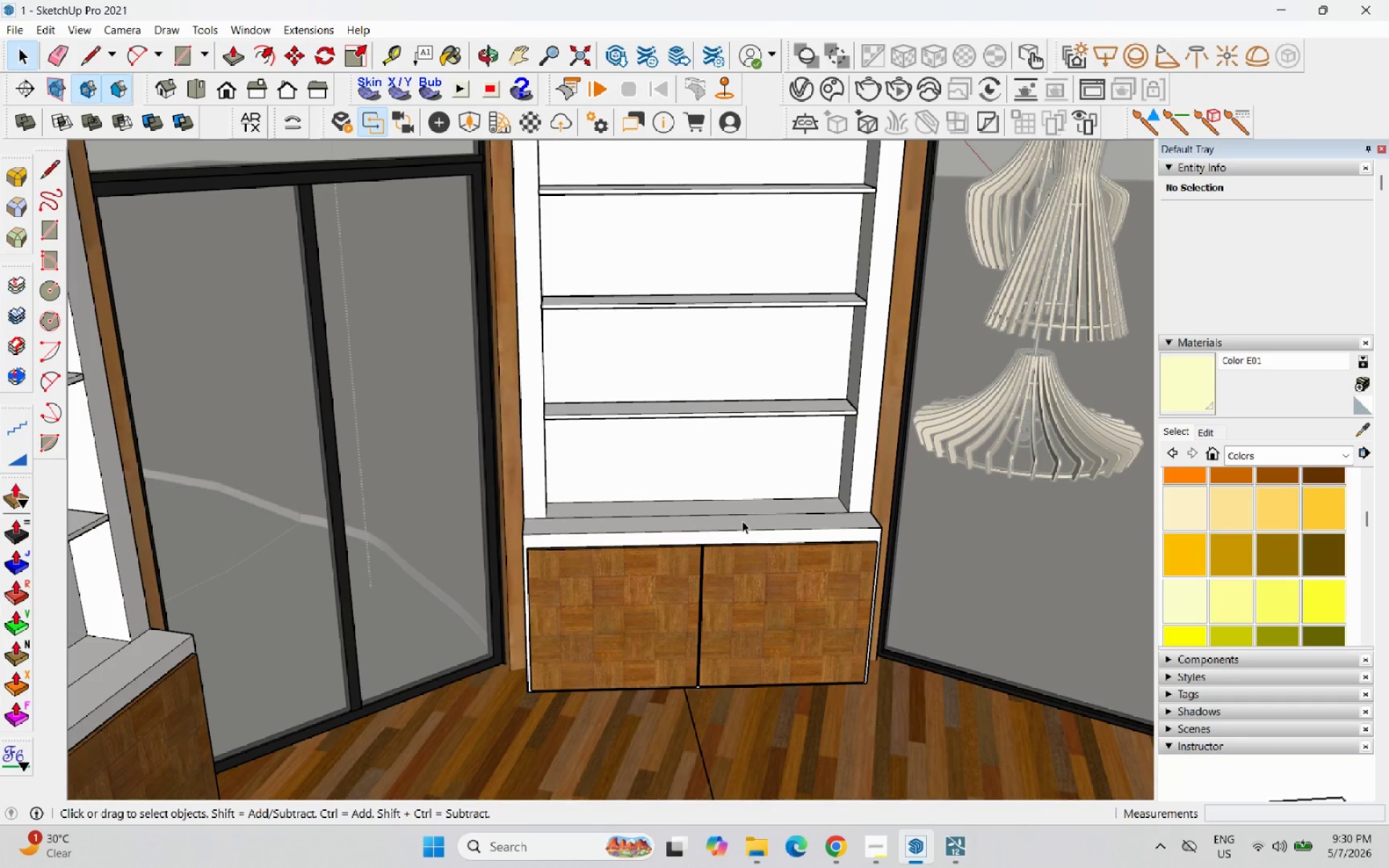 
left_click([742, 521])
 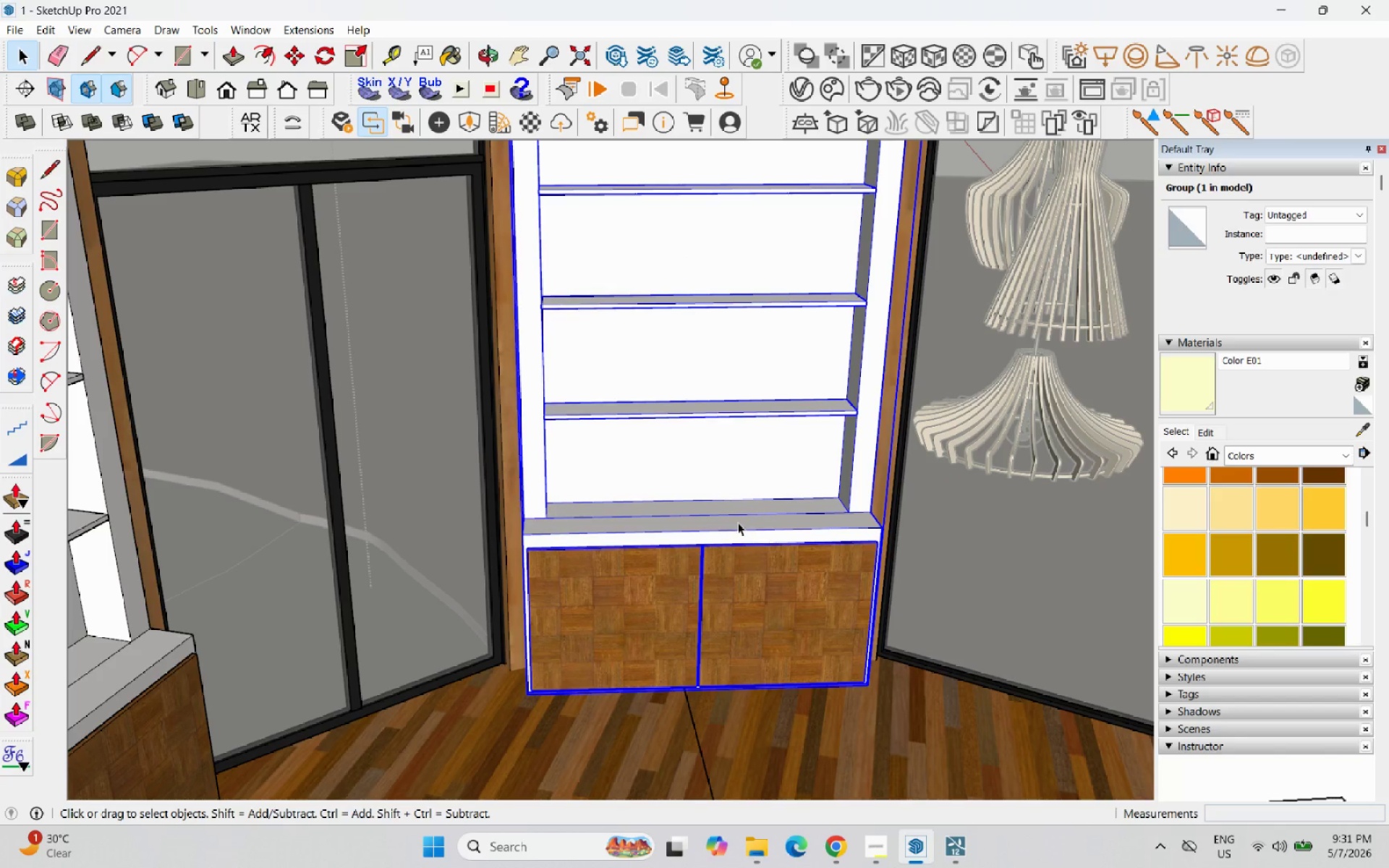 
key(Delete)
 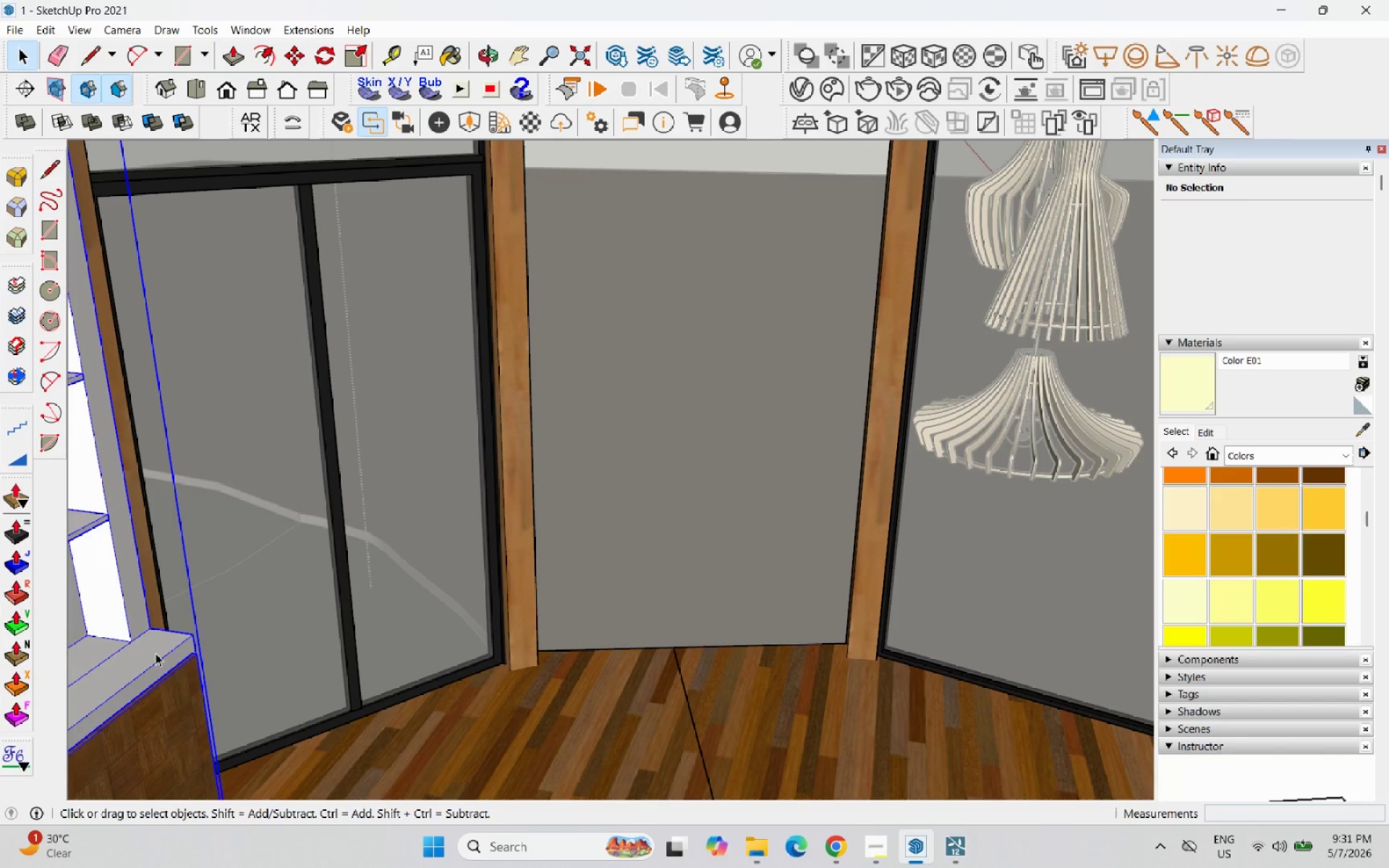 
scroll: coordinate [355, 477], scroll_direction: down, amount: 2.0
 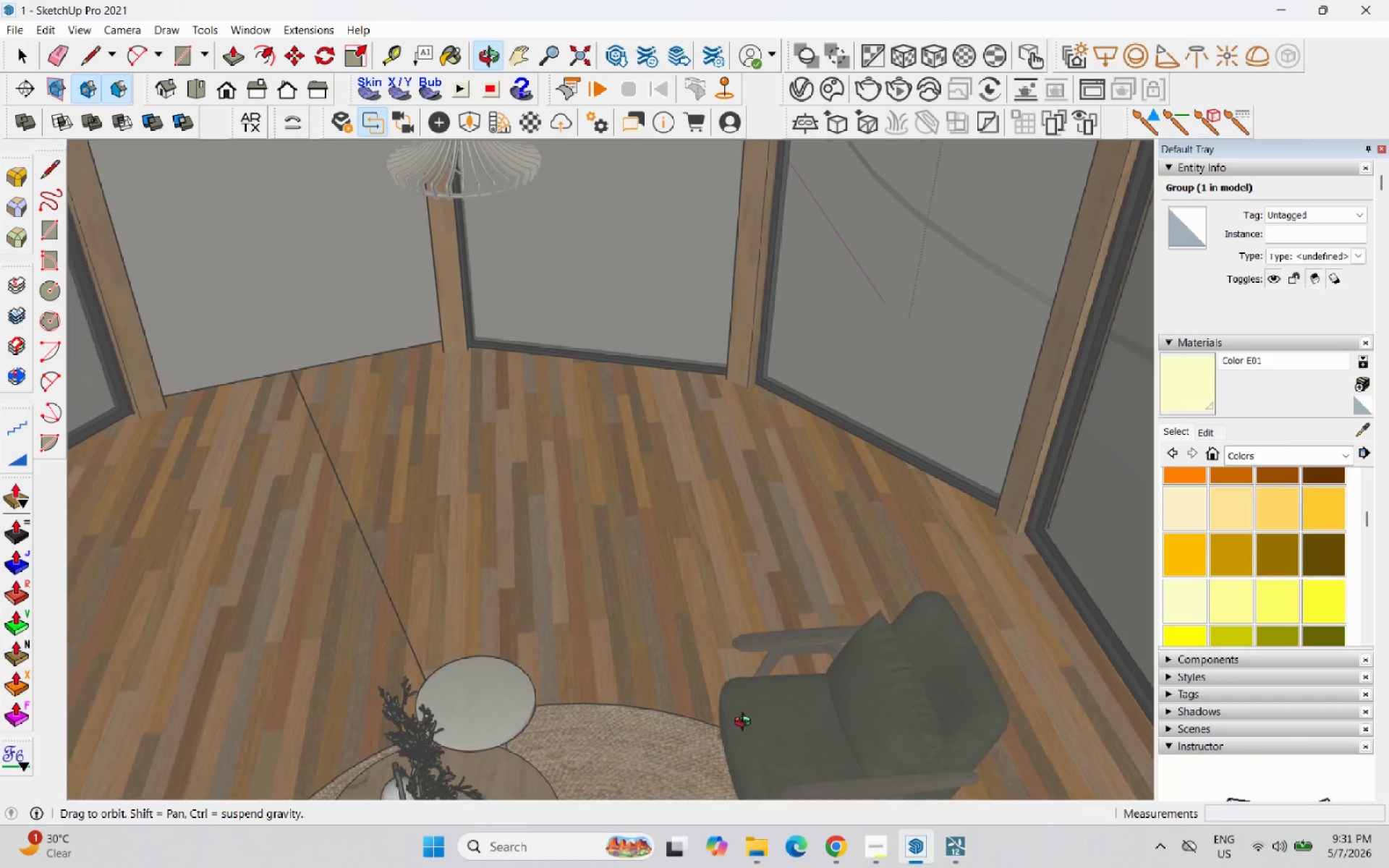 
scroll: coordinate [193, 212], scroll_direction: up, amount: 7.0
 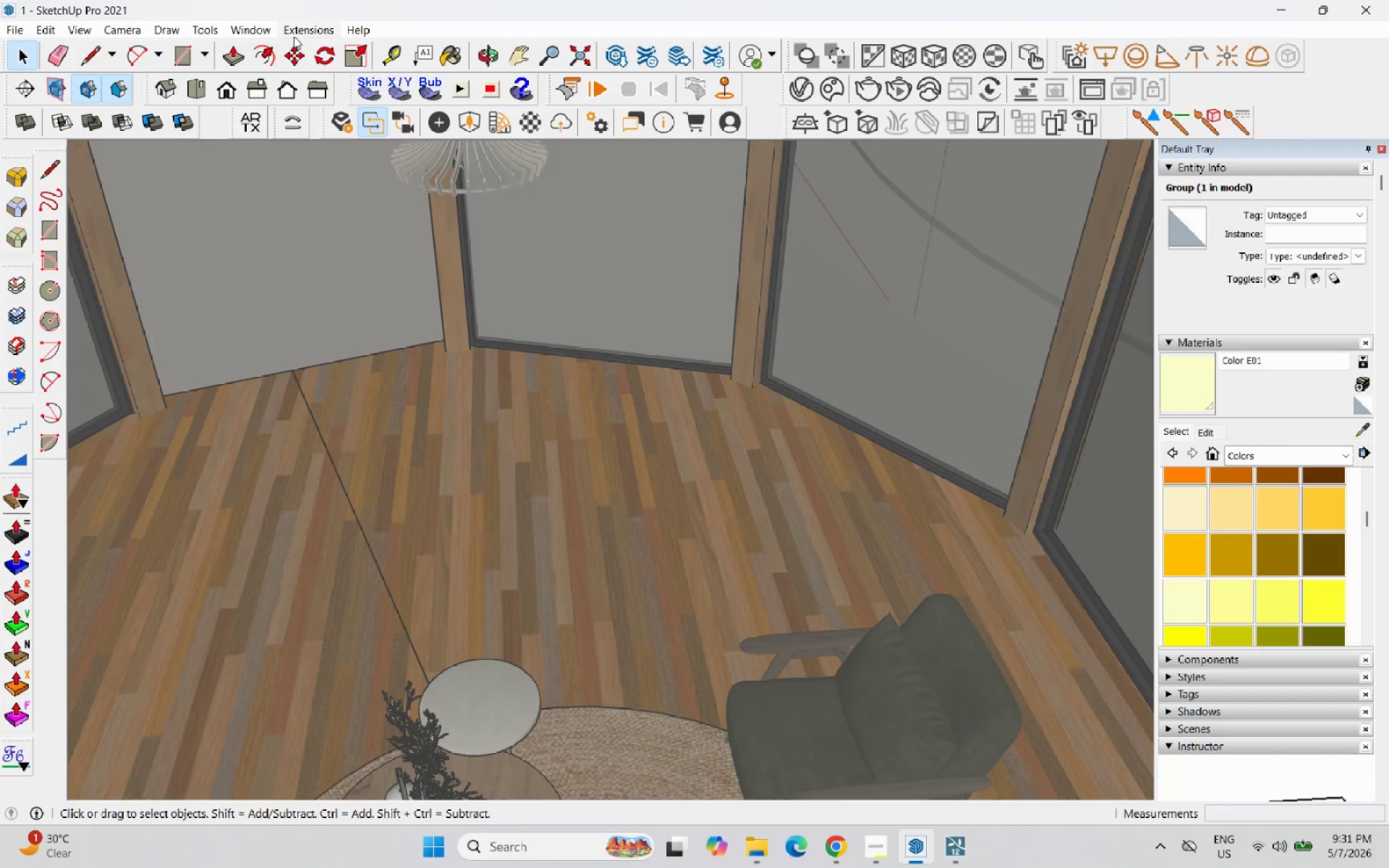 
left_click([319, 48])
 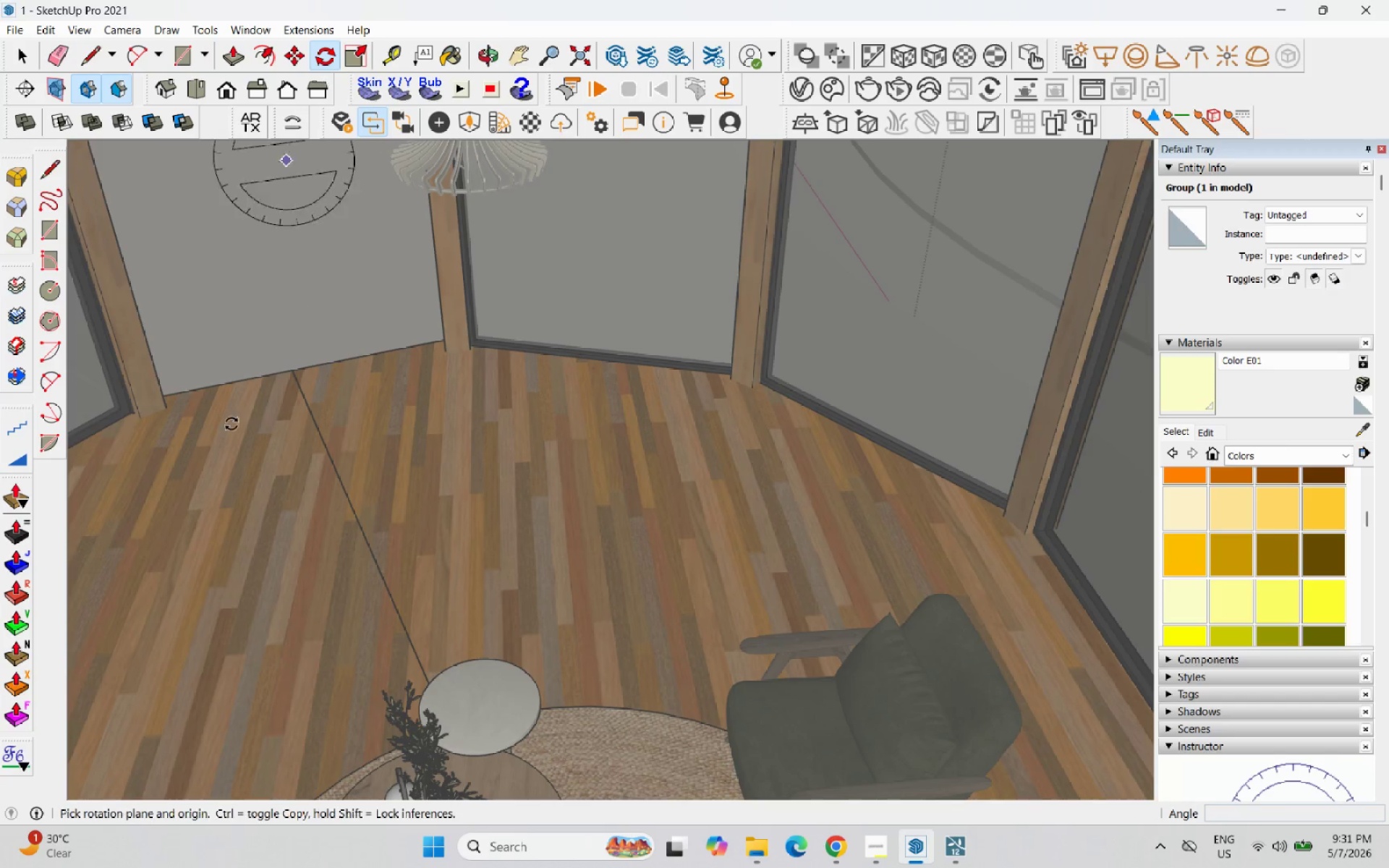 
scroll: coordinate [311, 721], scroll_direction: up, amount: 11.0
 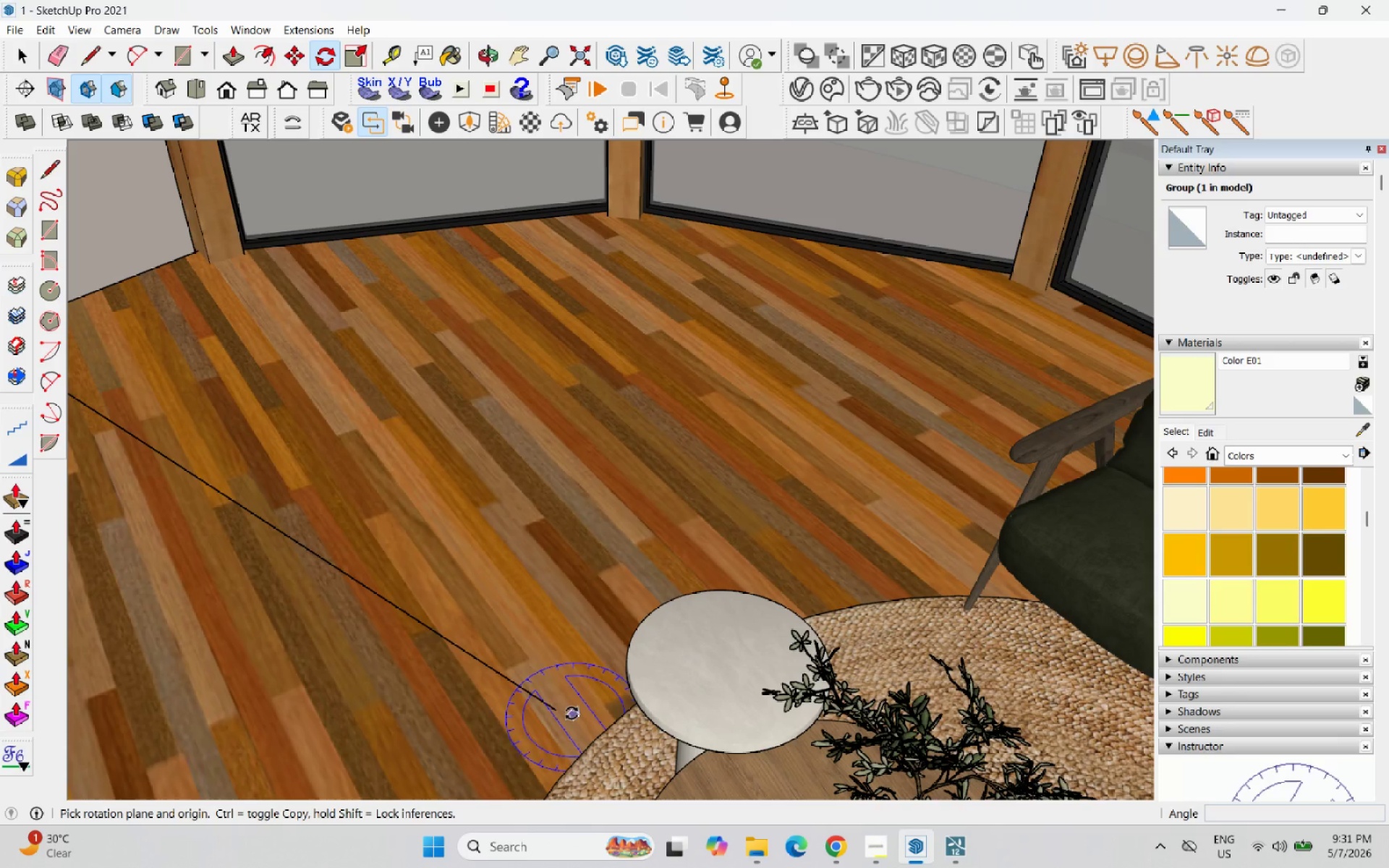 
left_click([557, 709])
 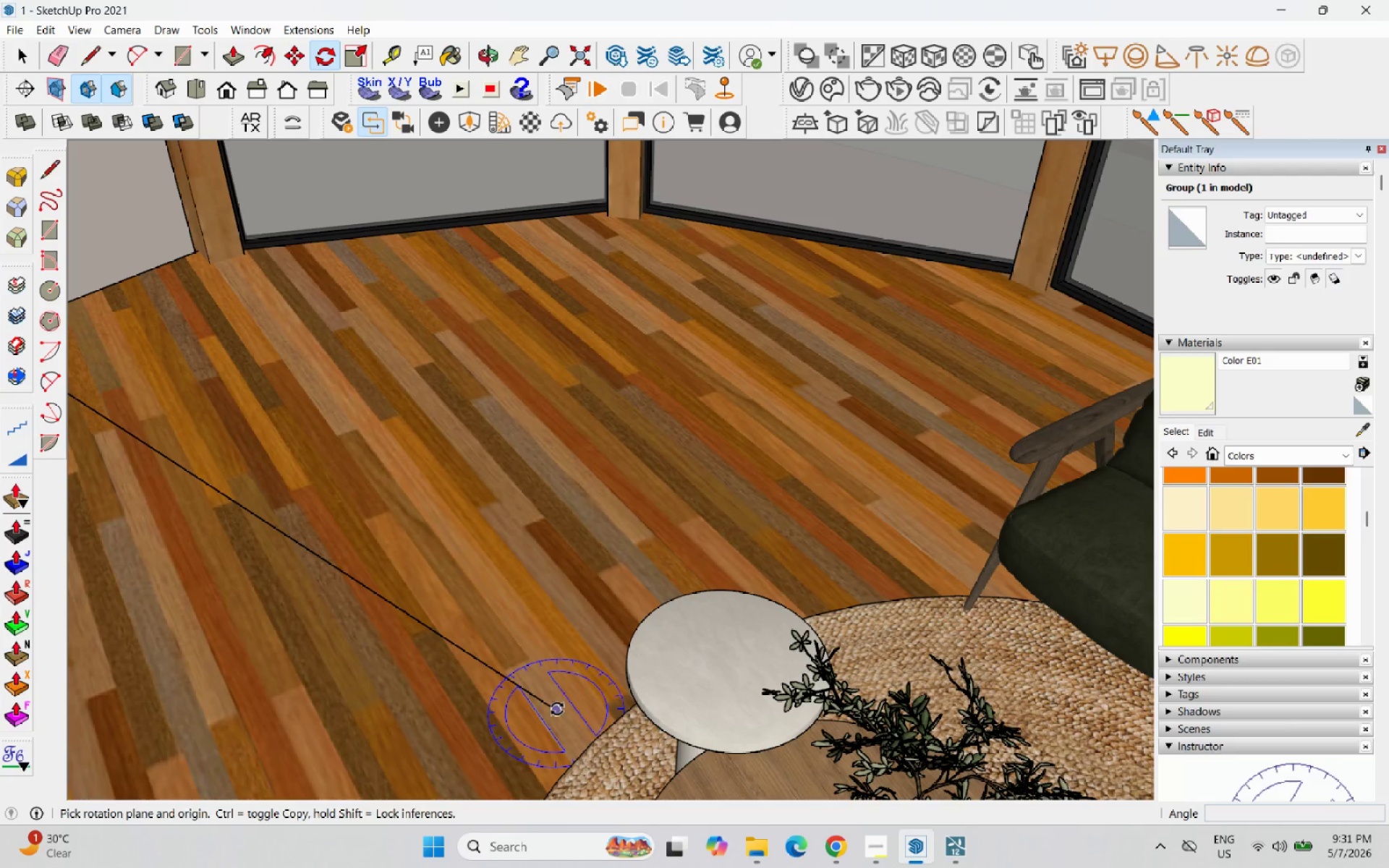 
key(Control+ControlLeft)
 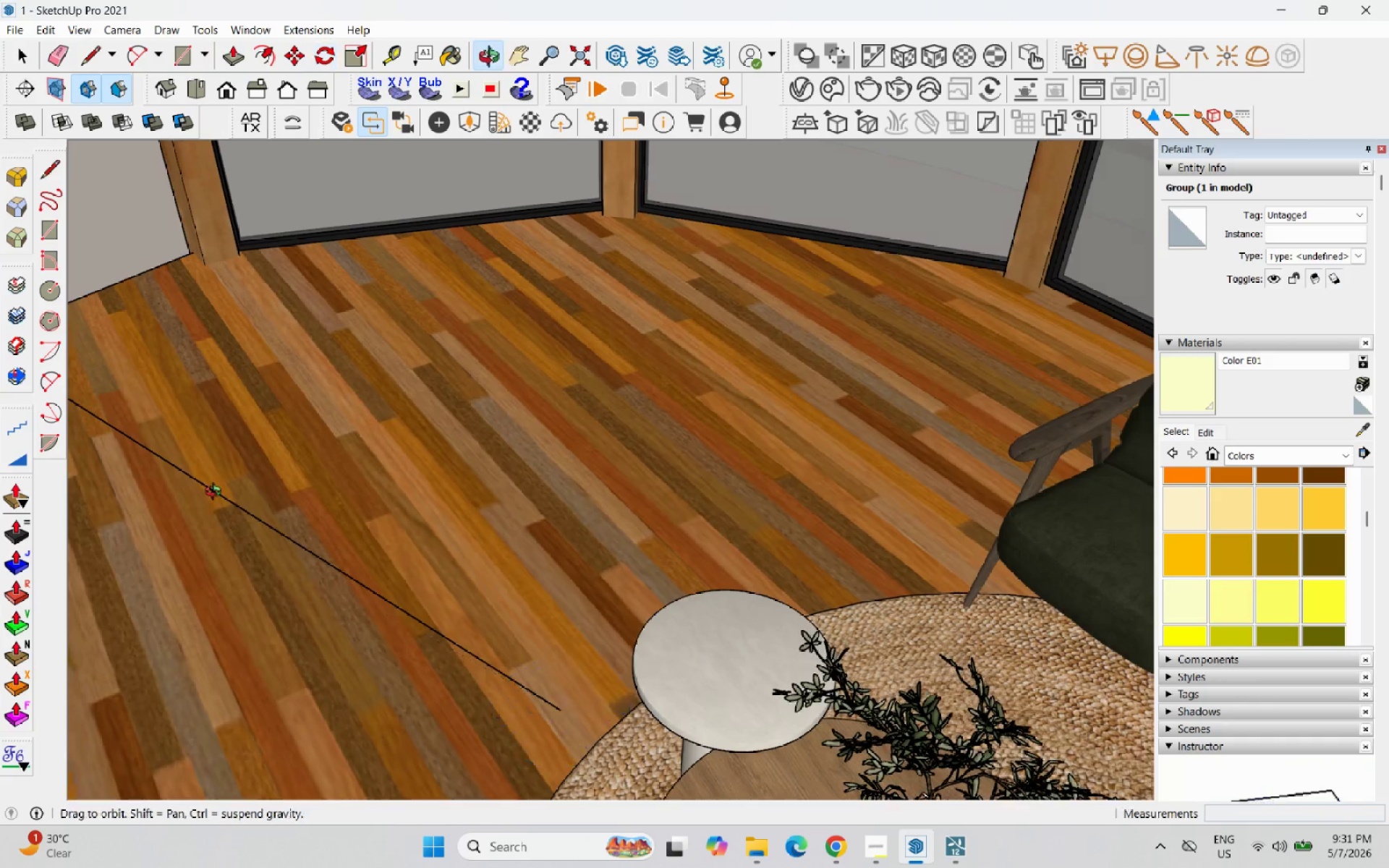 
scroll: coordinate [778, 407], scroll_direction: down, amount: 59.0
 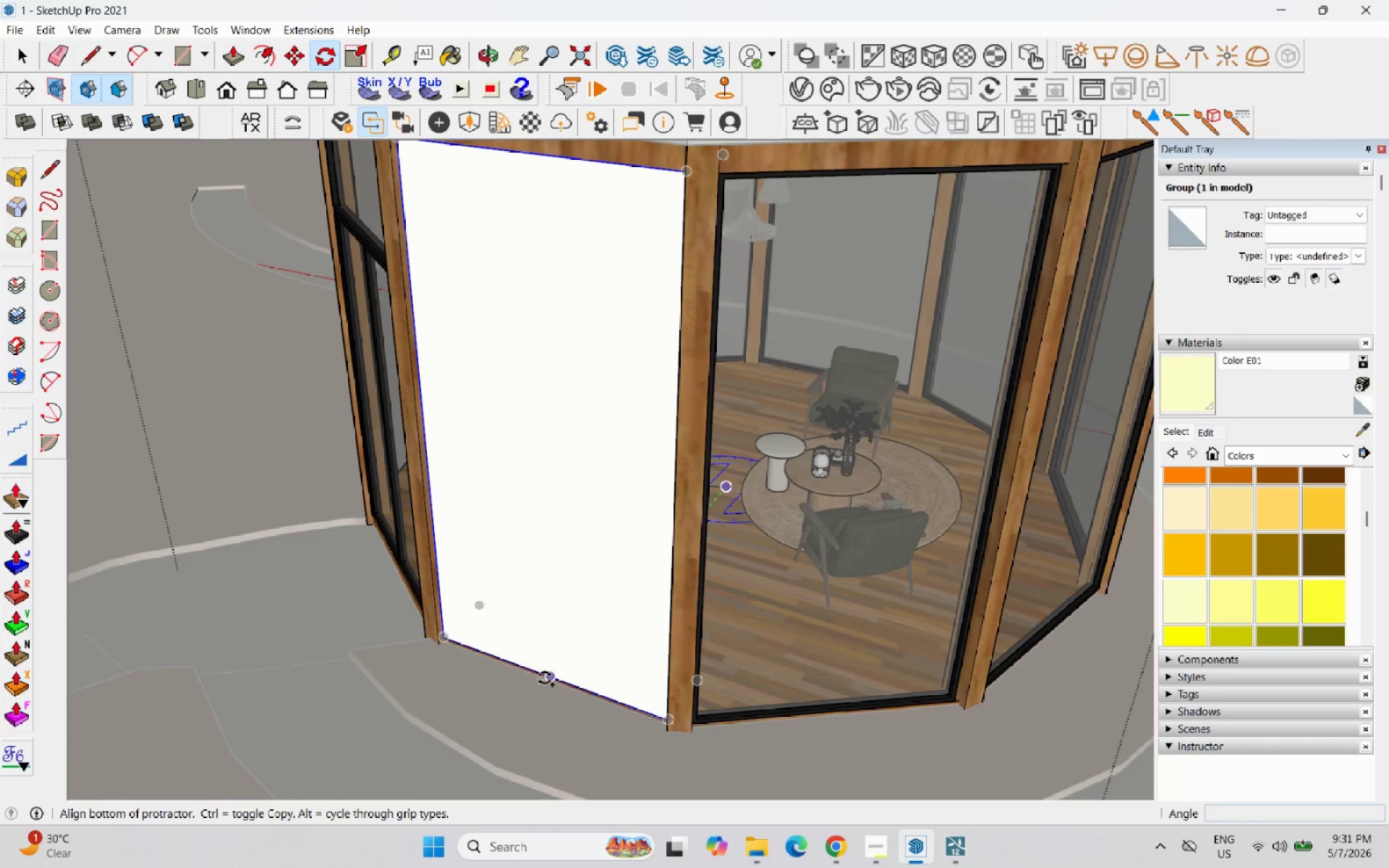 
left_click([545, 678])
 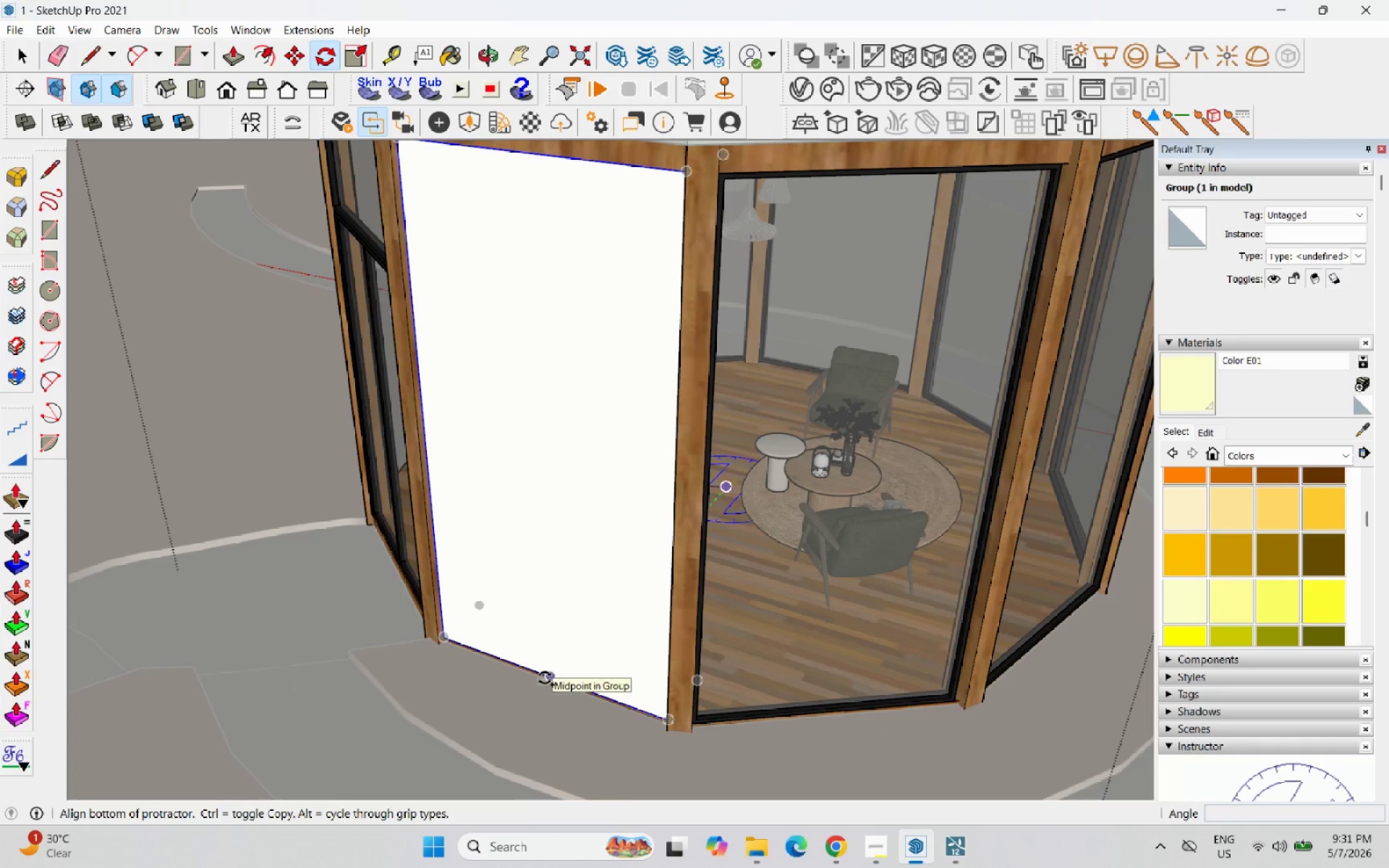 
key(Control+ControlLeft)
 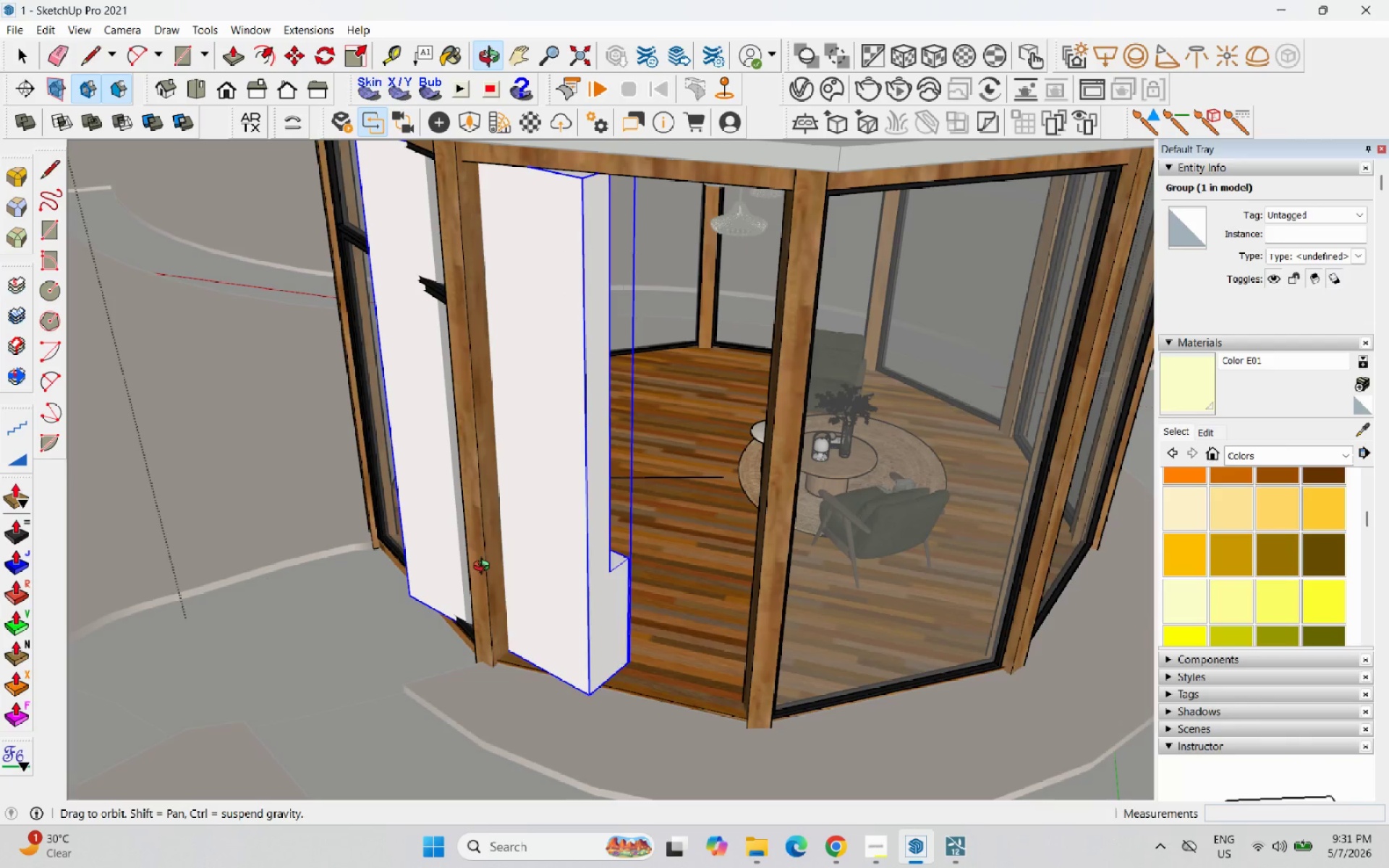 
key(Control+ControlLeft)
 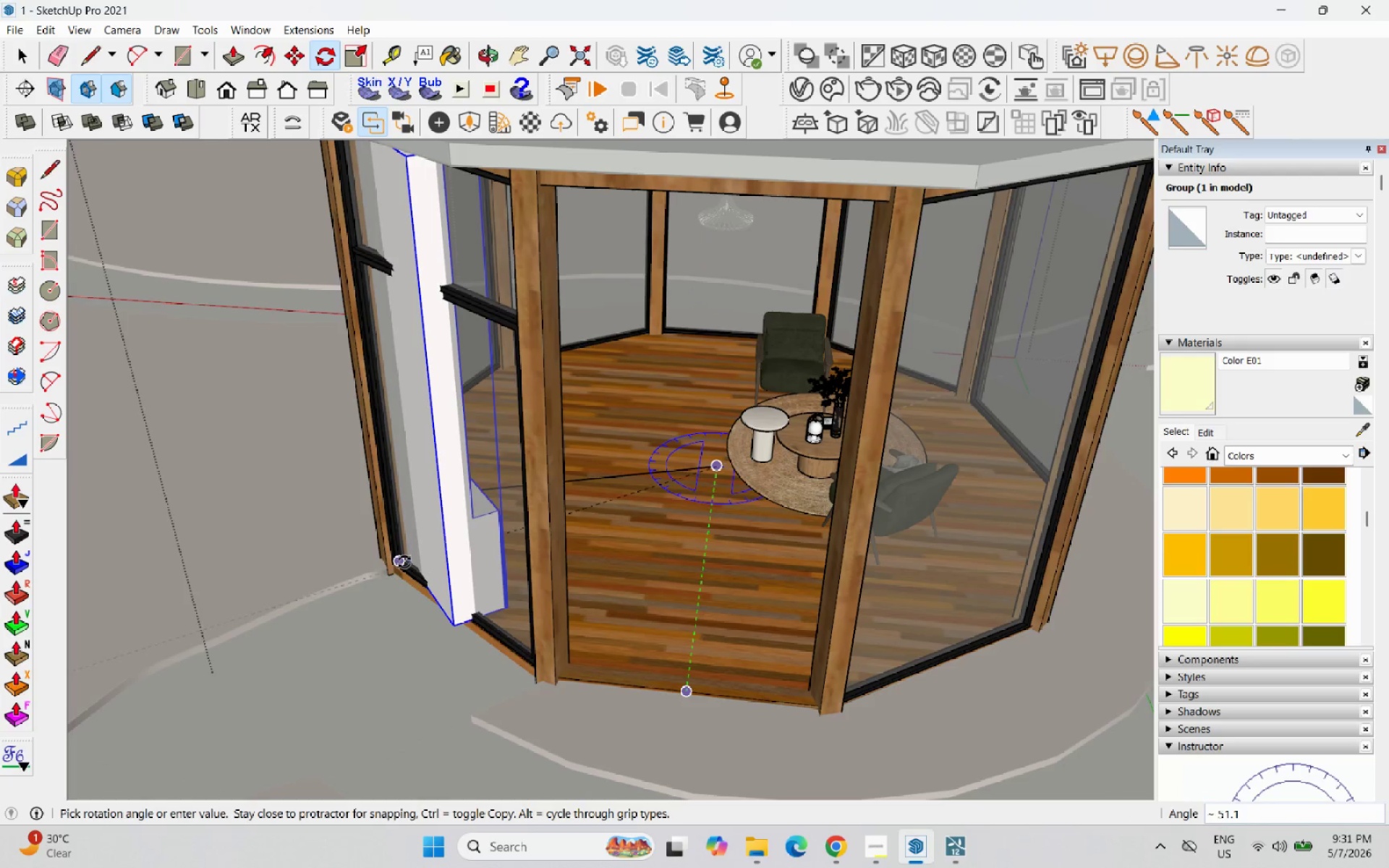 
key(Control+ControlLeft)
 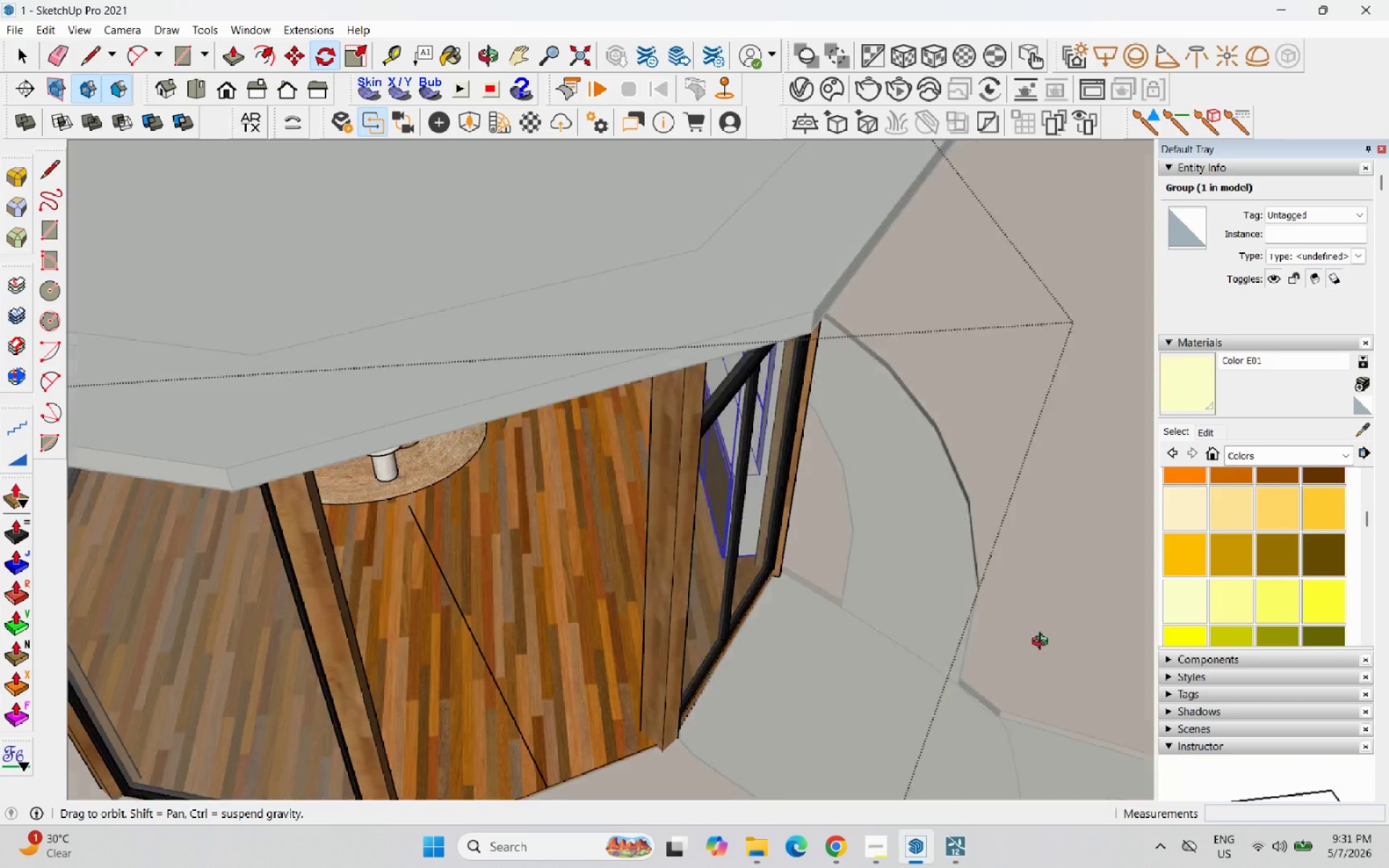 
scroll: coordinate [315, 658], scroll_direction: up, amount: 5.0
 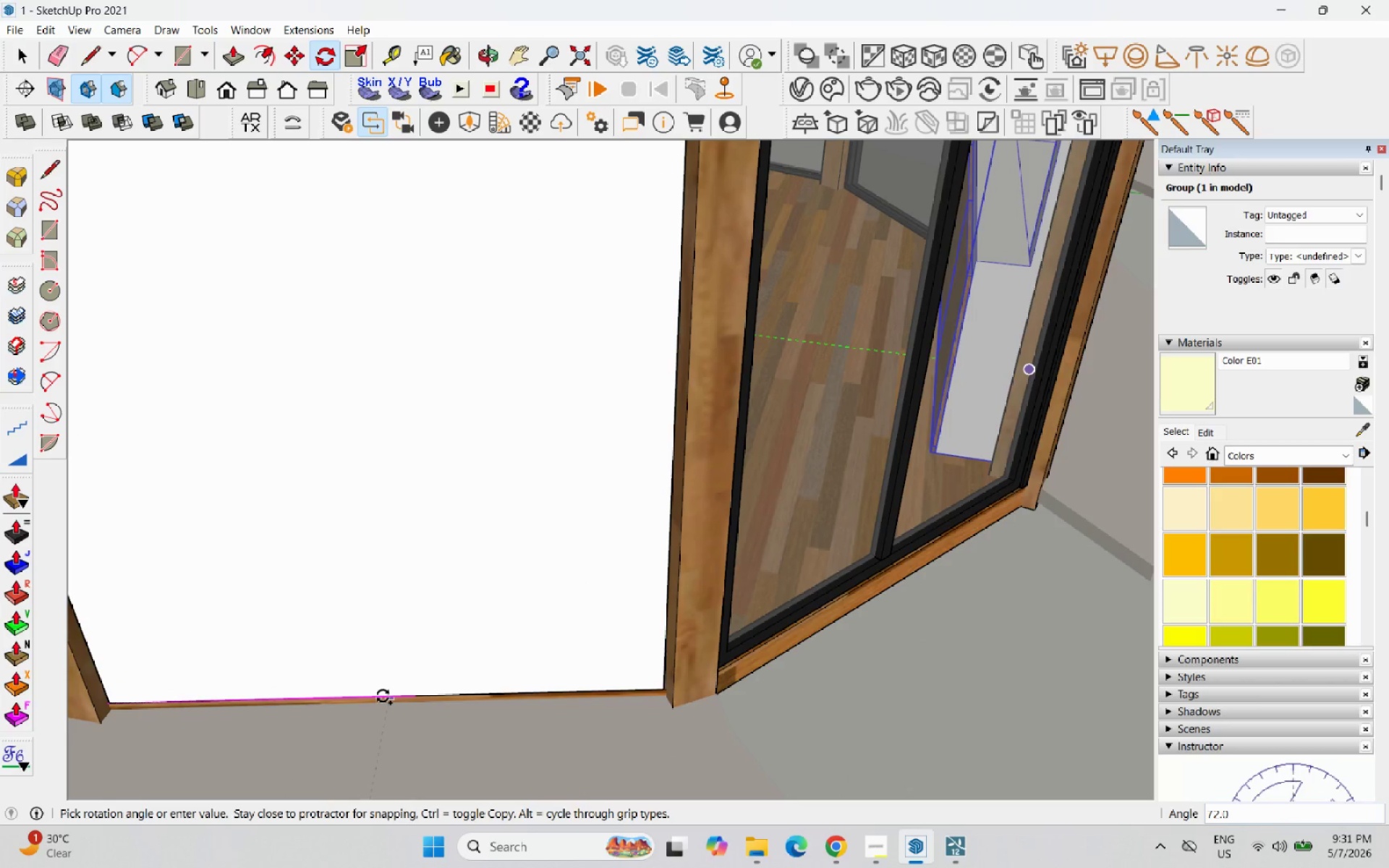 
left_click([383, 696])
 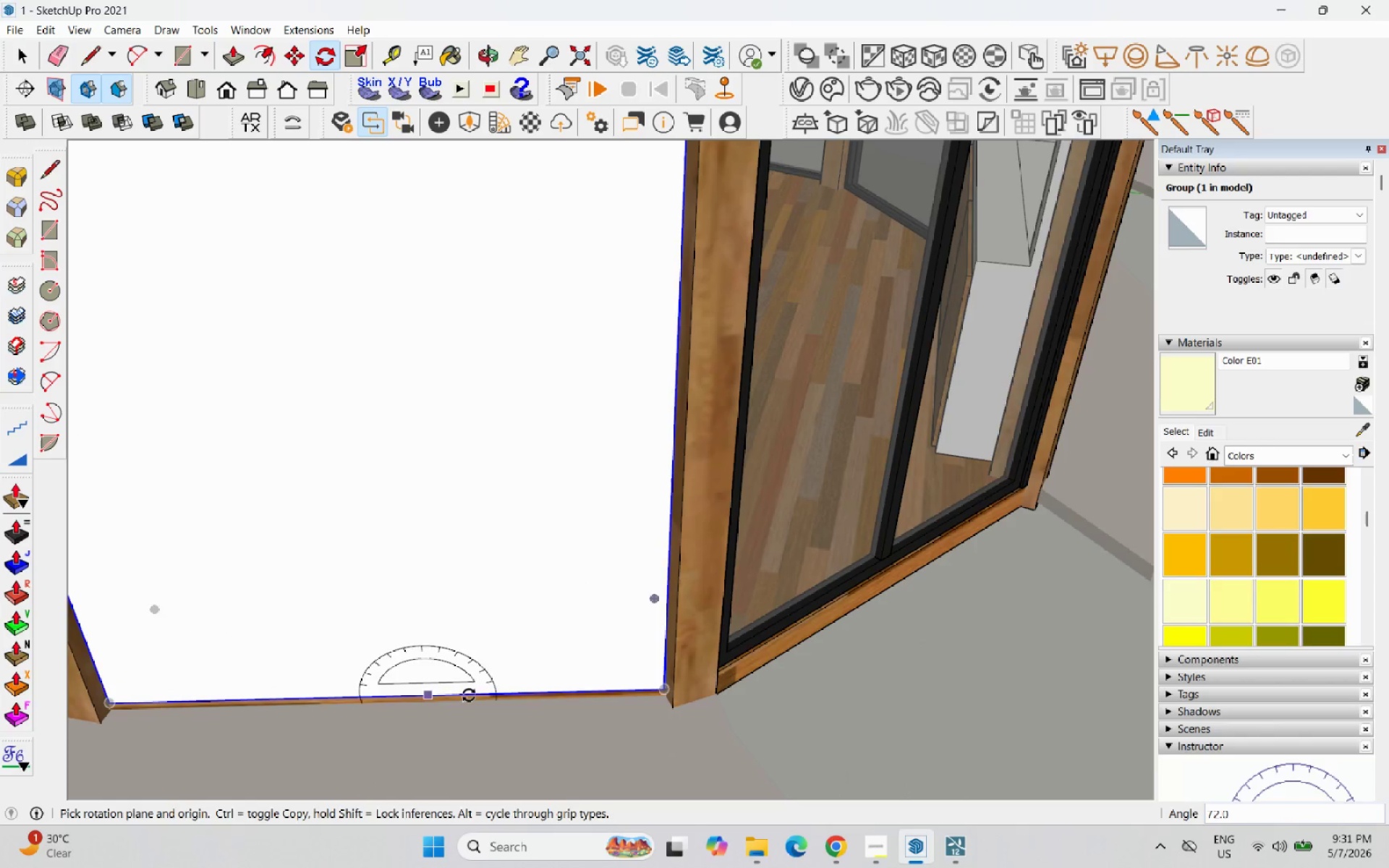 
scroll: coordinate [574, 706], scroll_direction: down, amount: 10.0
 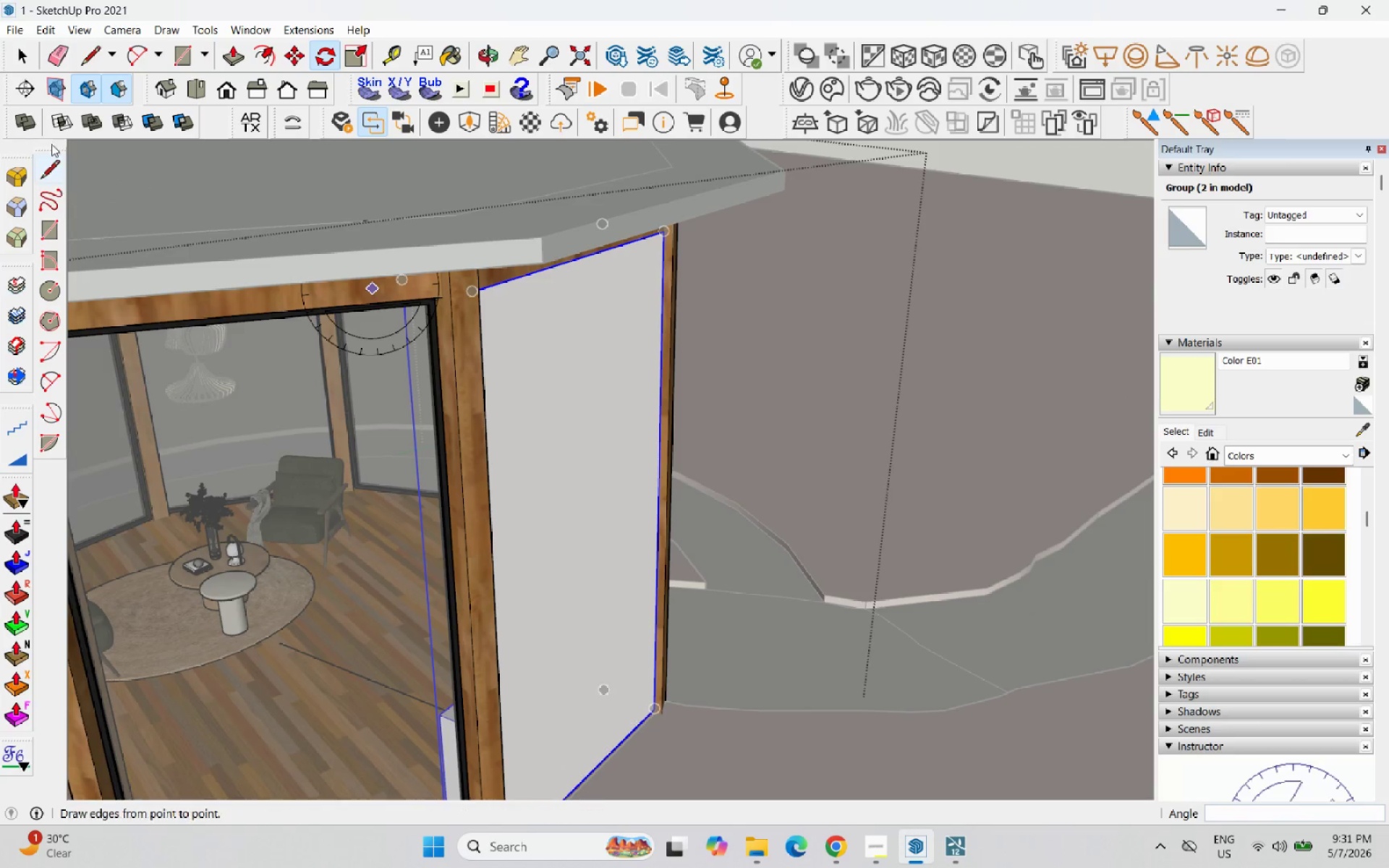 
key(Escape)
 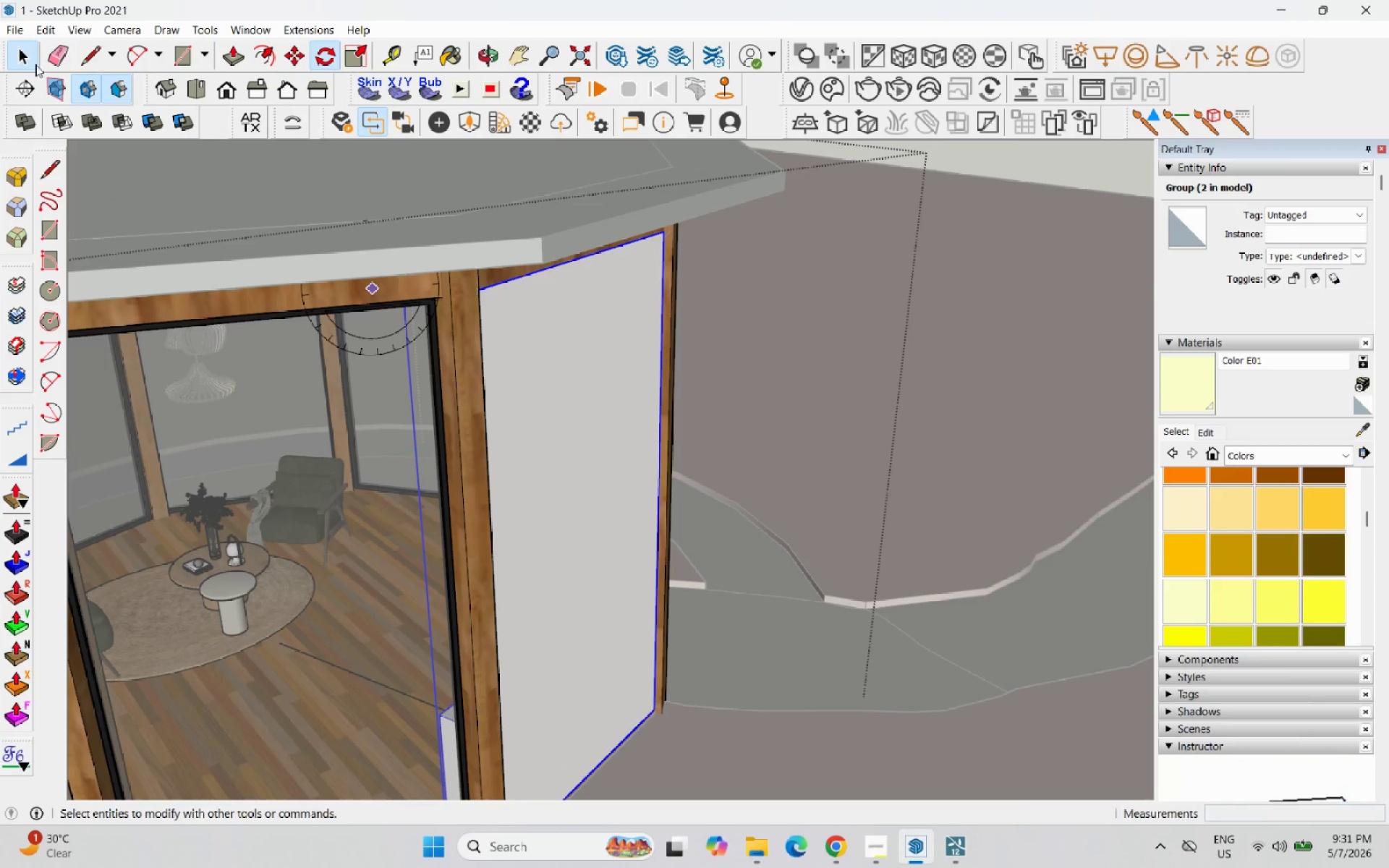 
key(Escape)
 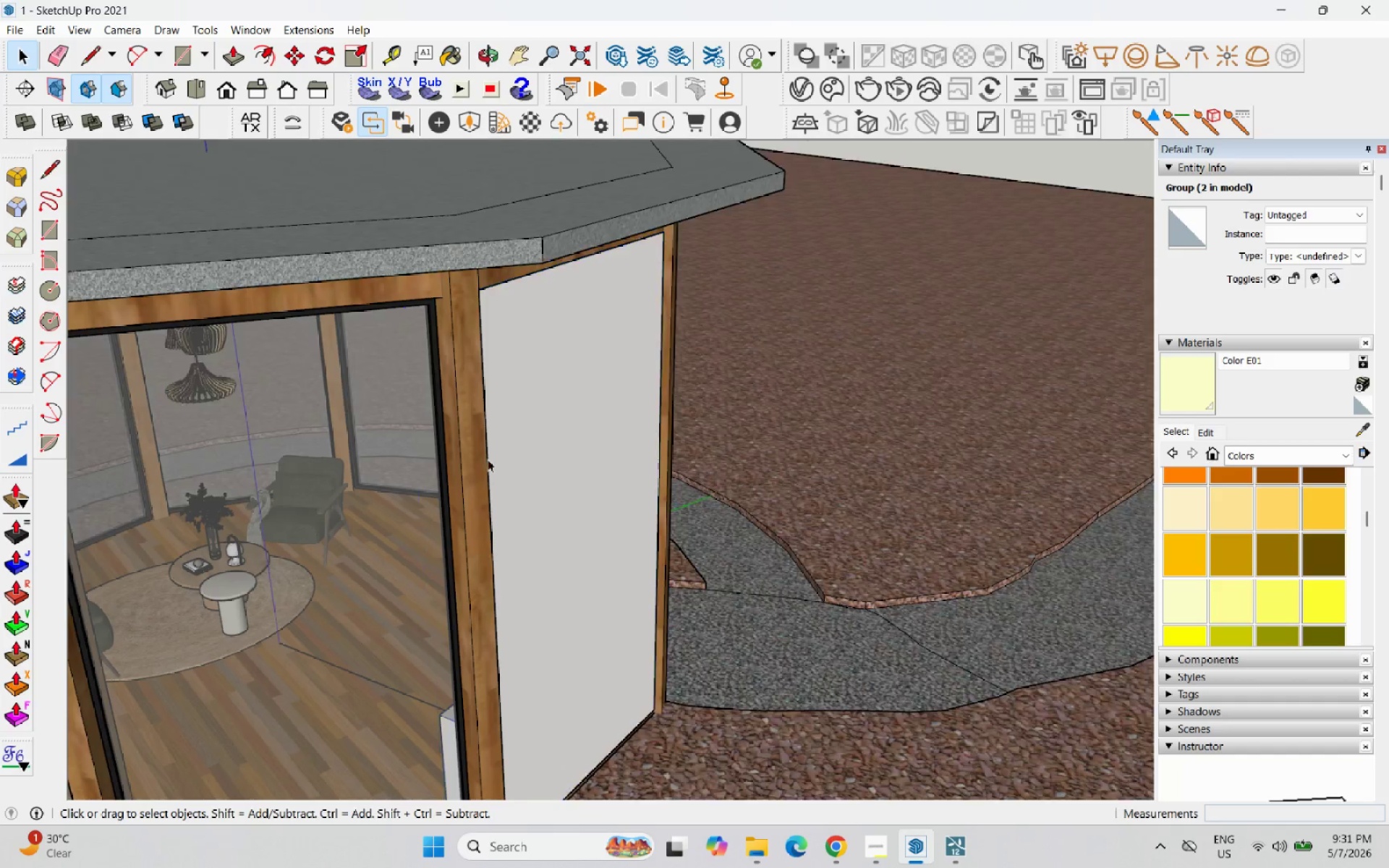 
scroll: coordinate [323, 570], scroll_direction: down, amount: 3.0
 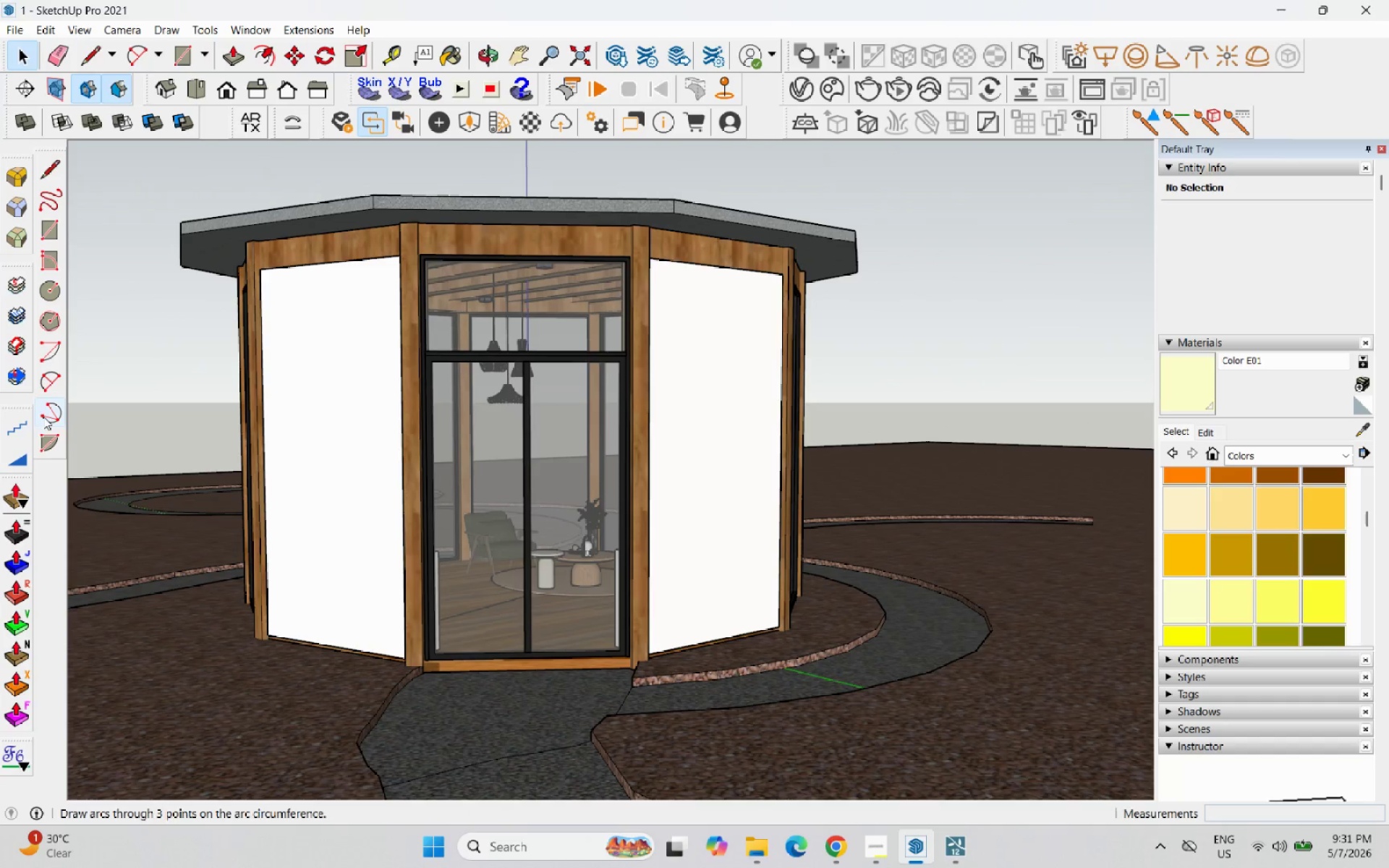 
left_click([47, 216])
 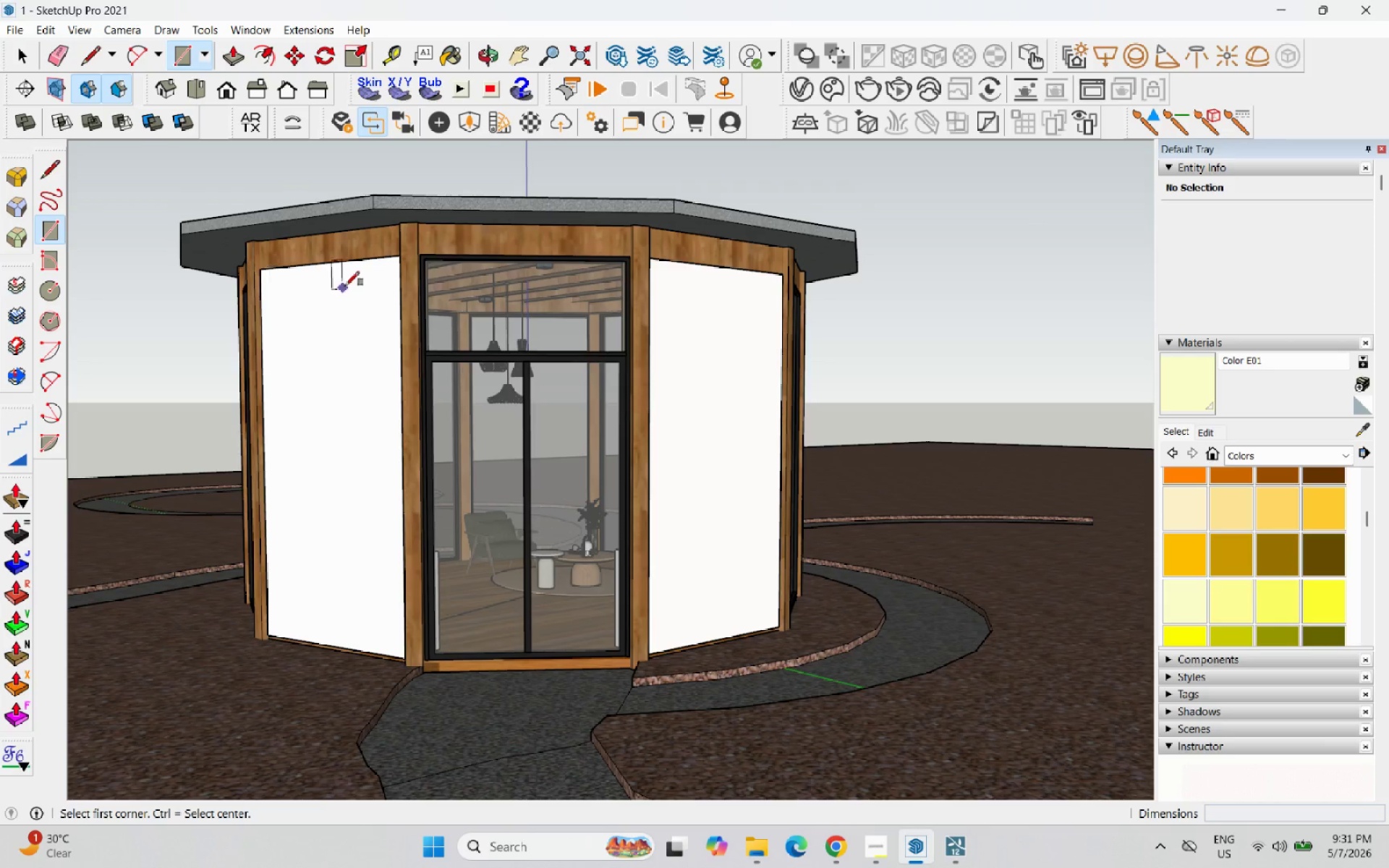 
scroll: coordinate [1058, 301], scroll_direction: up, amount: 12.0
 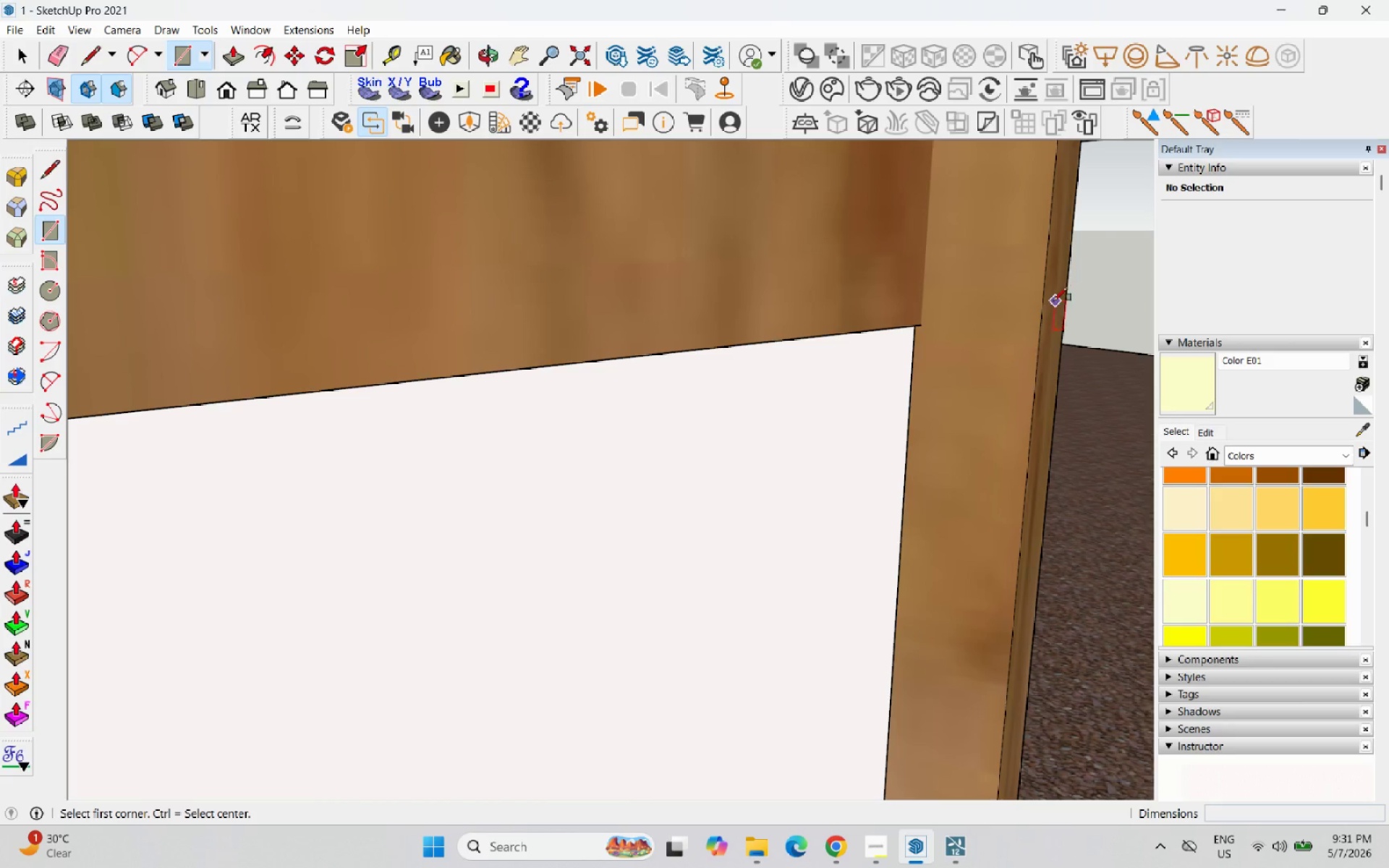 
scroll: coordinate [911, 289], scroll_direction: down, amount: 19.0
 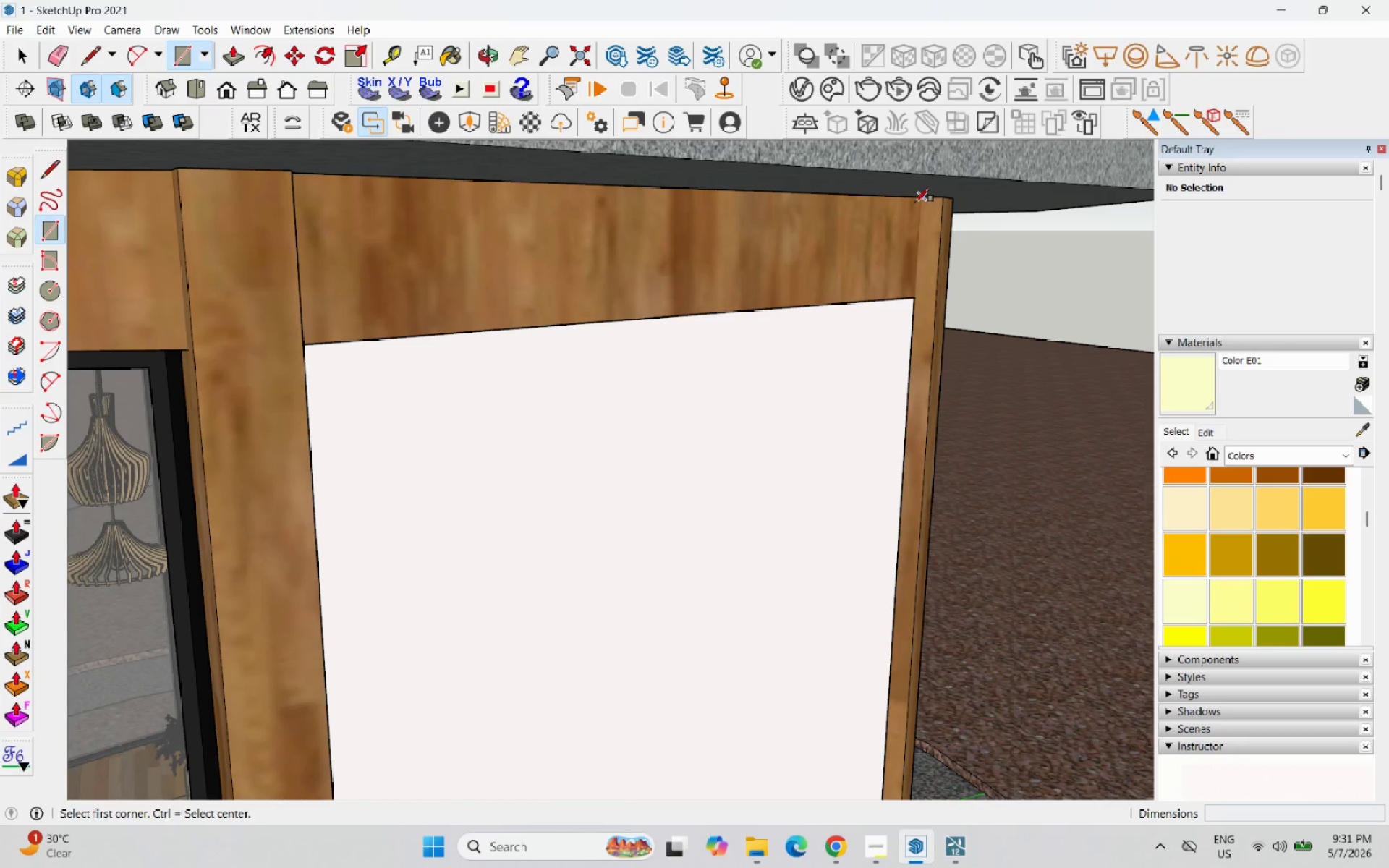 
left_click([915, 202])
 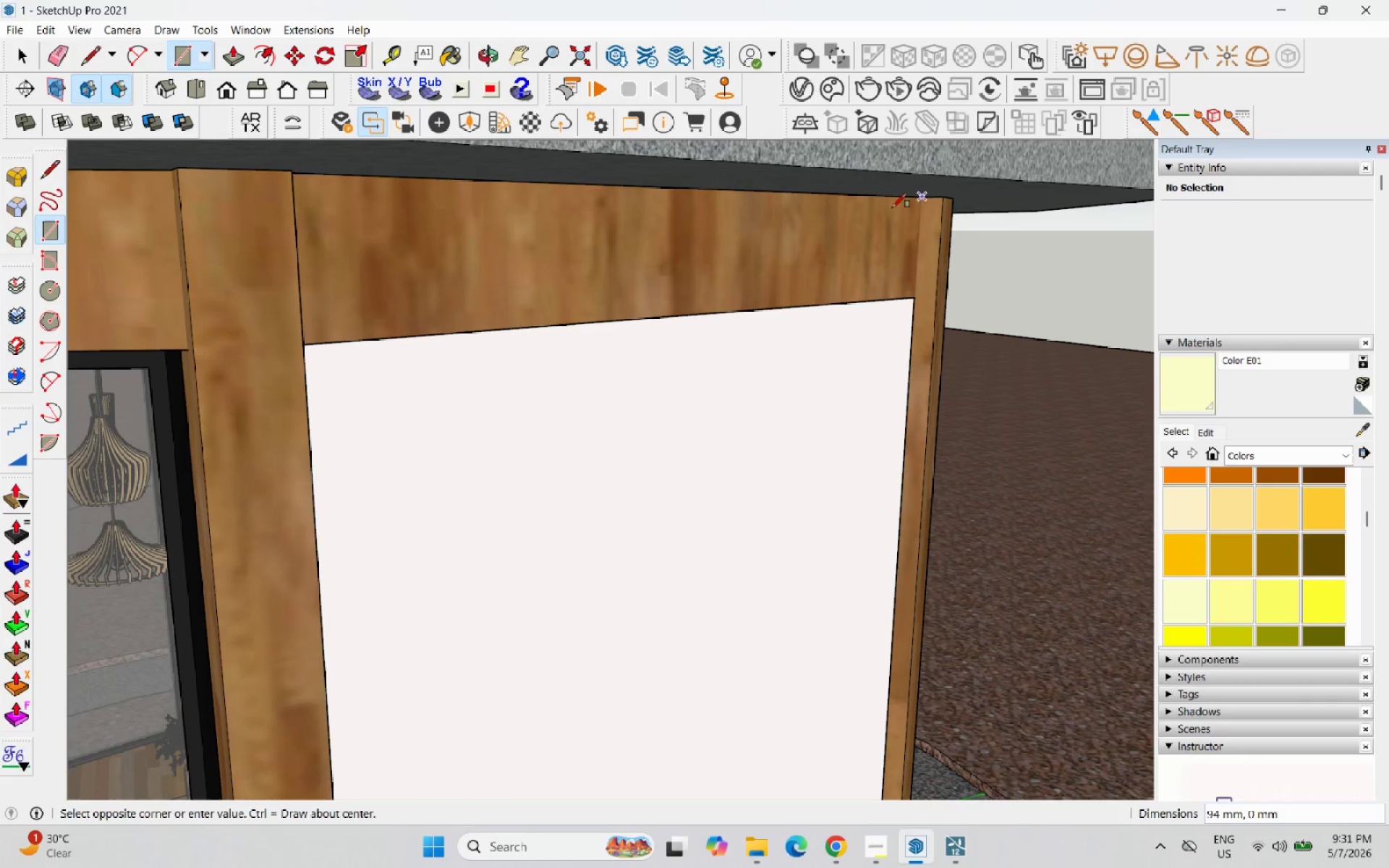 
scroll: coordinate [888, 225], scroll_direction: down, amount: 16.0
 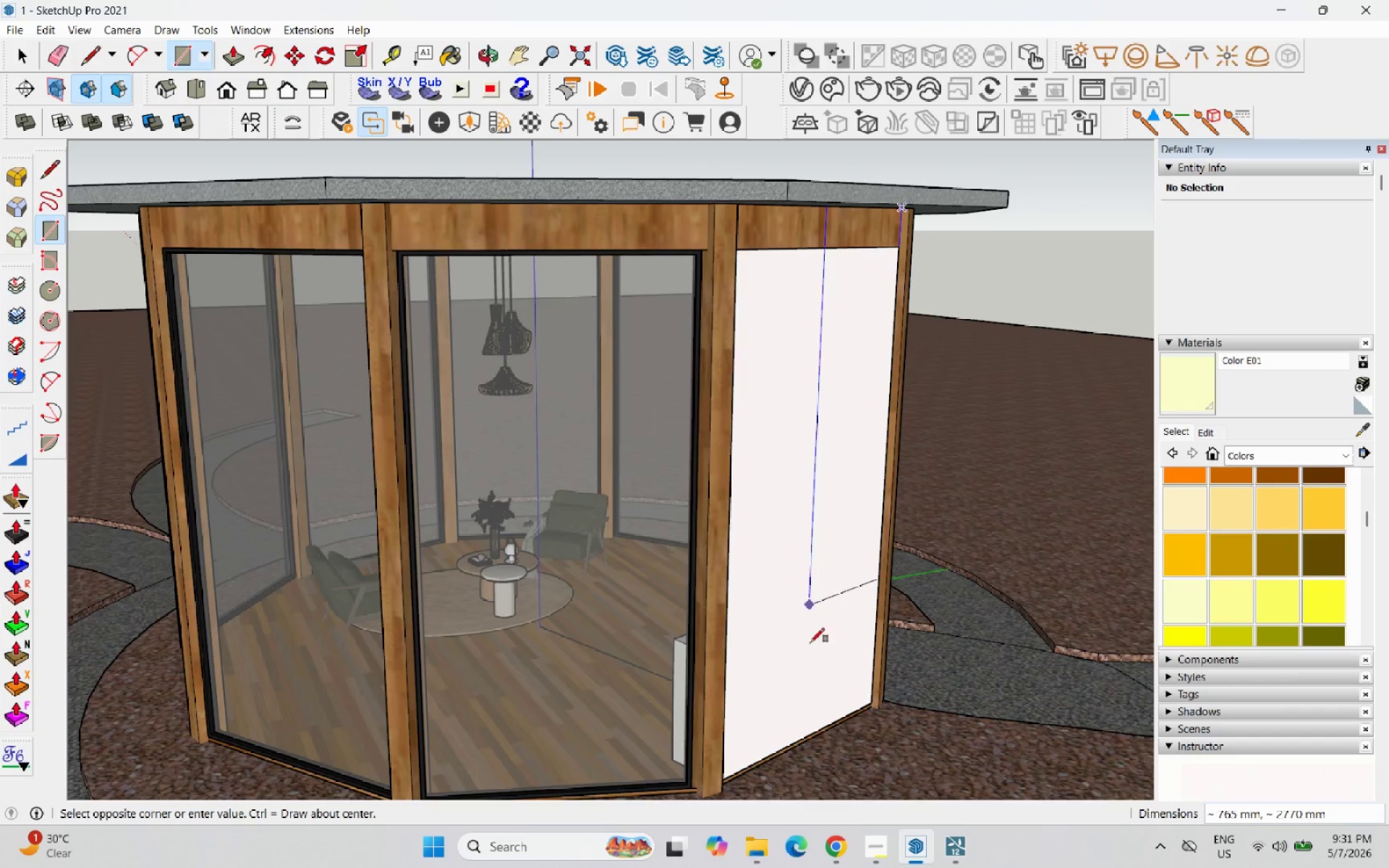 
scroll: coordinate [574, 725], scroll_direction: up, amount: 13.0
 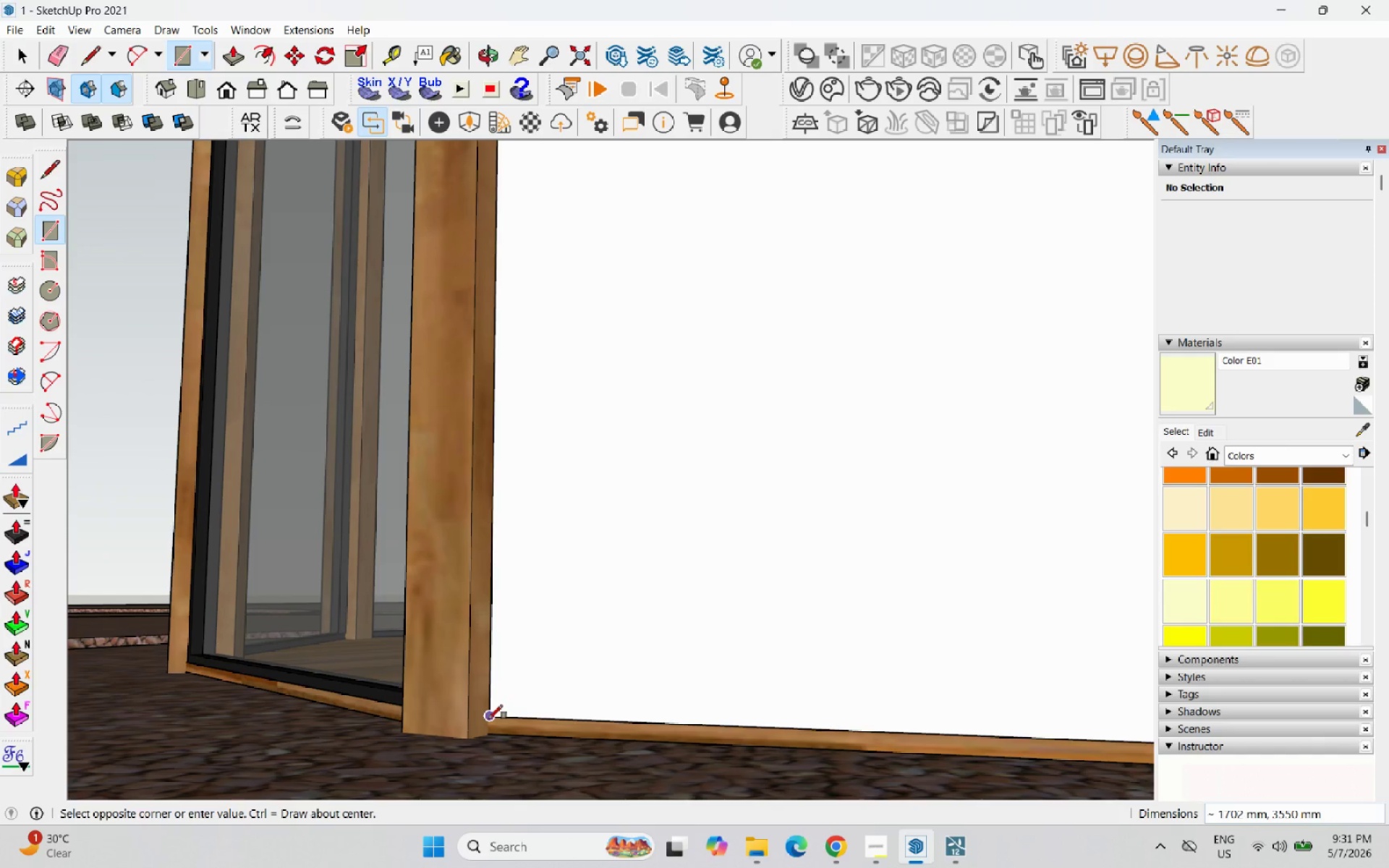 
left_click([488, 719])
 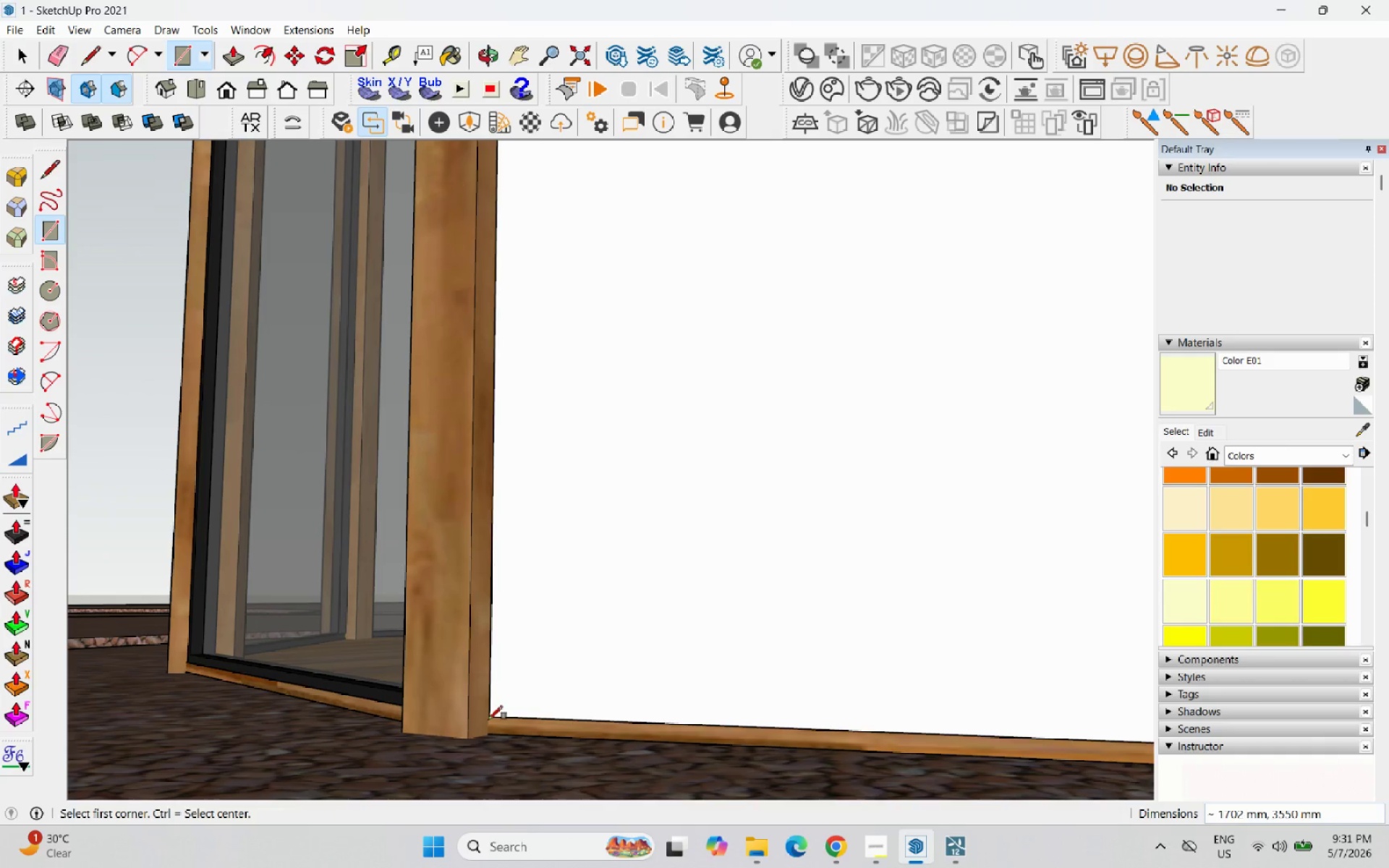 
scroll: coordinate [458, 738], scroll_direction: down, amount: 23.0
 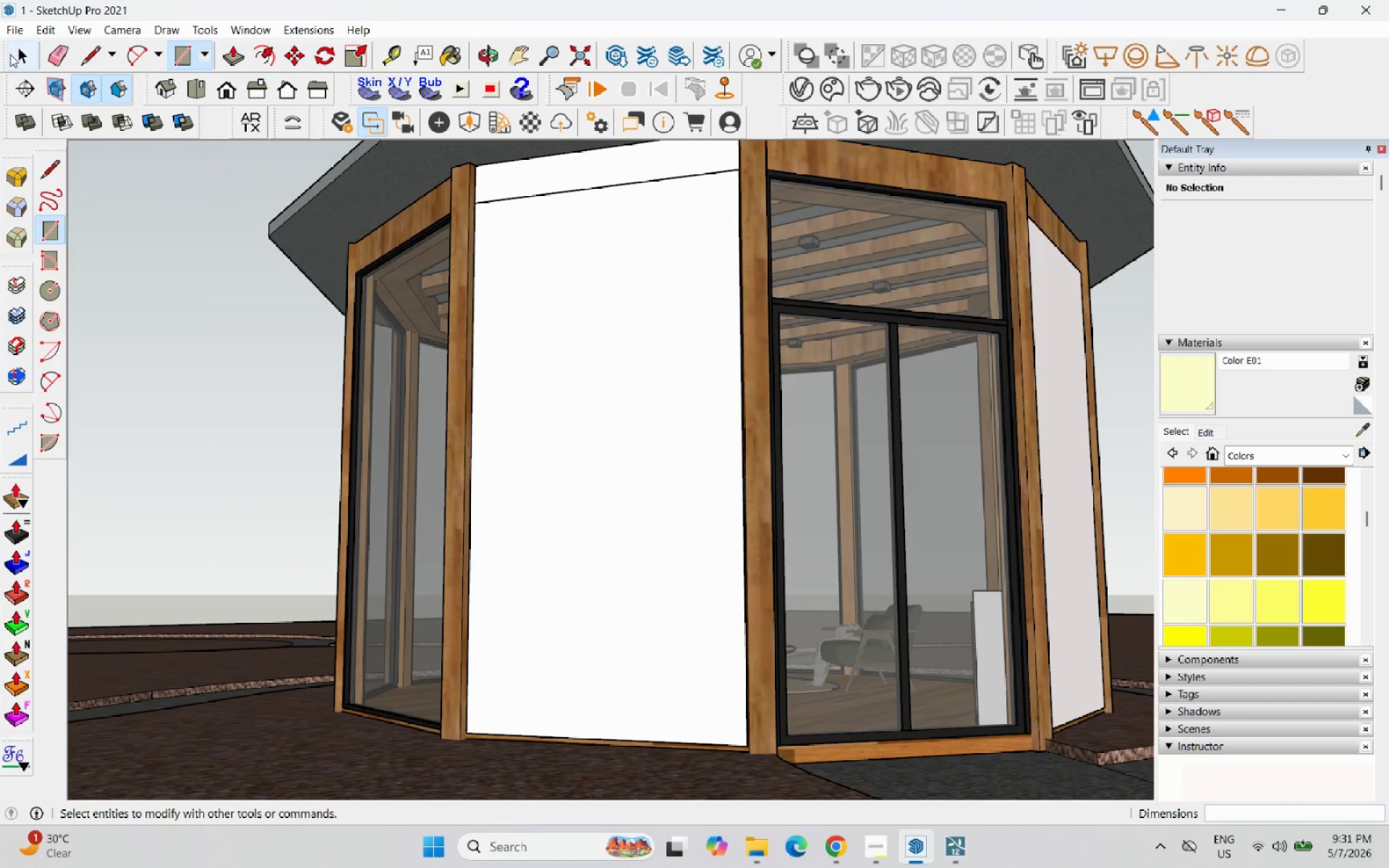 
left_click_drag(start_coordinate=[20, 53], to_coordinate=[25, 60])
 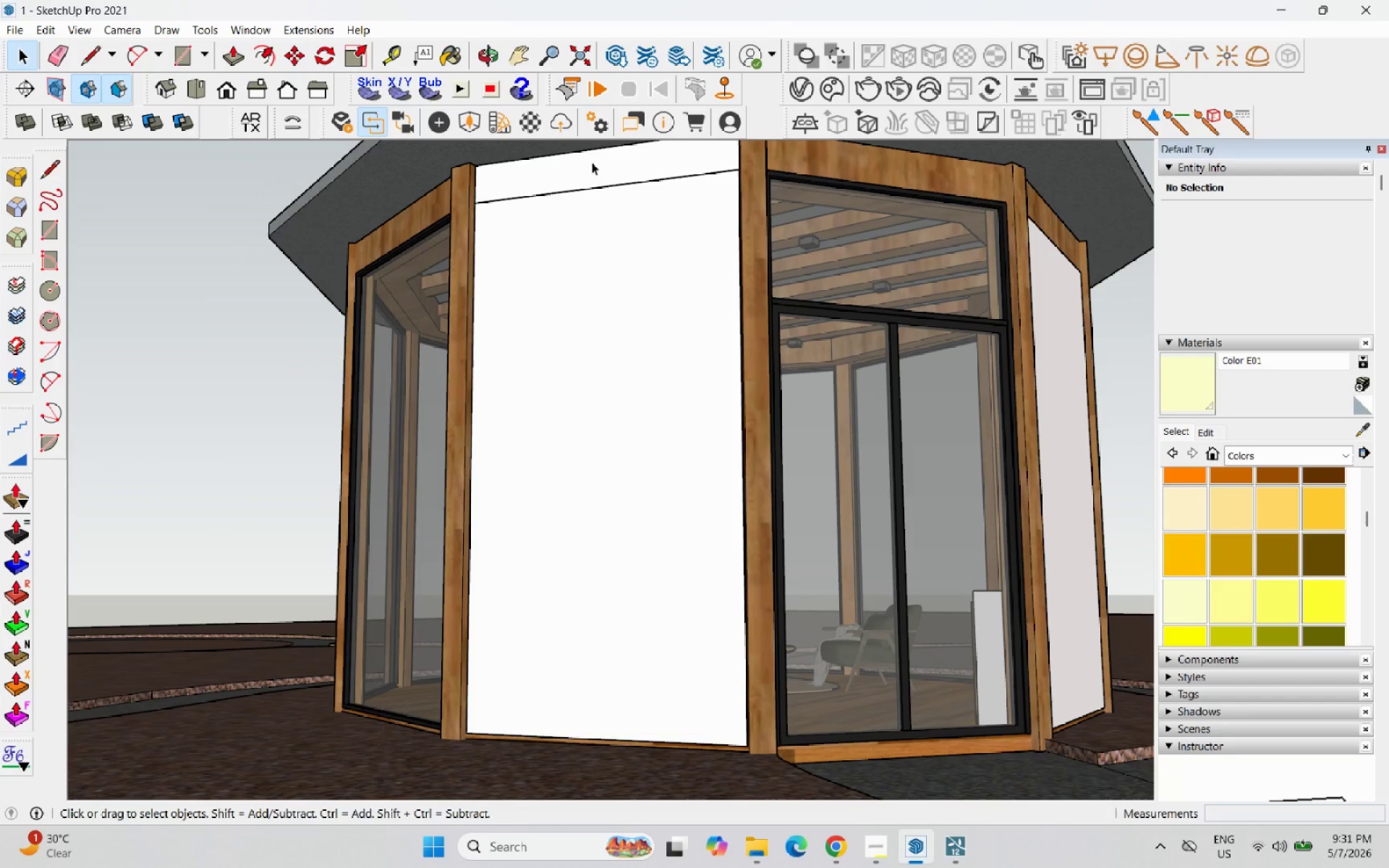 
double_click([592, 162])
 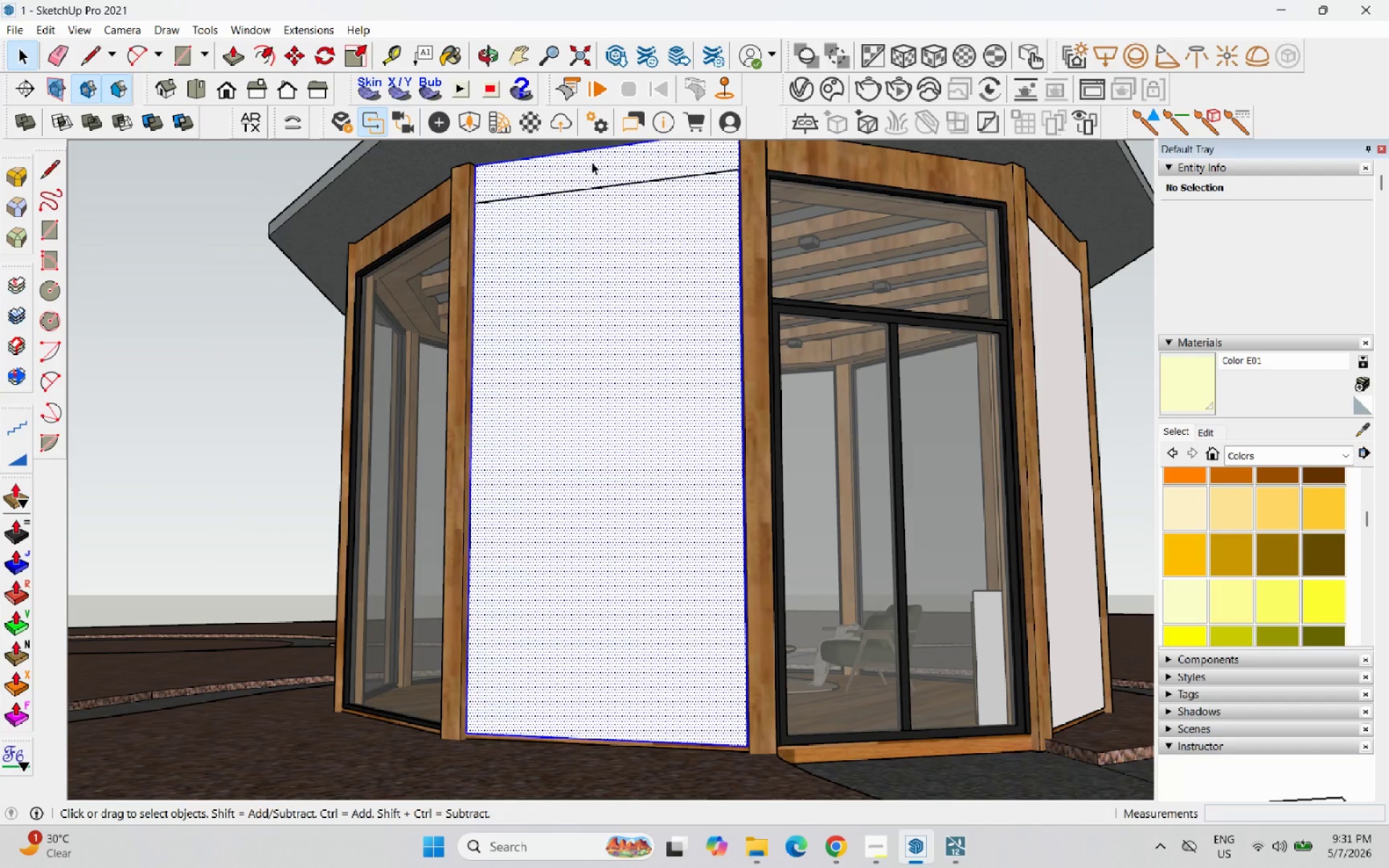 
right_click([592, 162])
 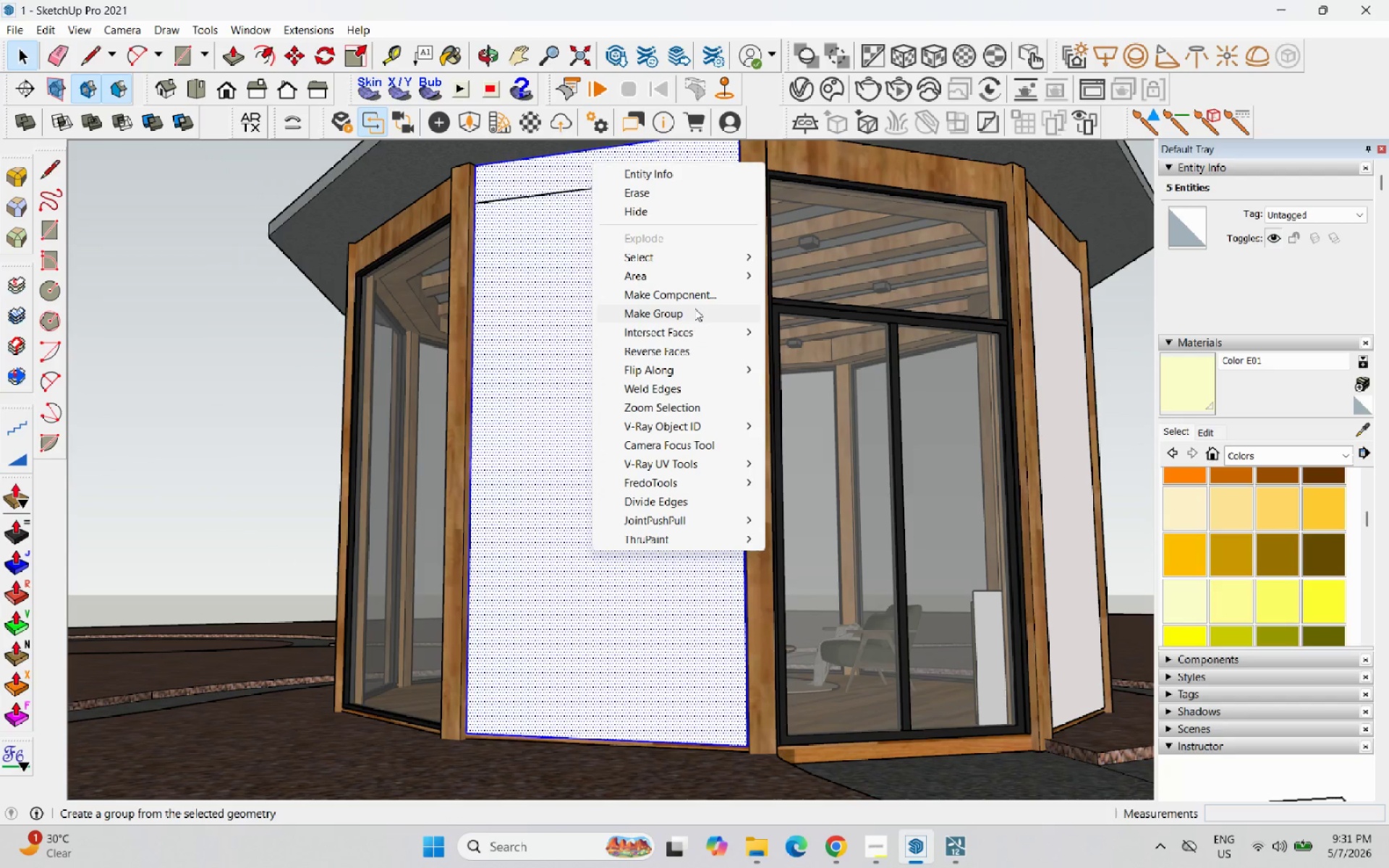 
left_click([694, 308])
 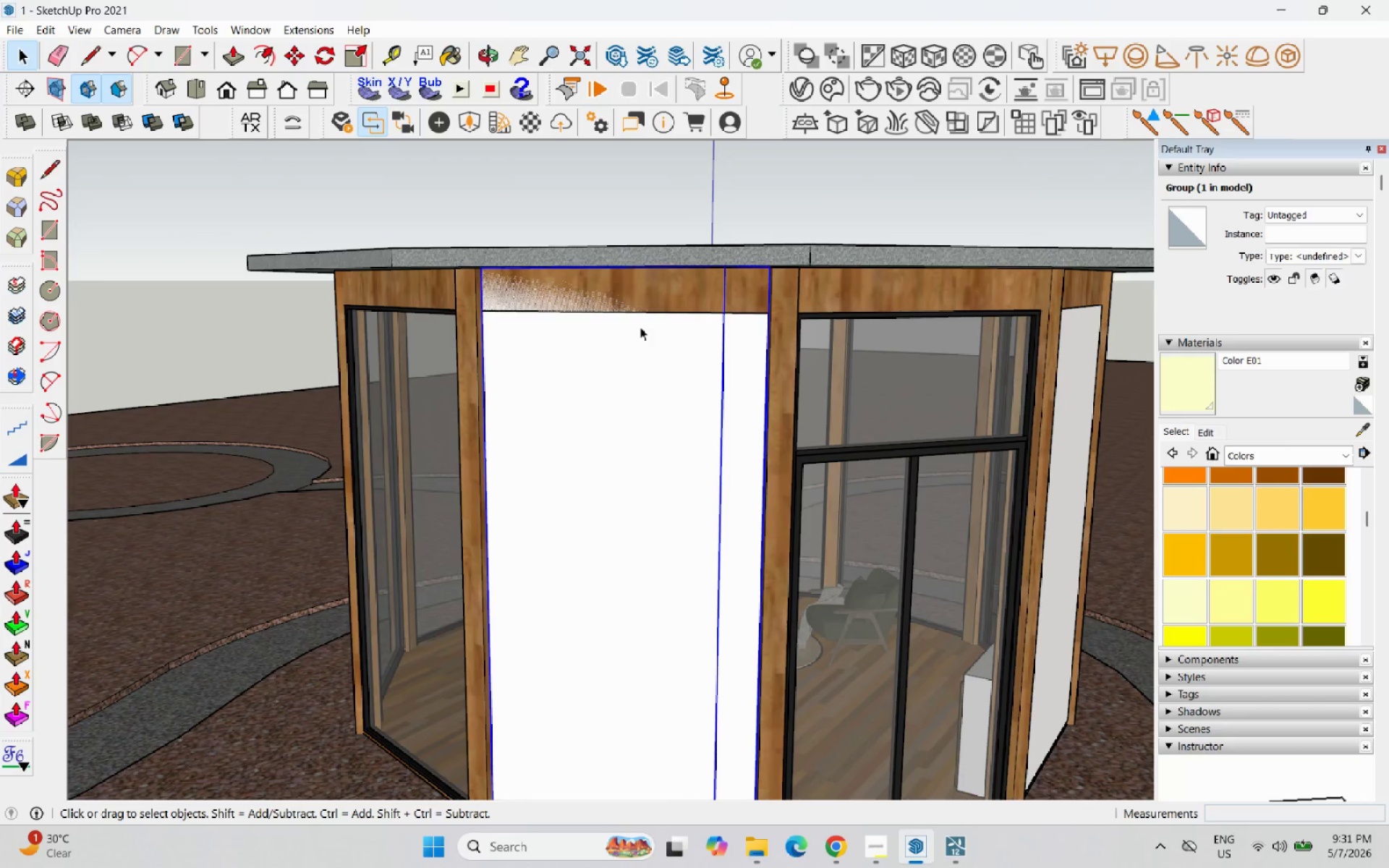 
left_click([632, 305])
 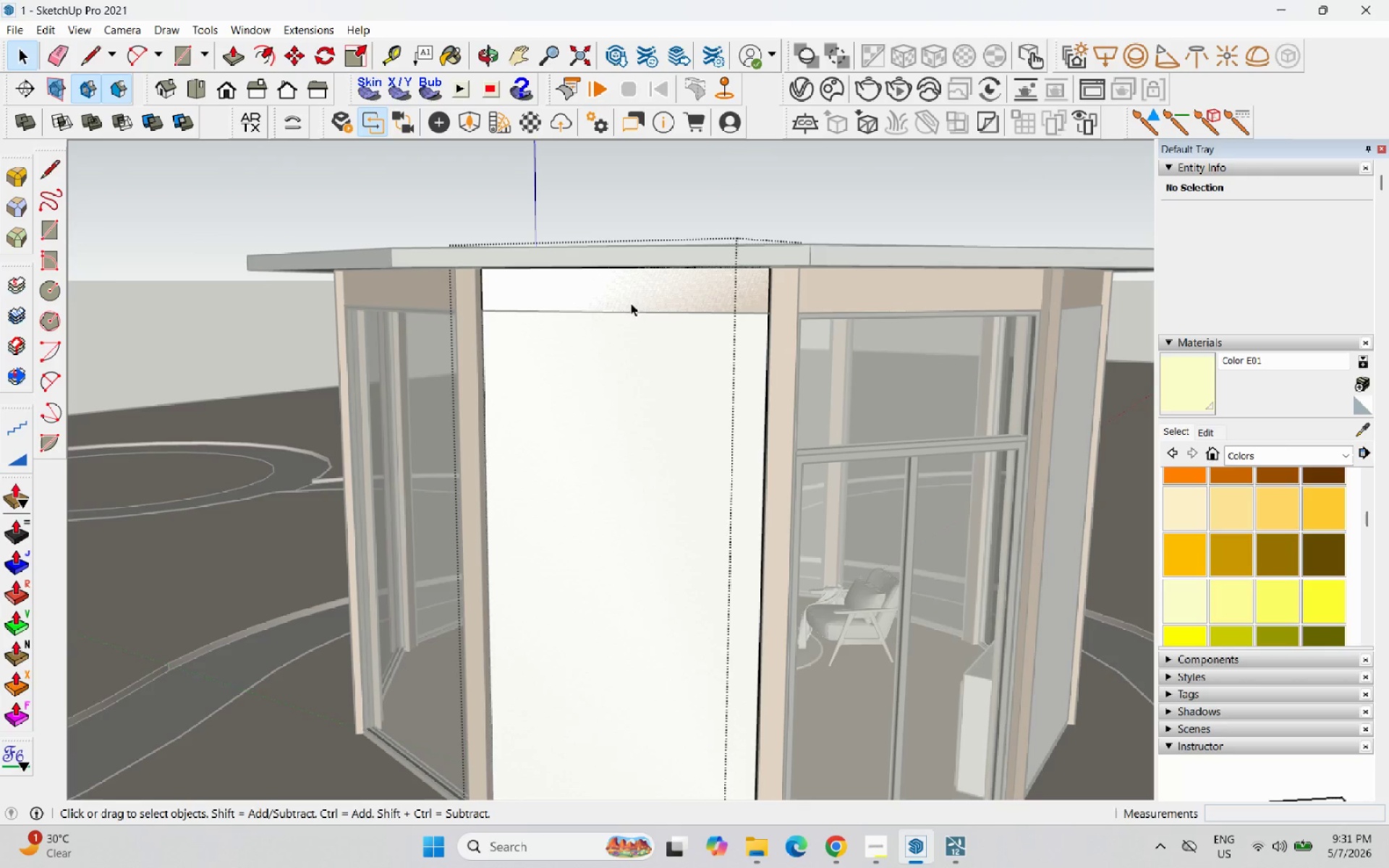 
key(P)
 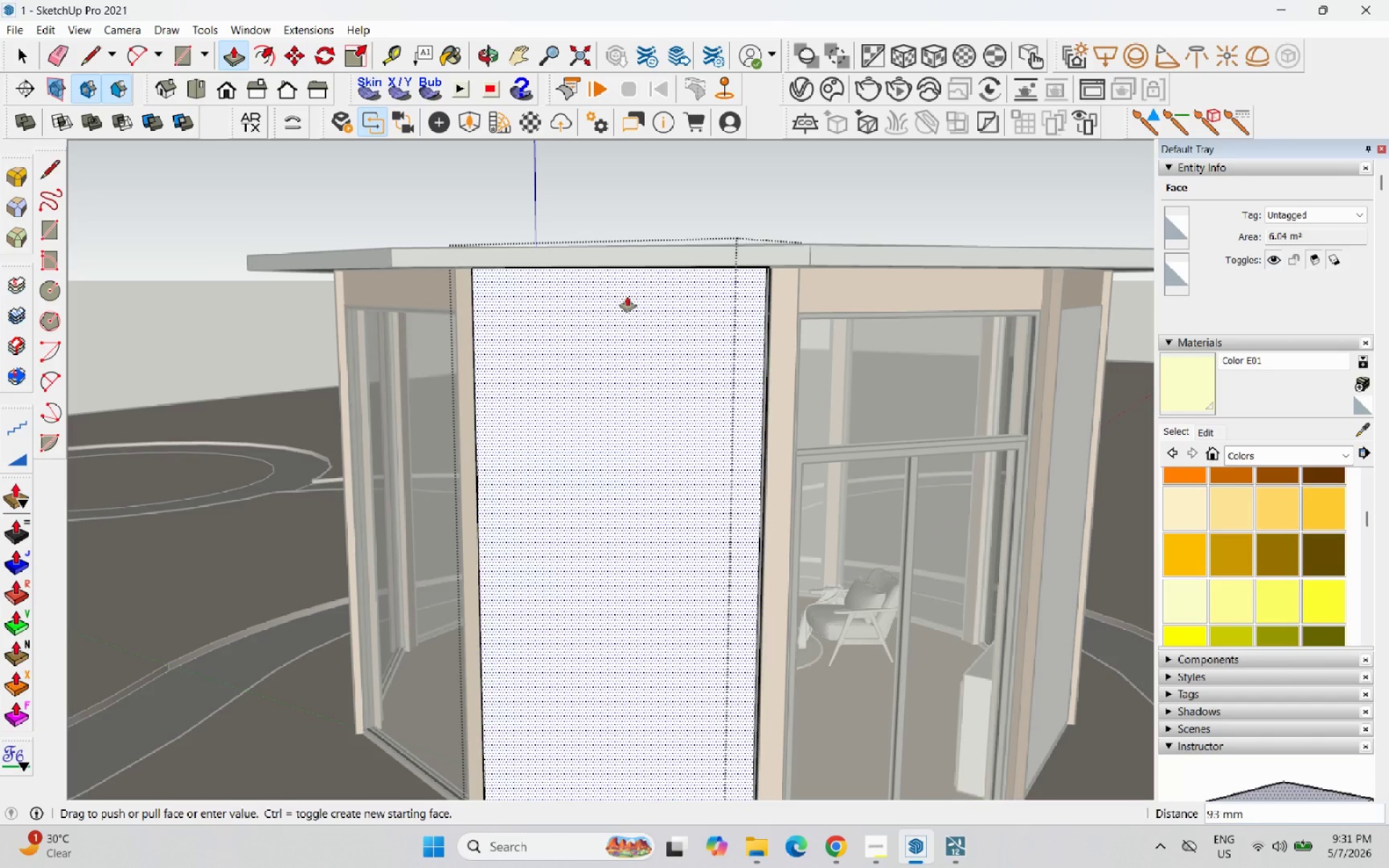 
scroll: coordinate [487, 295], scroll_direction: up, amount: 10.0
 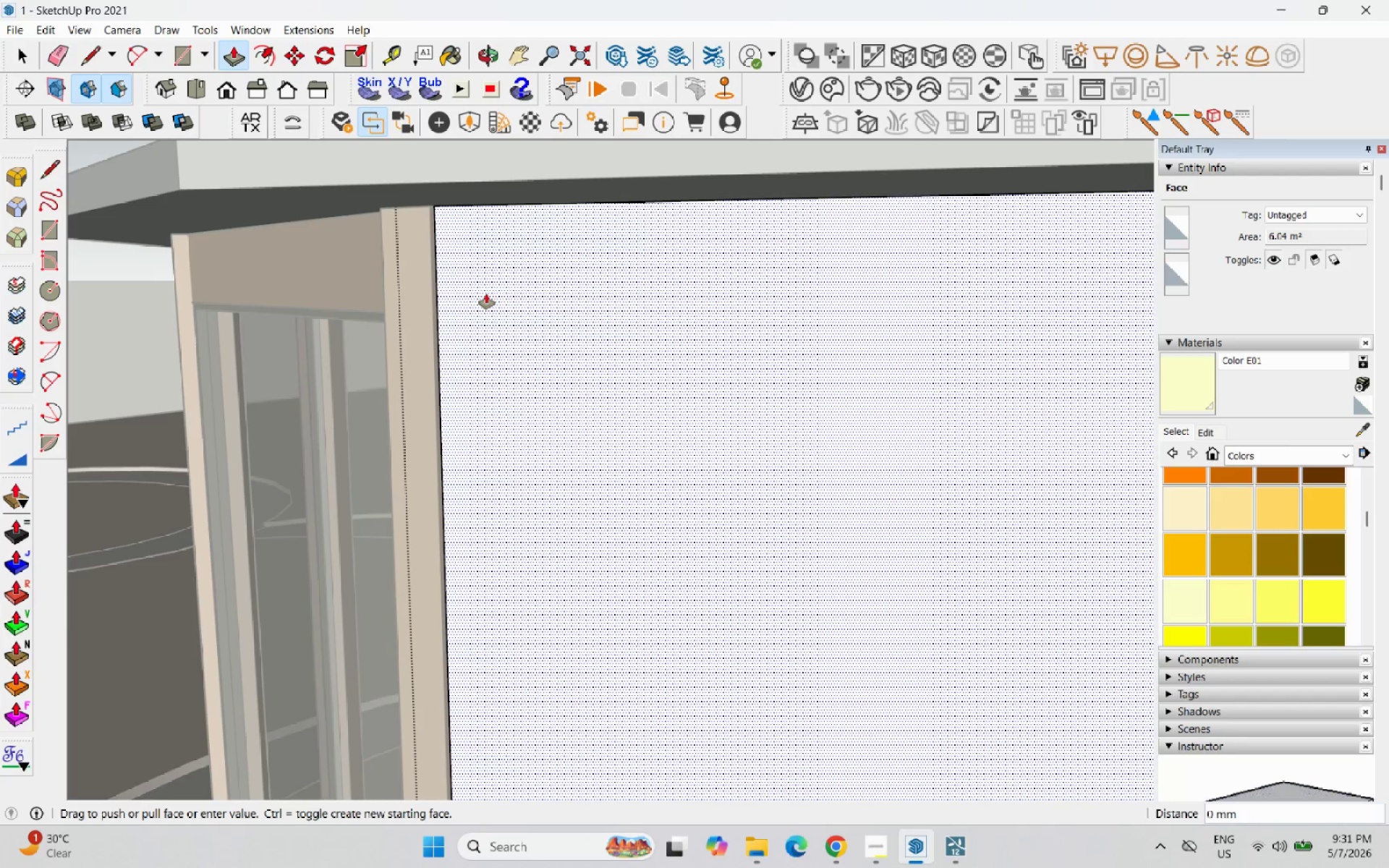 
scroll: coordinate [496, 302], scroll_direction: down, amount: 3.0
 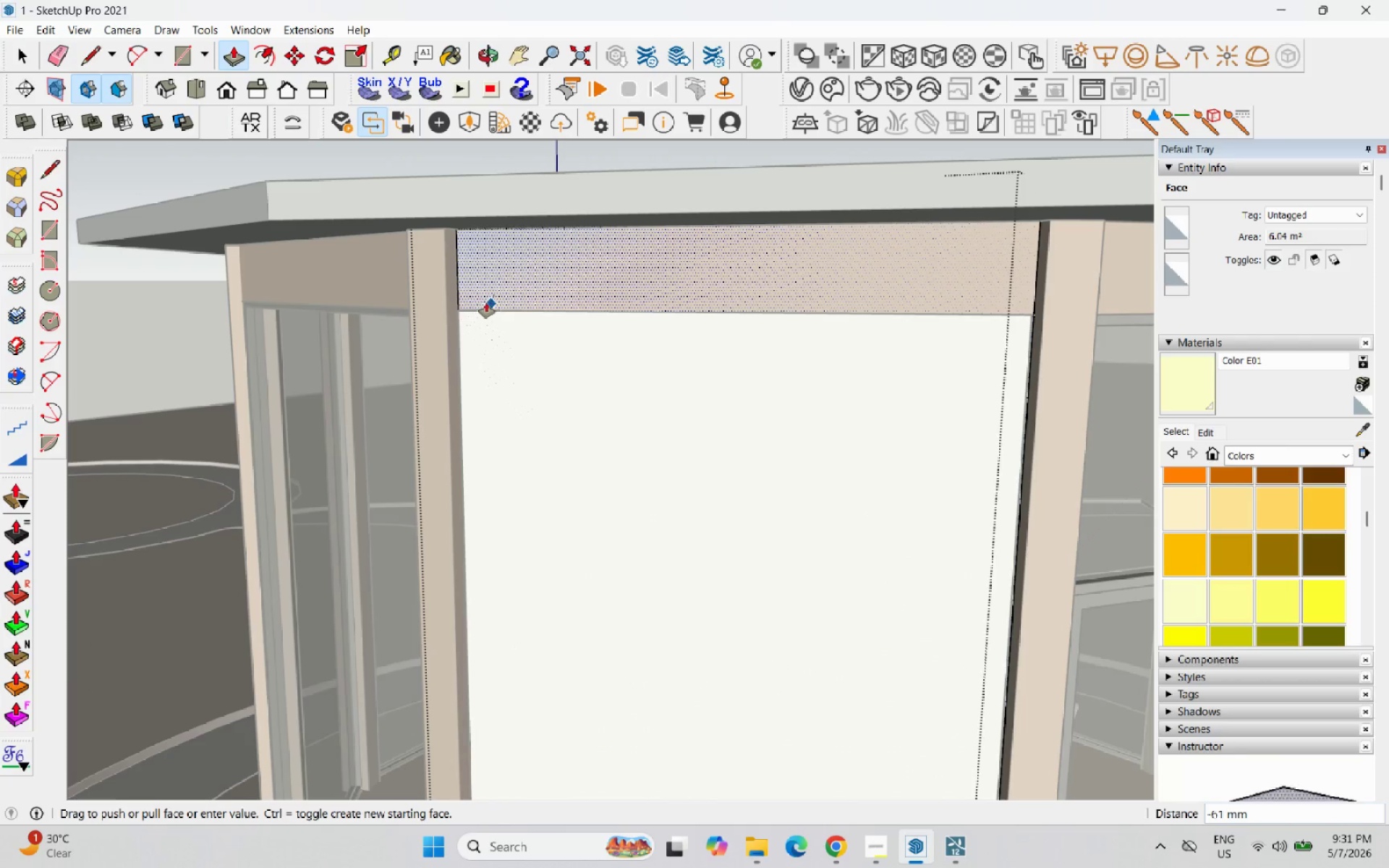 
scroll: coordinate [489, 300], scroll_direction: up, amount: 2.0
 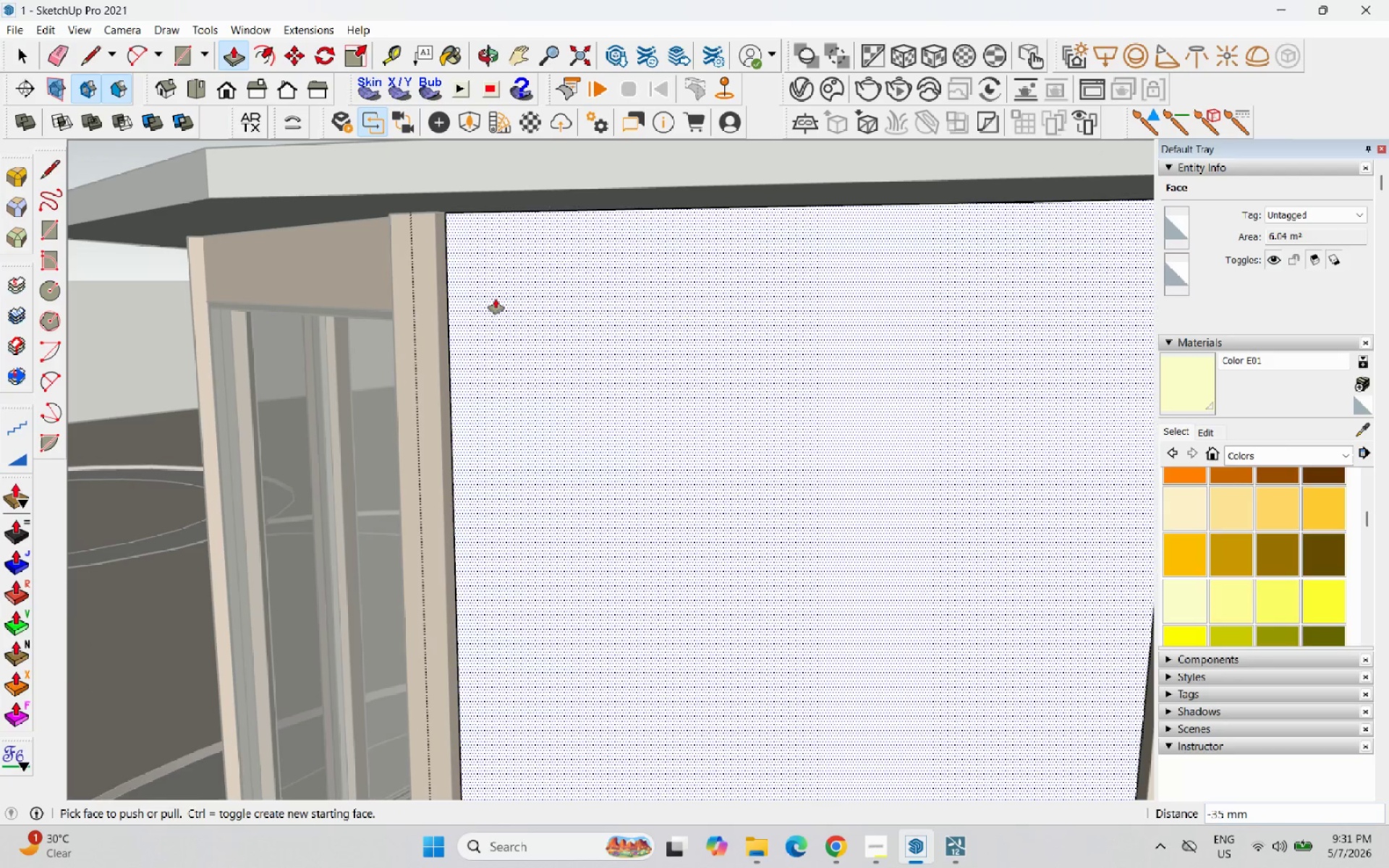 
scroll: coordinate [283, 252], scroll_direction: down, amount: 4.0
 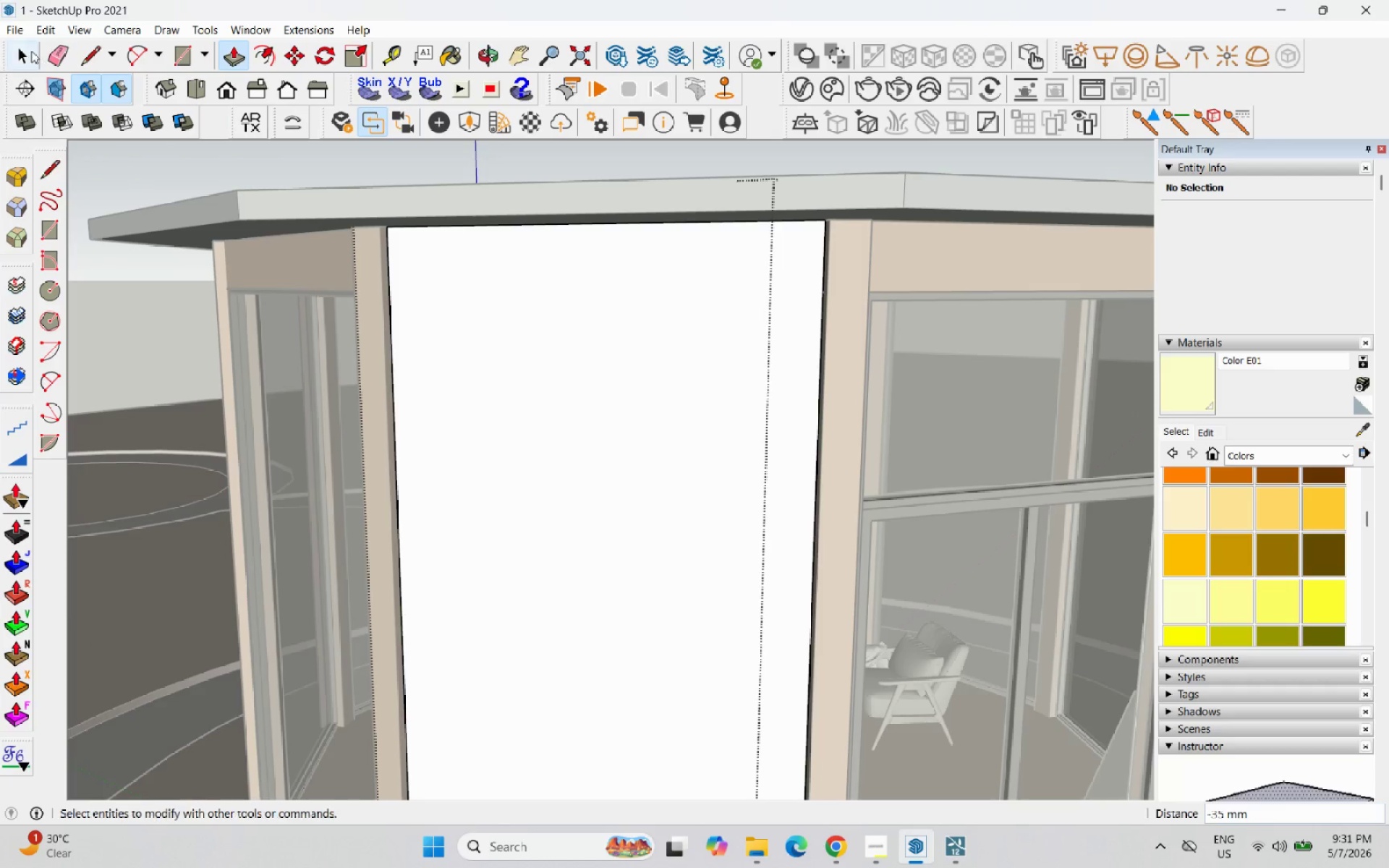 
key(Escape)
 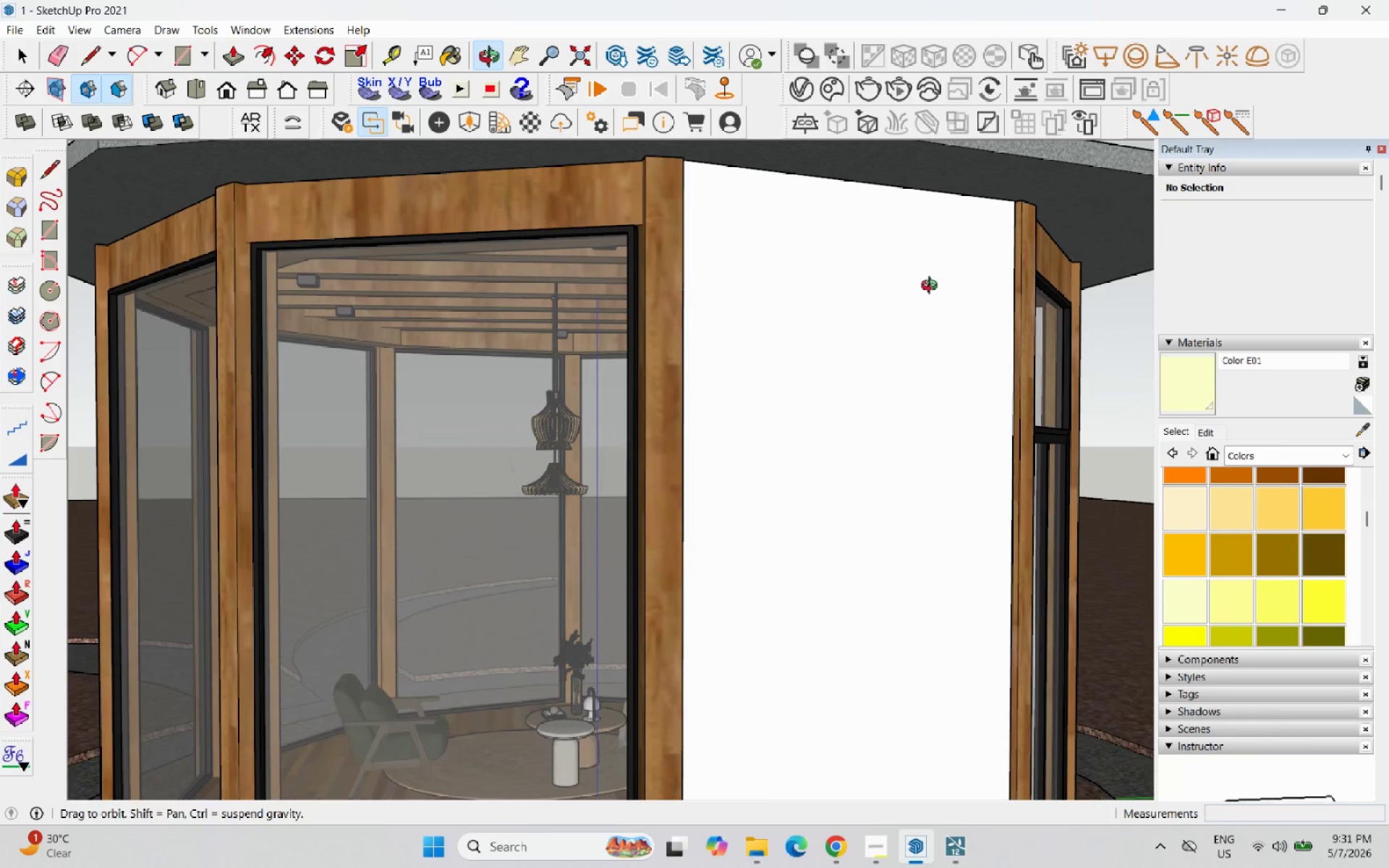 
left_click([974, 226])
 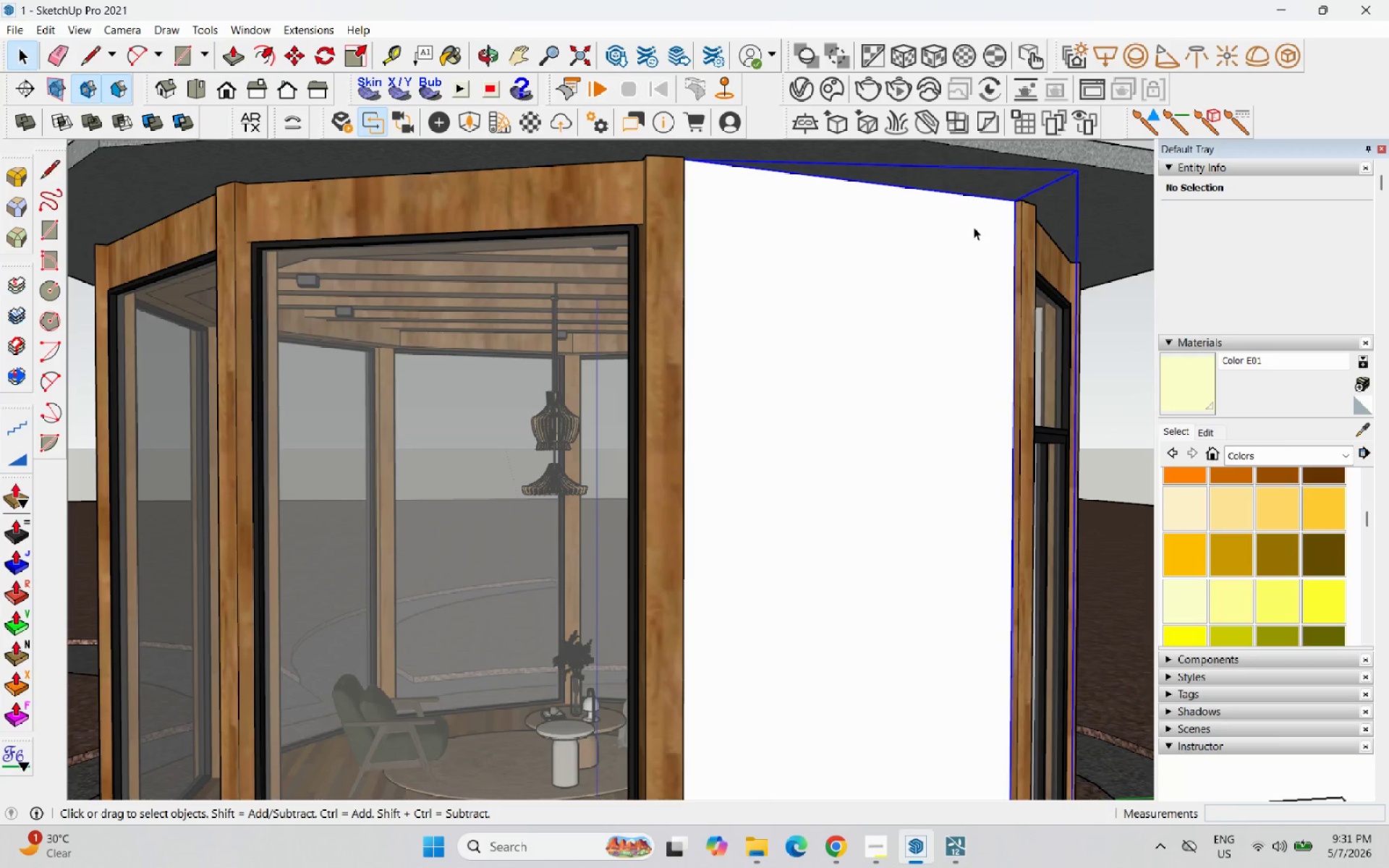 
middle_click([974, 227])
 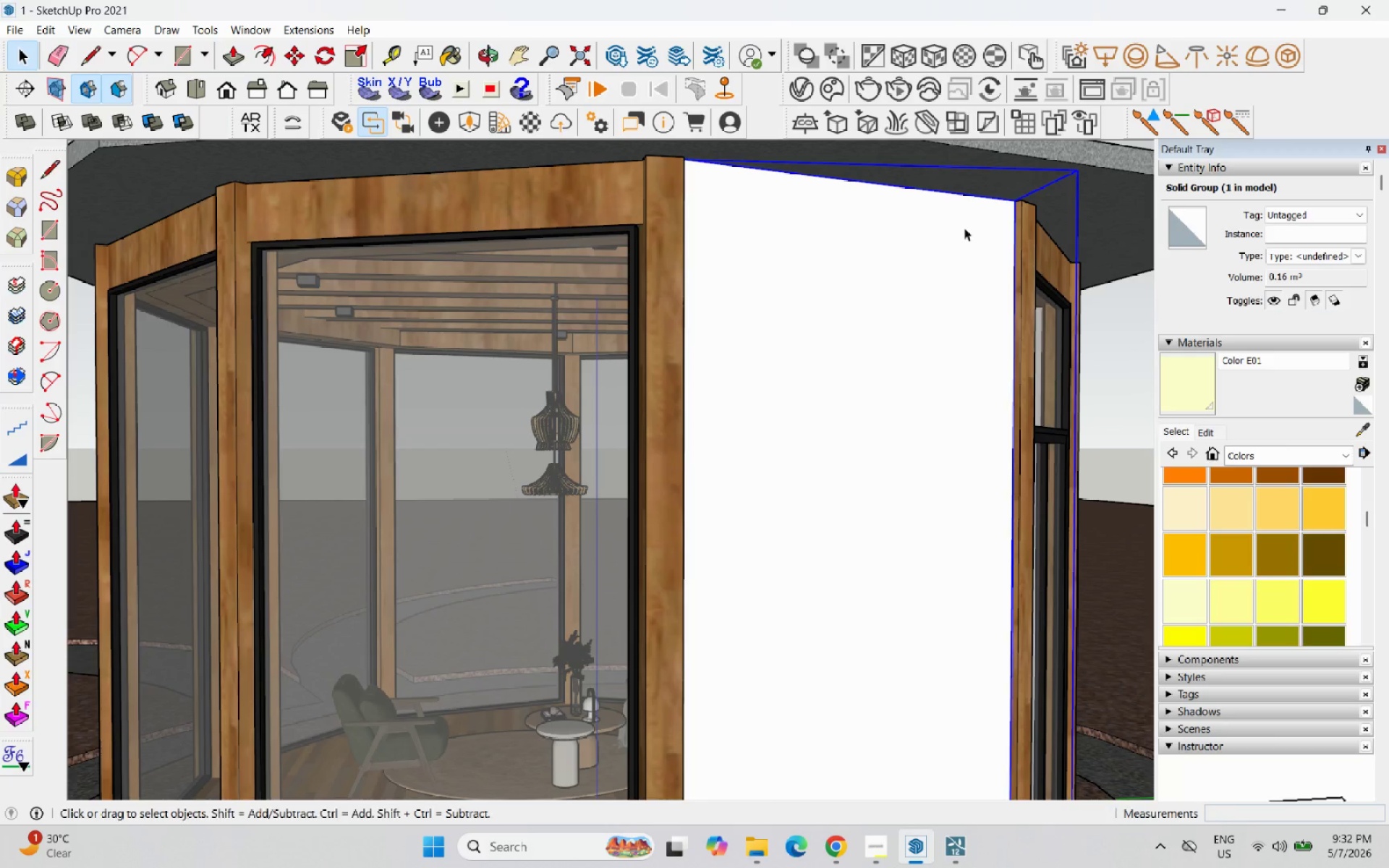 
key(M)
 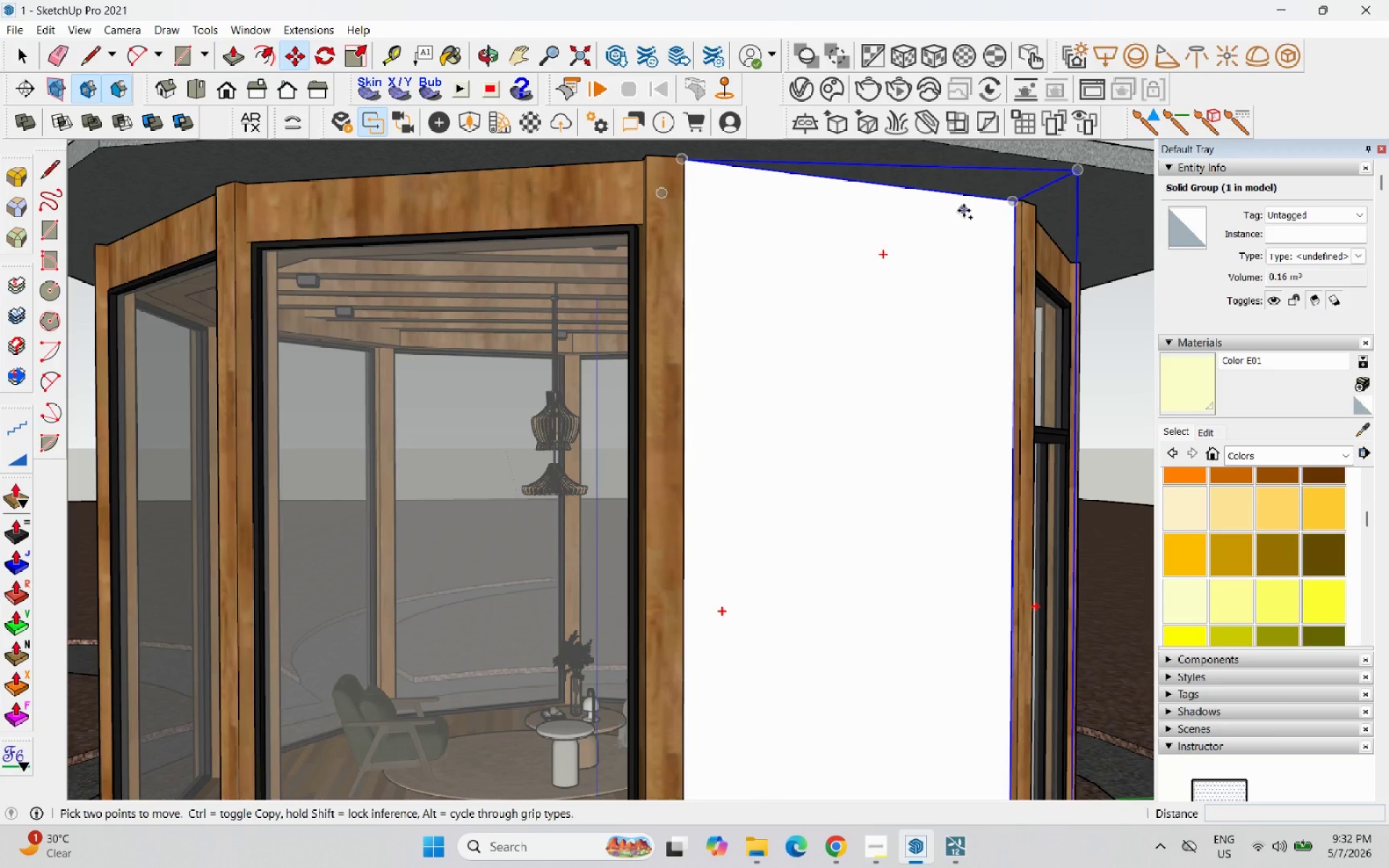 
key(Control+ControlLeft)
 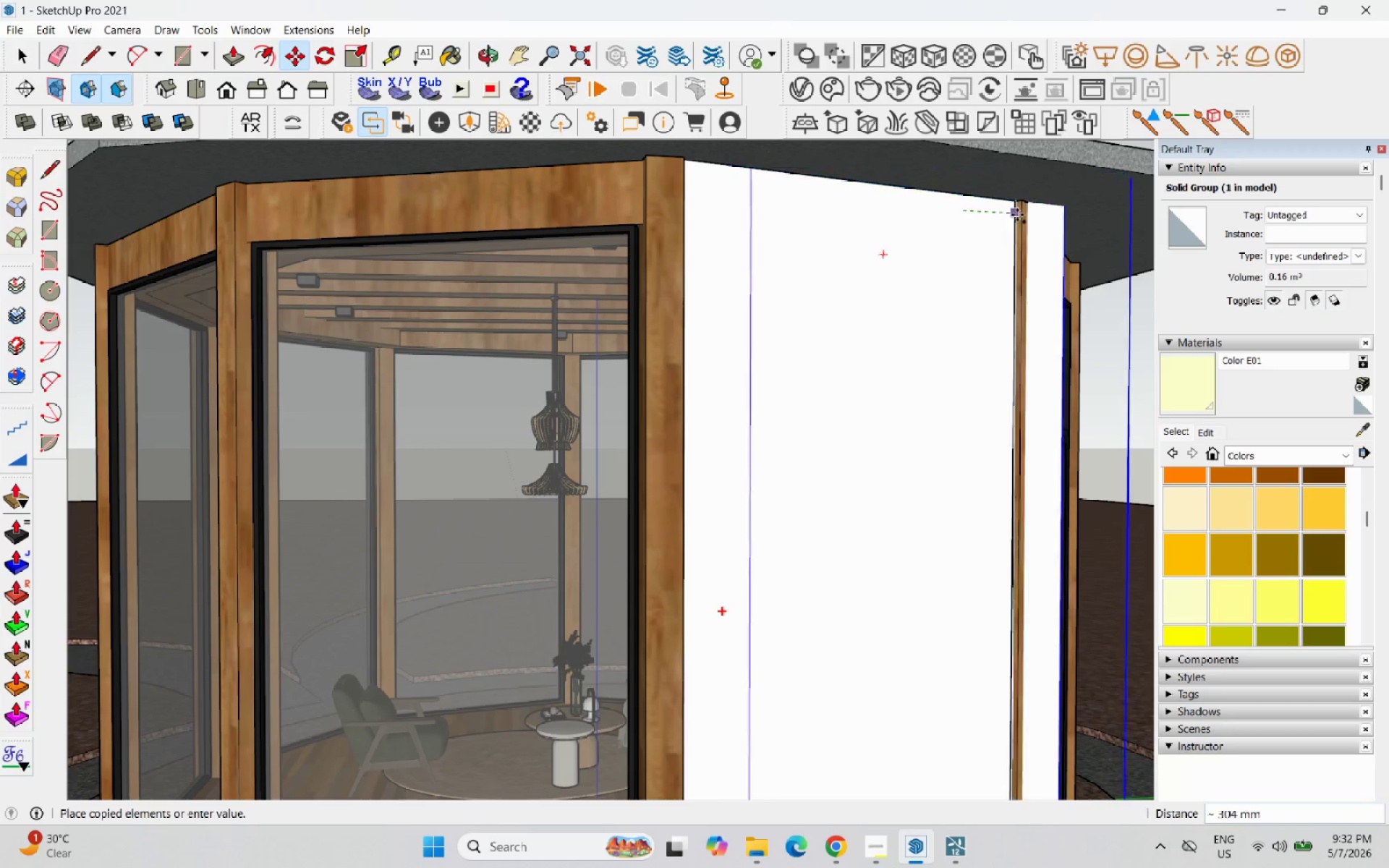 
left_click([1017, 215])
 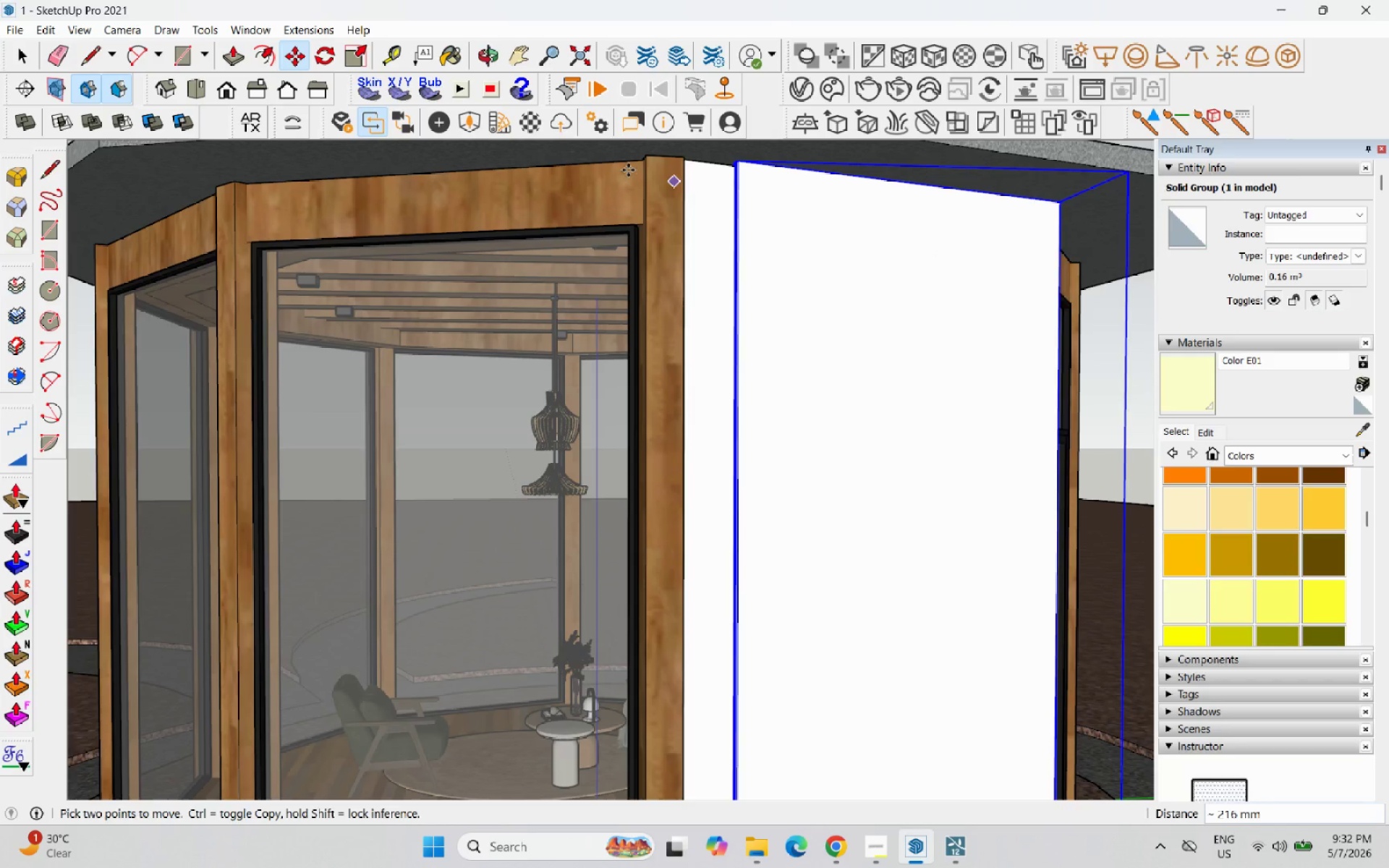 
scroll: coordinate [755, 154], scroll_direction: up, amount: 14.0
 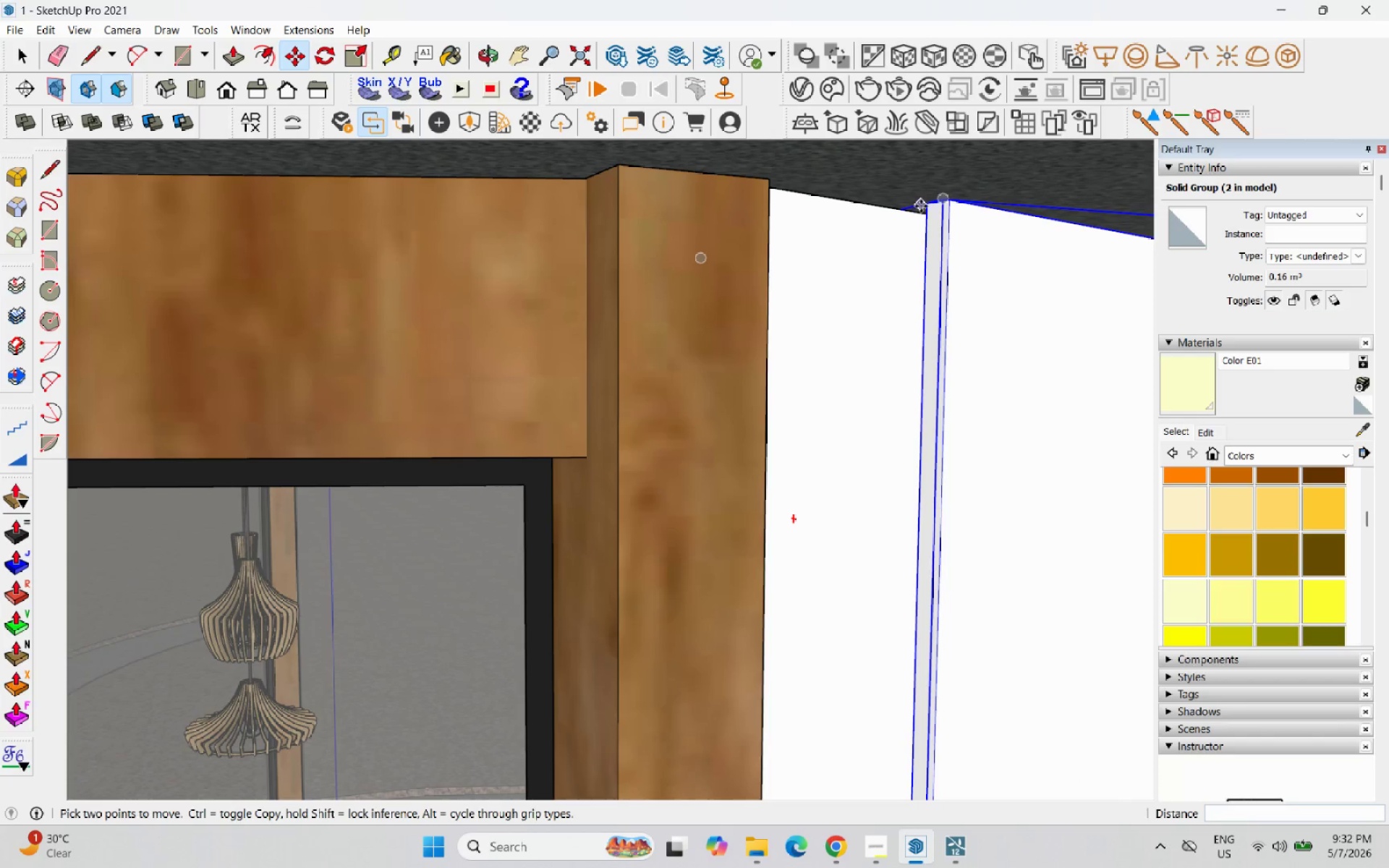 
left_click([923, 208])
 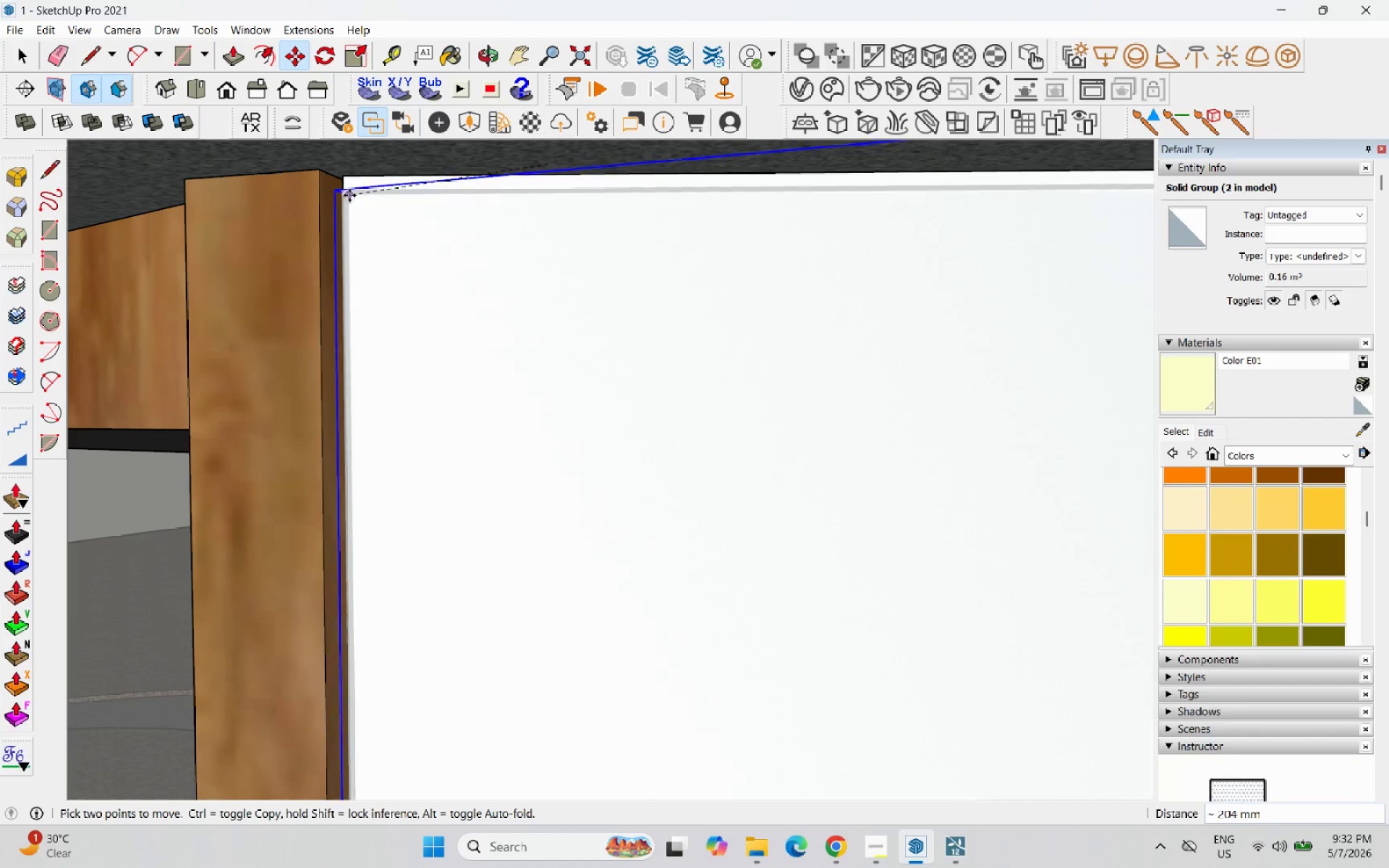 
left_click([347, 181])
 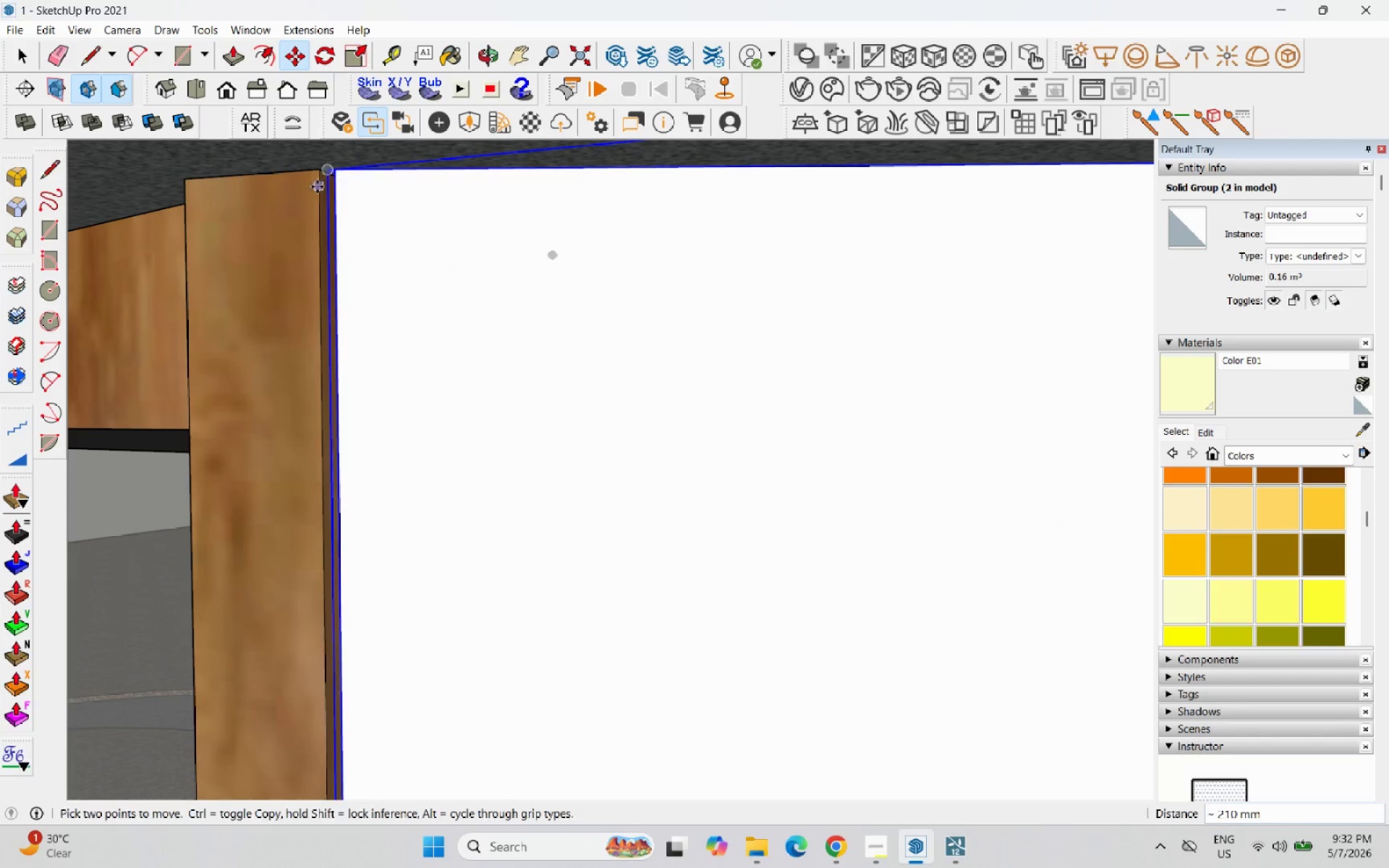 
scroll: coordinate [677, 485], scroll_direction: down, amount: 36.0
 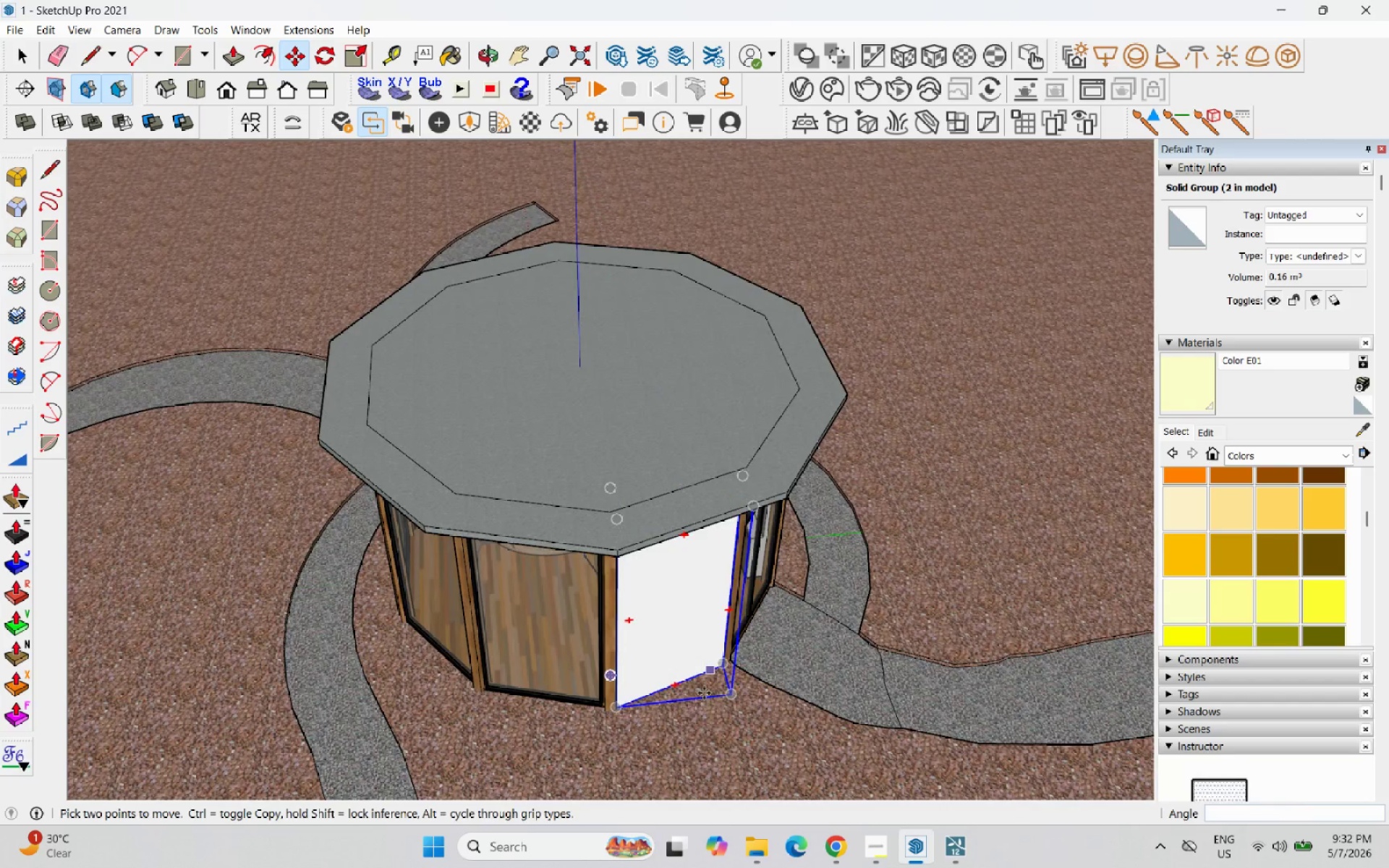 
scroll: coordinate [701, 694], scroll_direction: up, amount: 2.0
 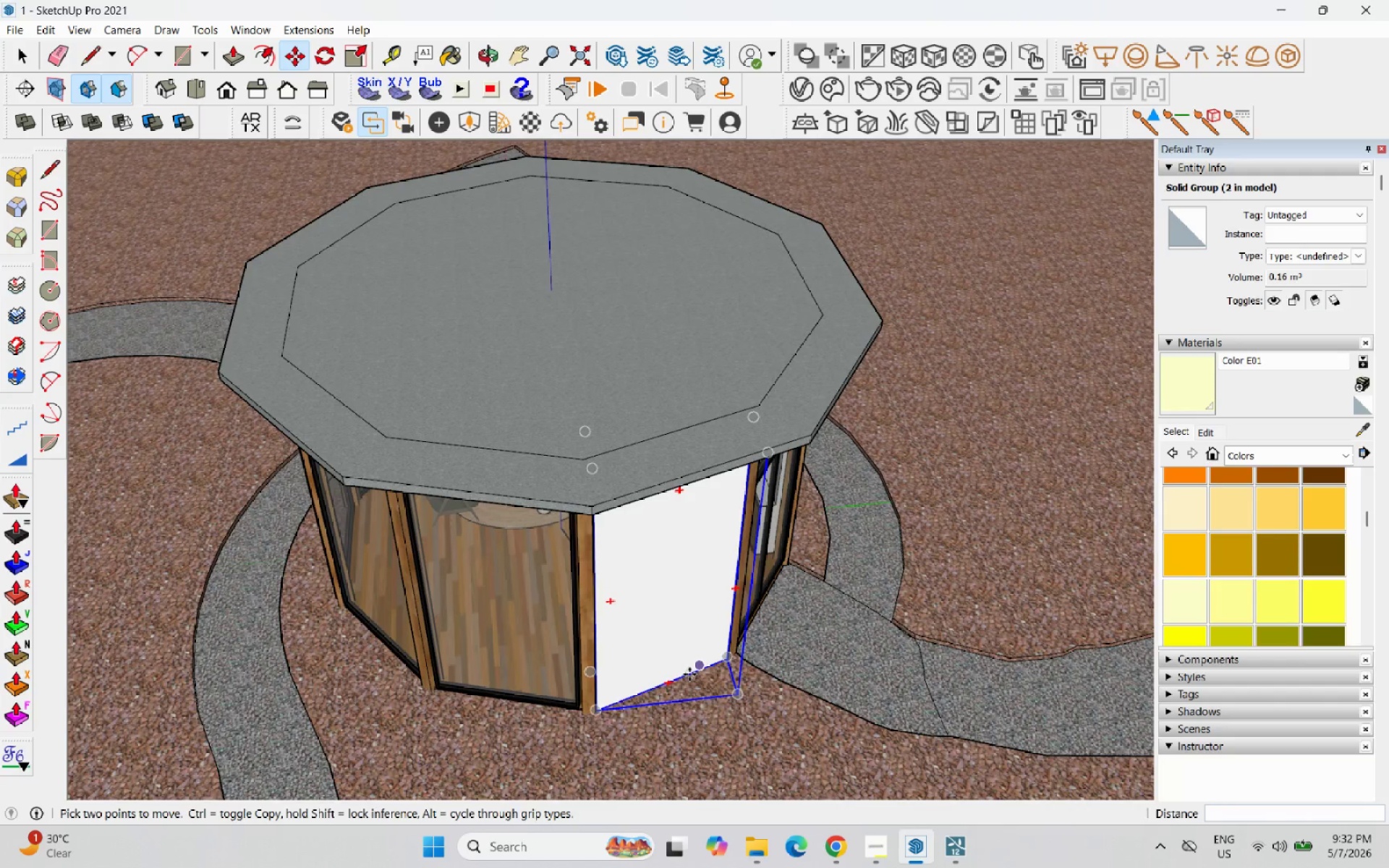 
left_click_drag(start_coordinate=[689, 673], to_coordinate=[696, 674])
 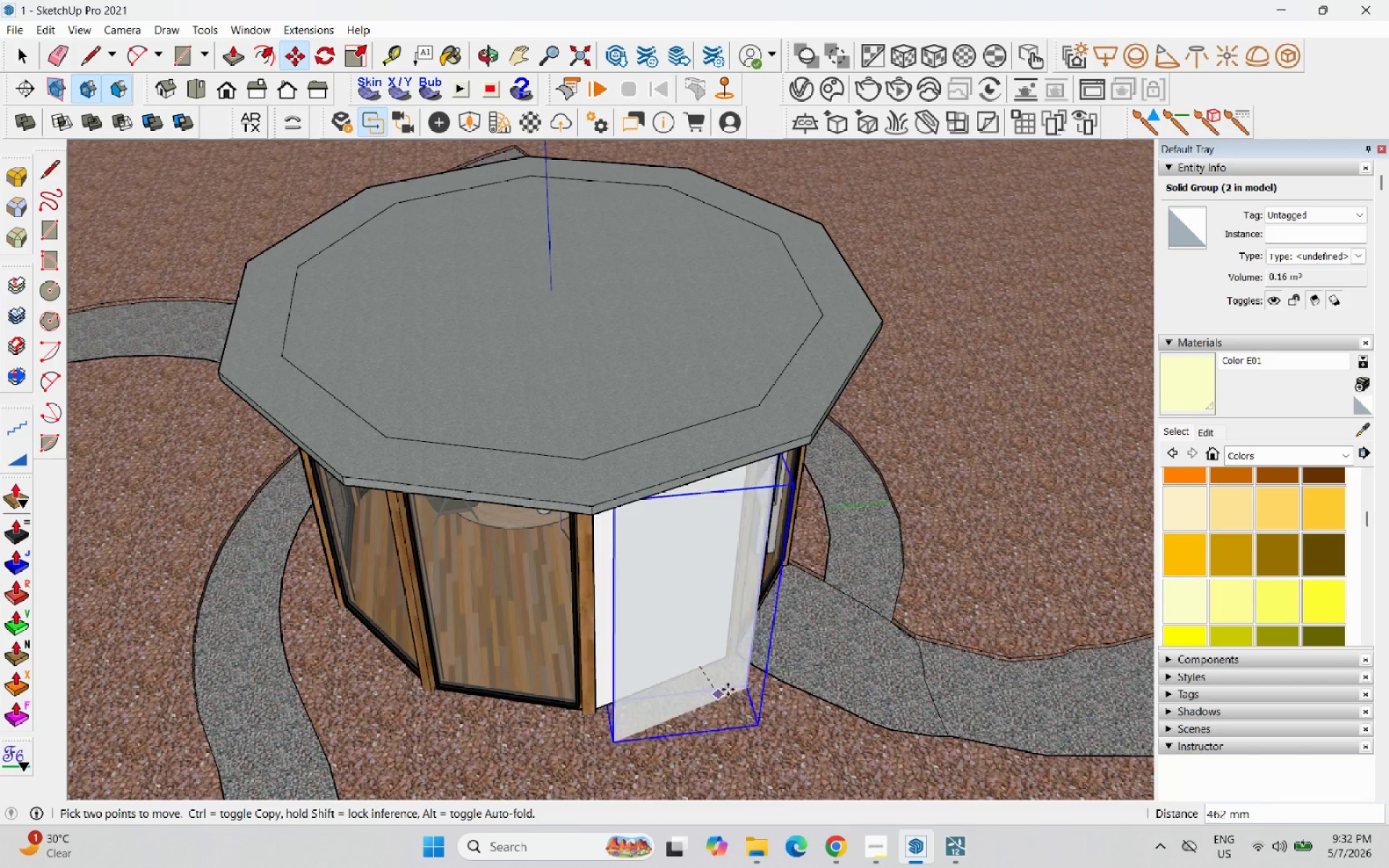 
scroll: coordinate [759, 603], scroll_direction: down, amount: 3.0
 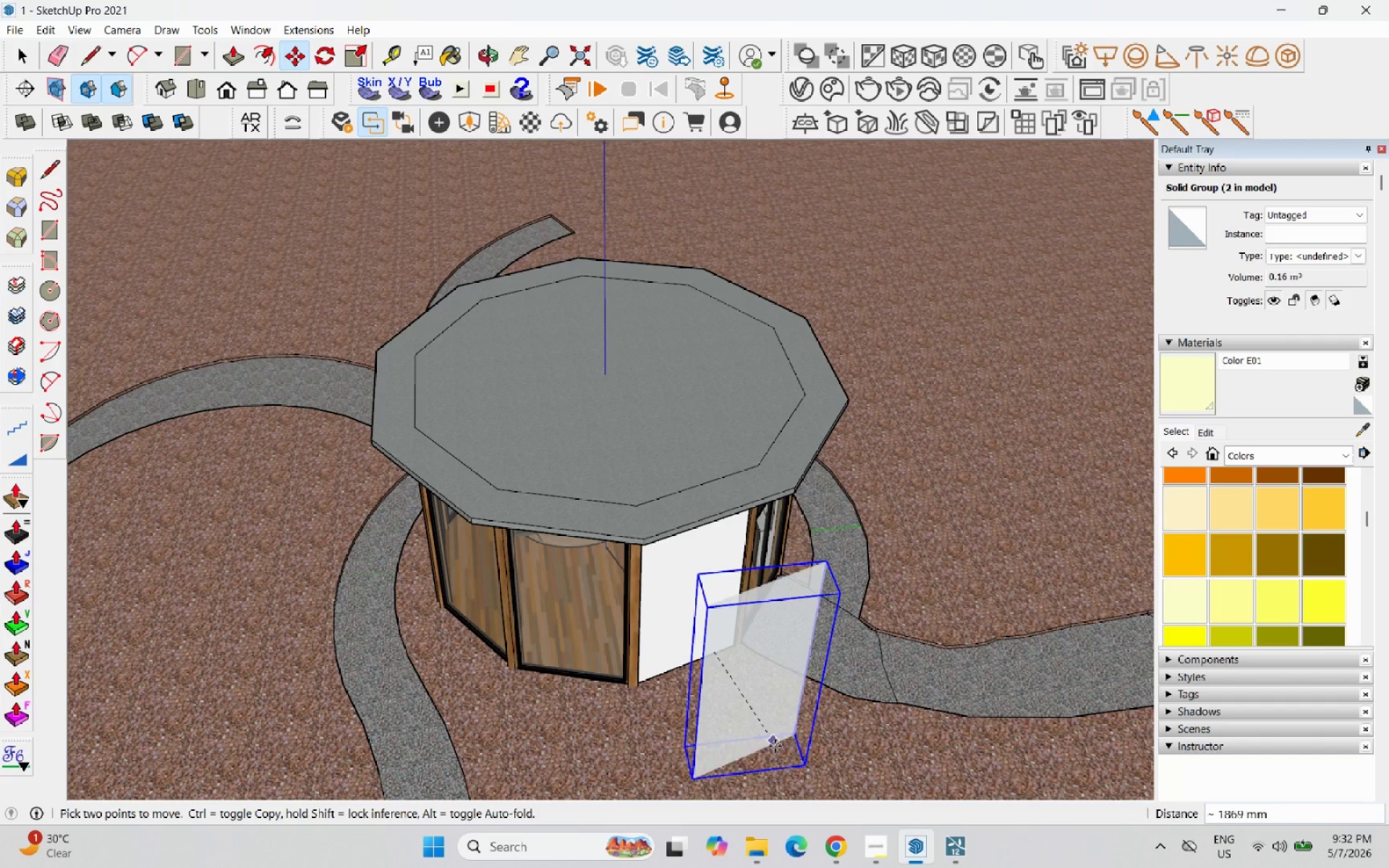 
left_click([776, 746])
 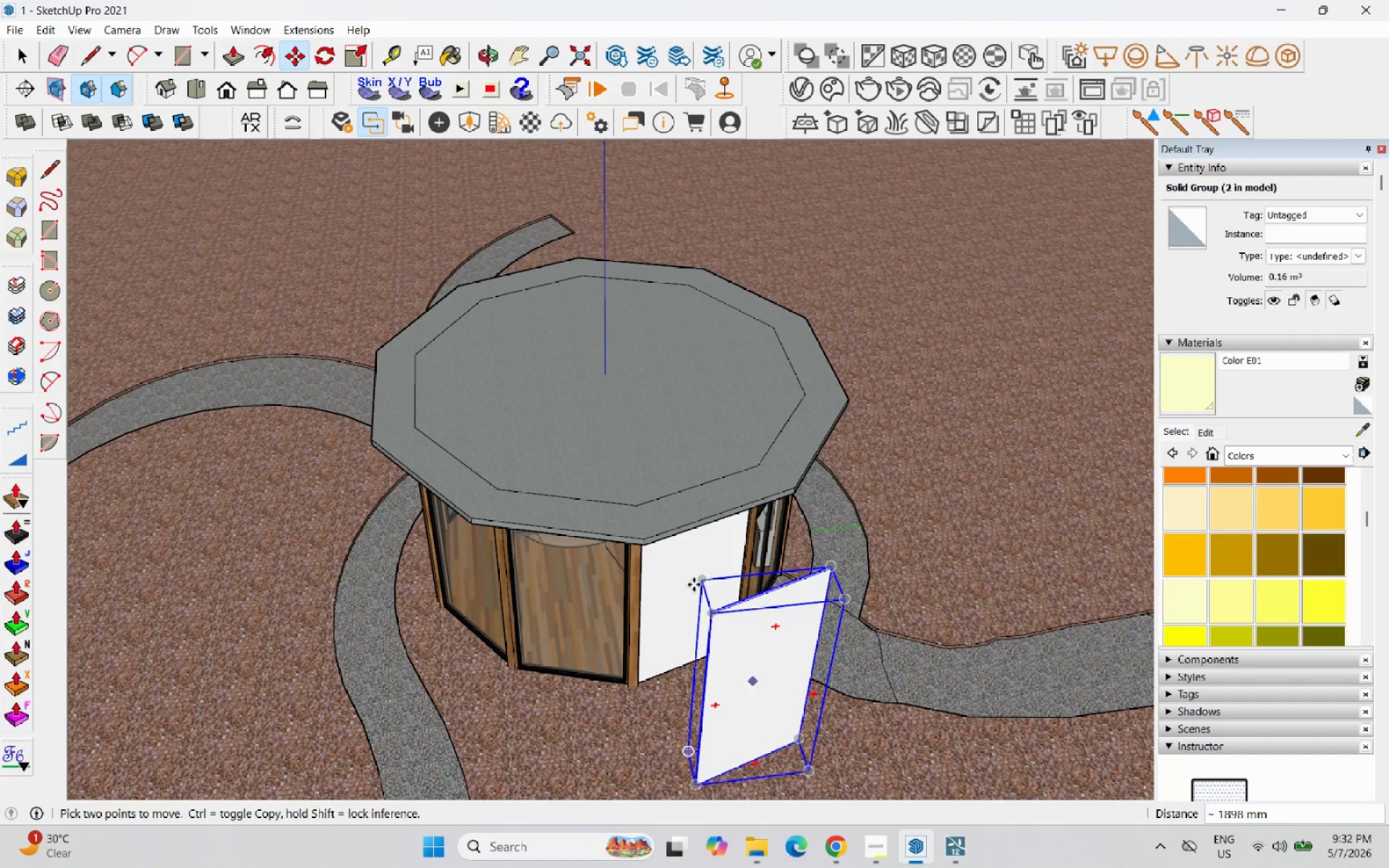 
scroll: coordinate [669, 493], scroll_direction: down, amount: 5.0
 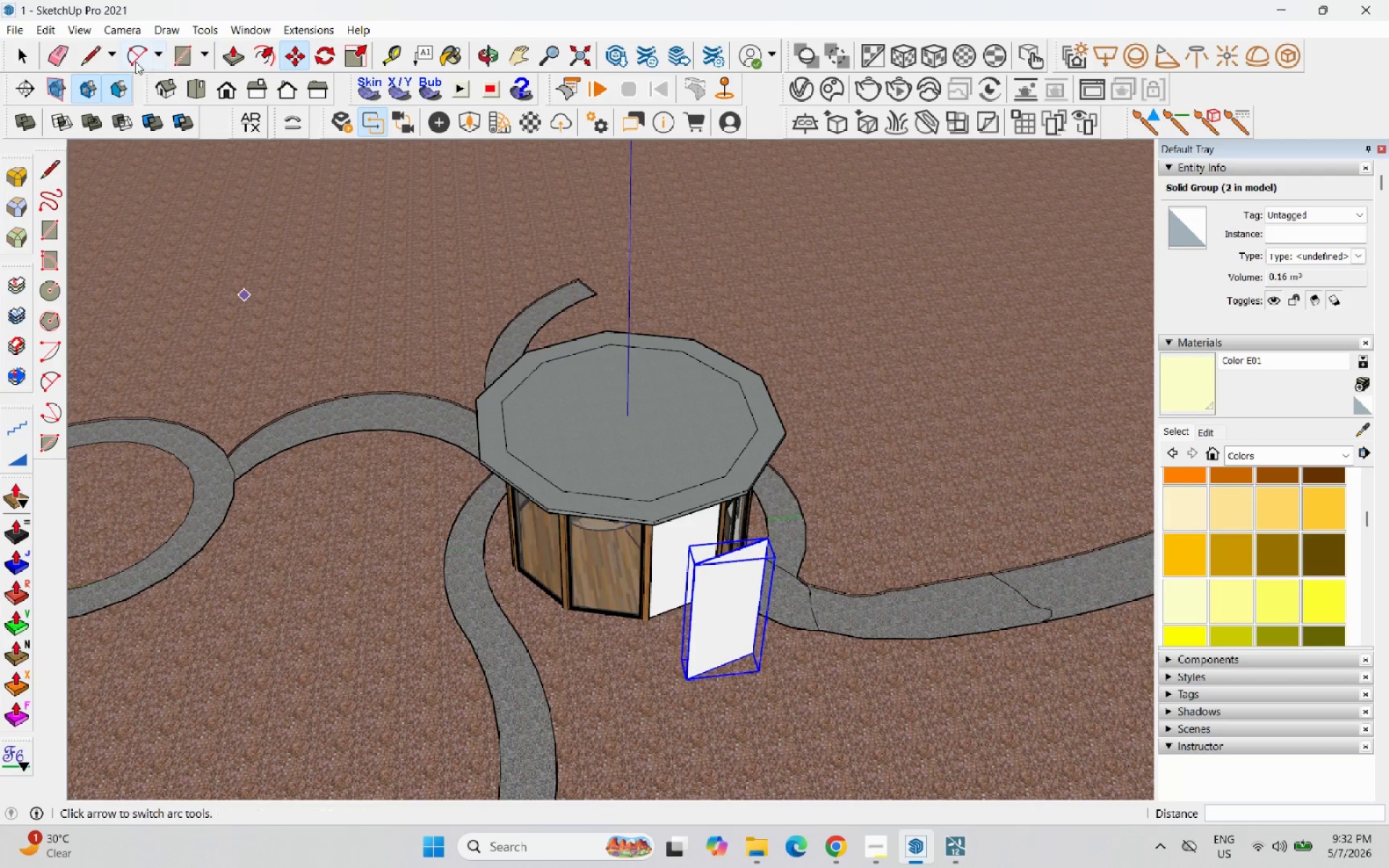 
left_click_drag(start_coordinate=[94, 60], to_coordinate=[98, 67])
 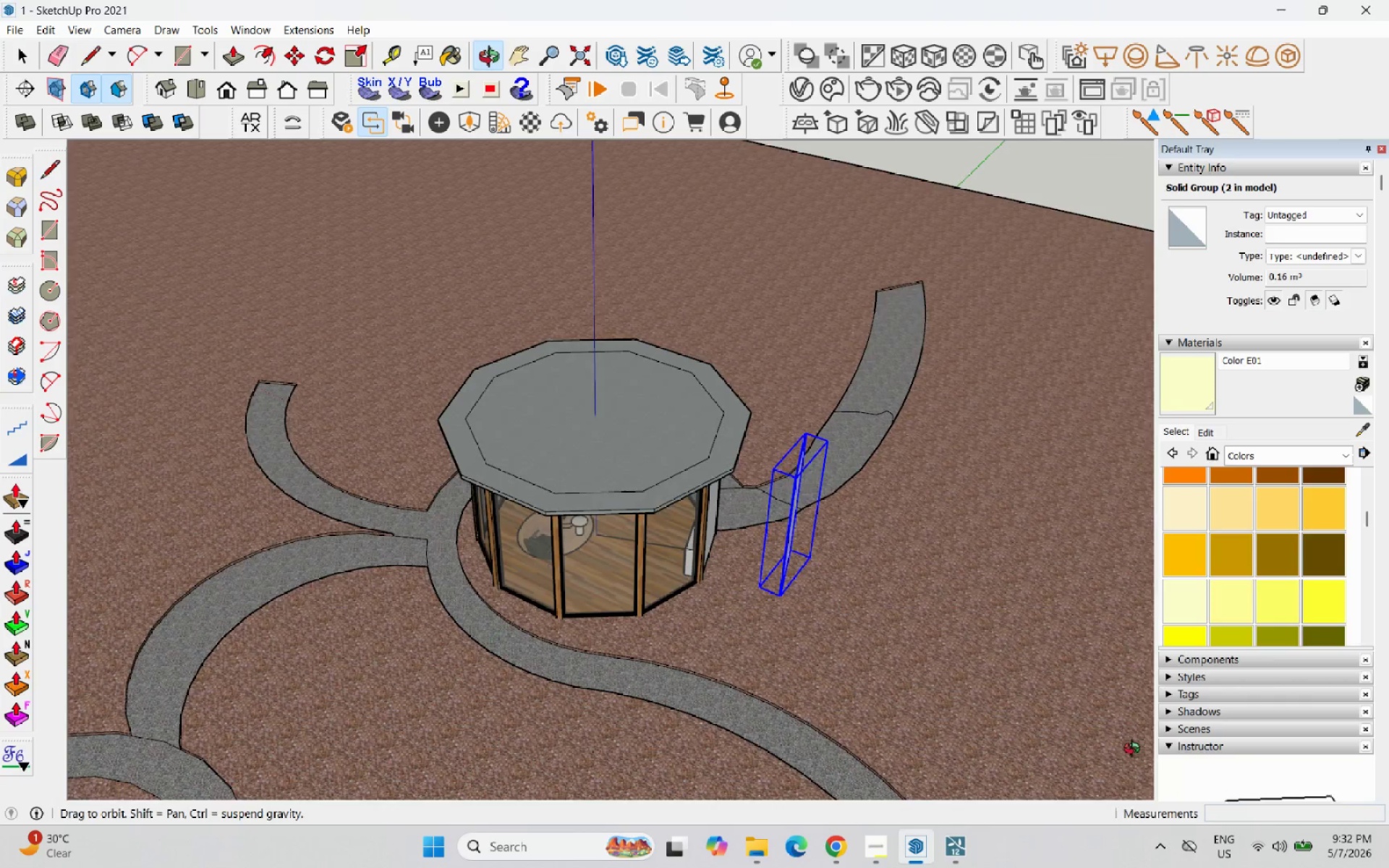 
wait(5.05)
 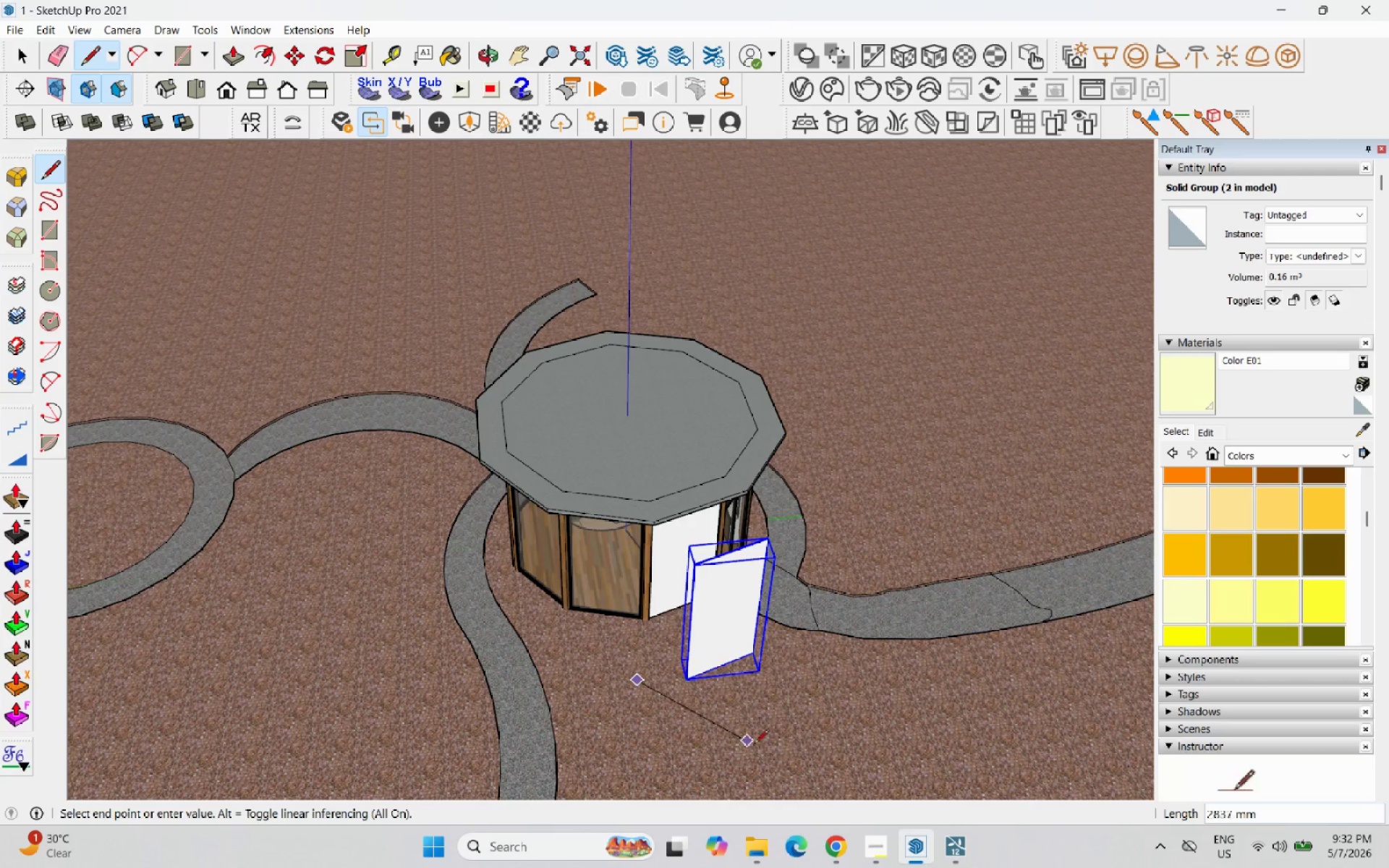 
left_click([924, 694])
 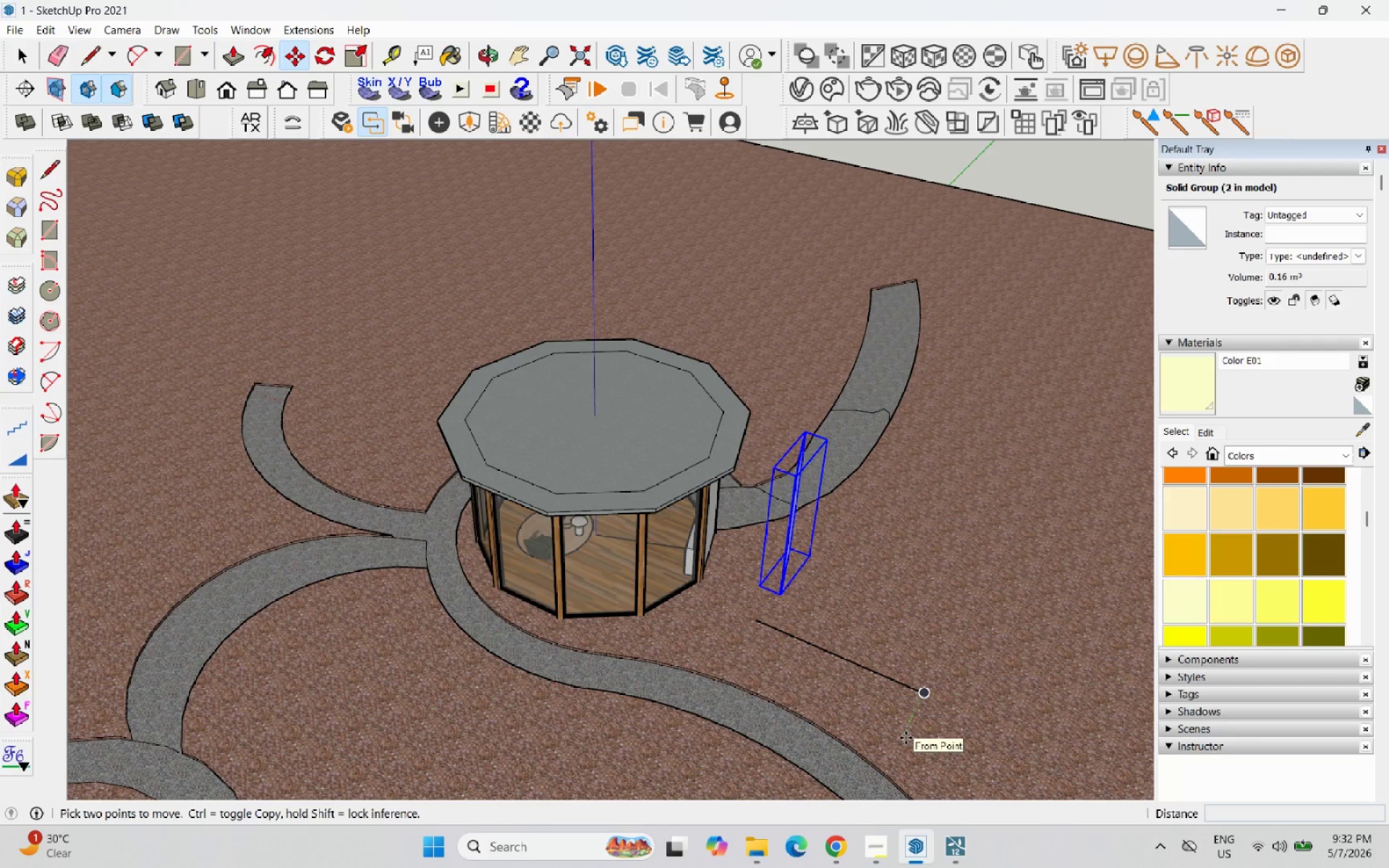 
wait(8.69)
 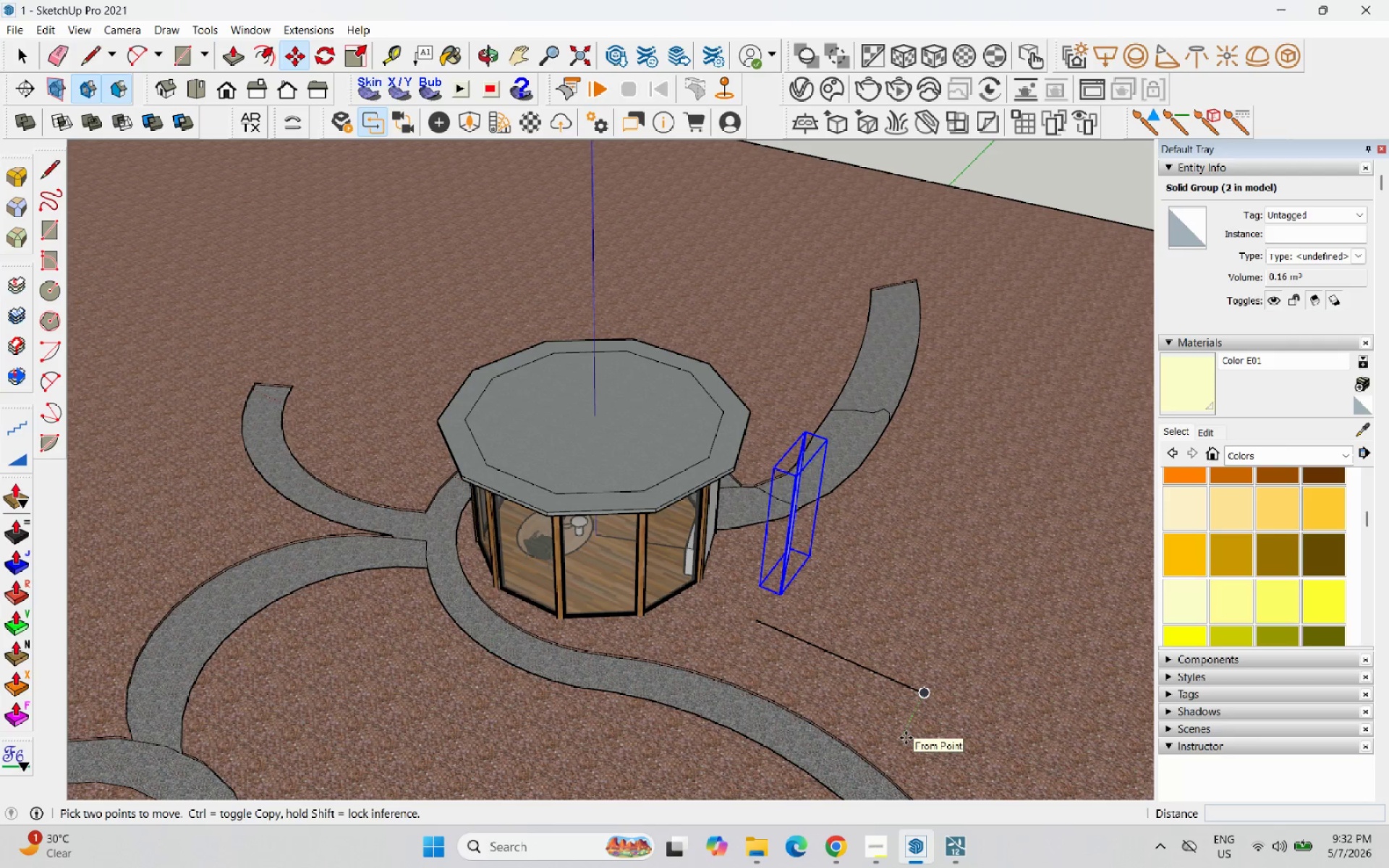 
scroll: coordinate [818, 522], scroll_direction: up, amount: 8.0
 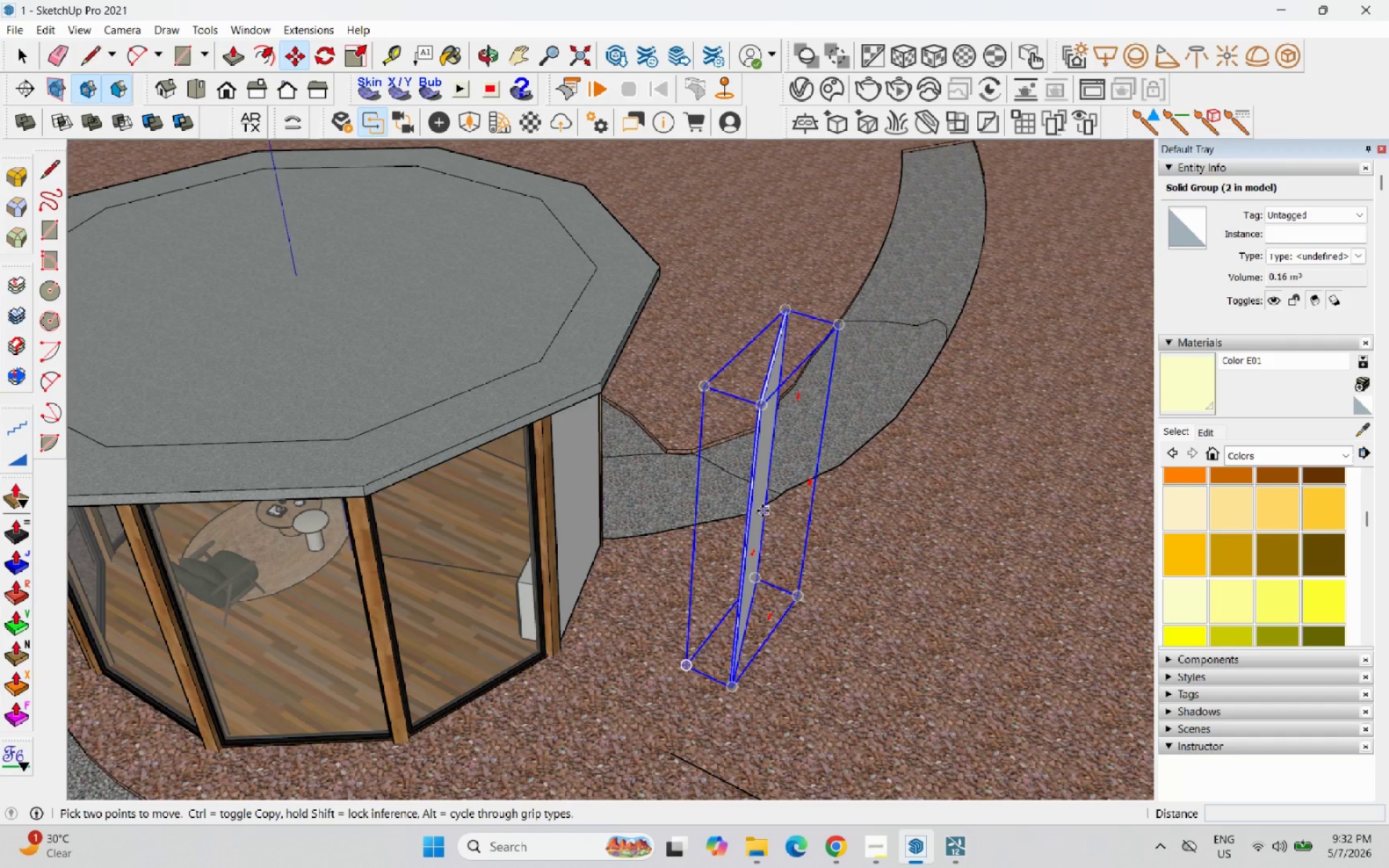 
right_click([763, 511])
 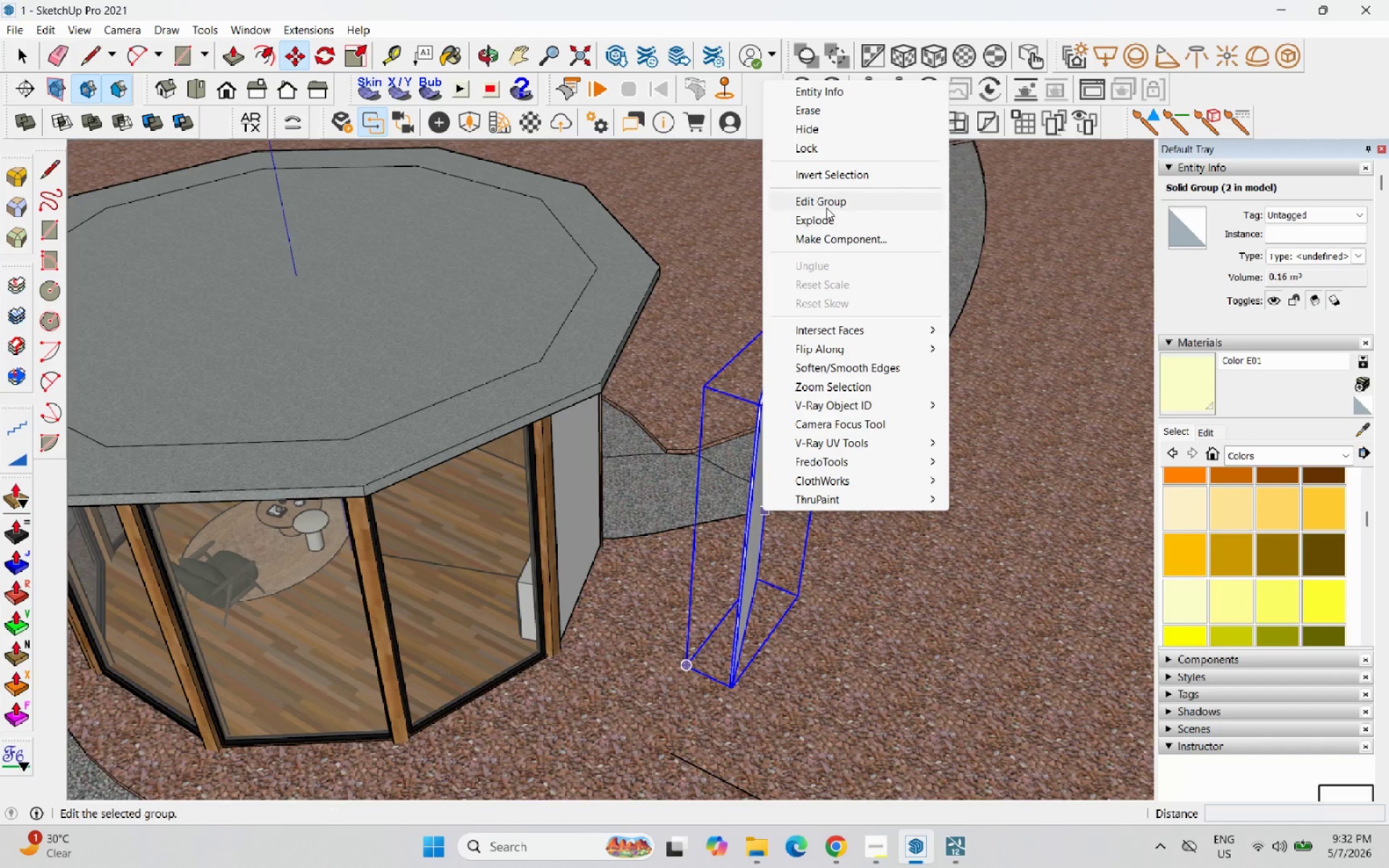 
left_click([834, 215])
 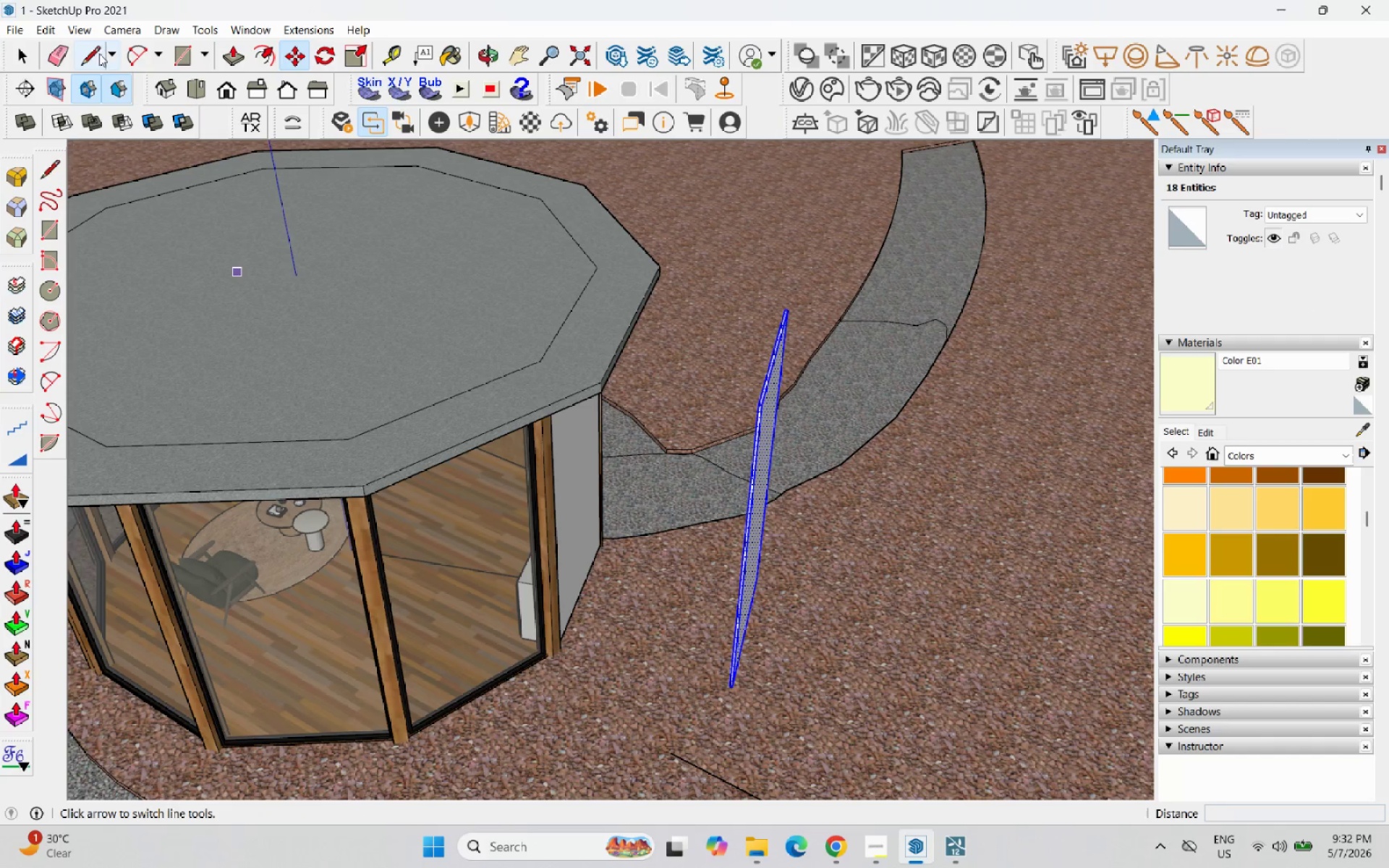 
left_click([292, 57])
 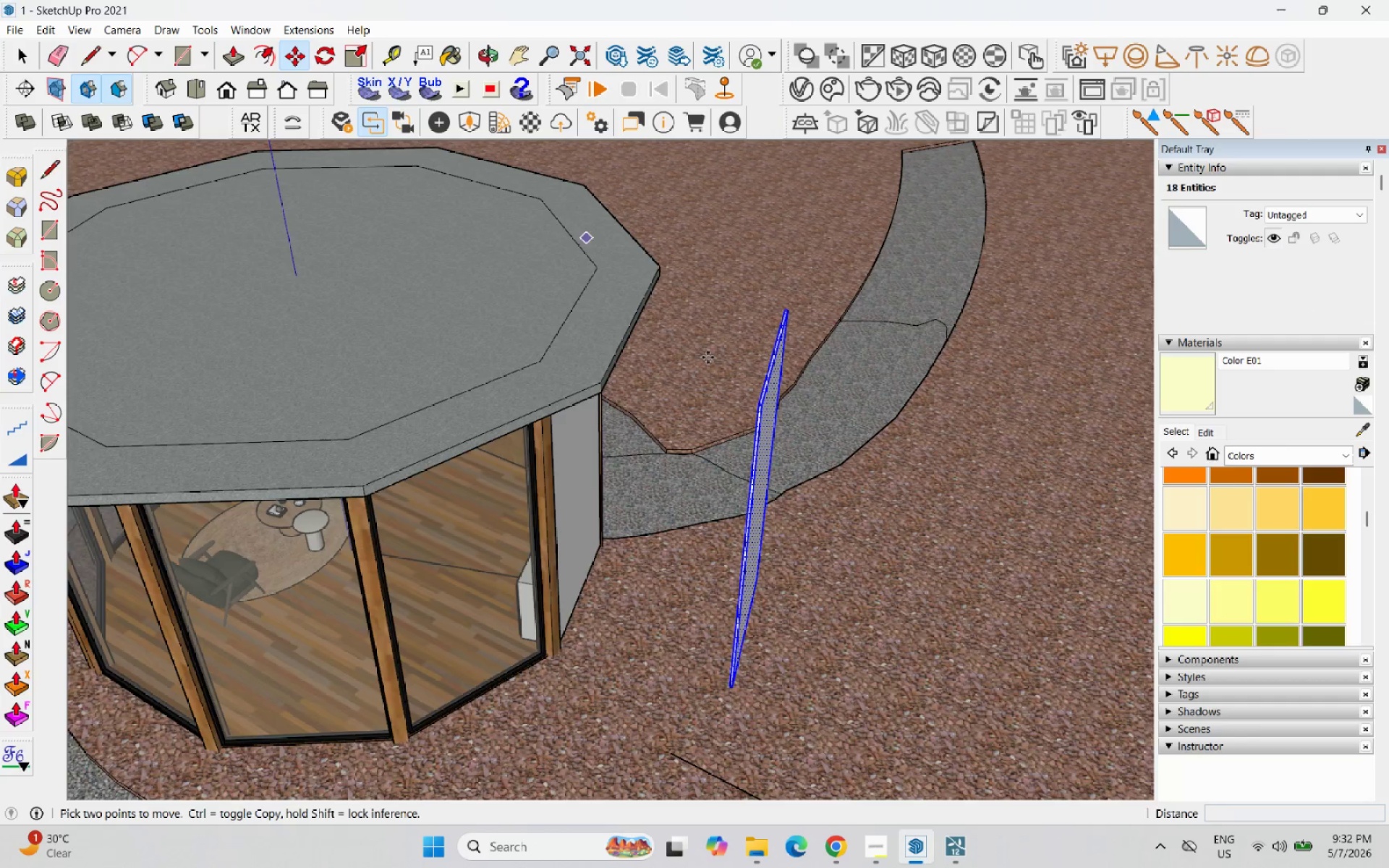 
scroll: coordinate [742, 595], scroll_direction: up, amount: 9.0
 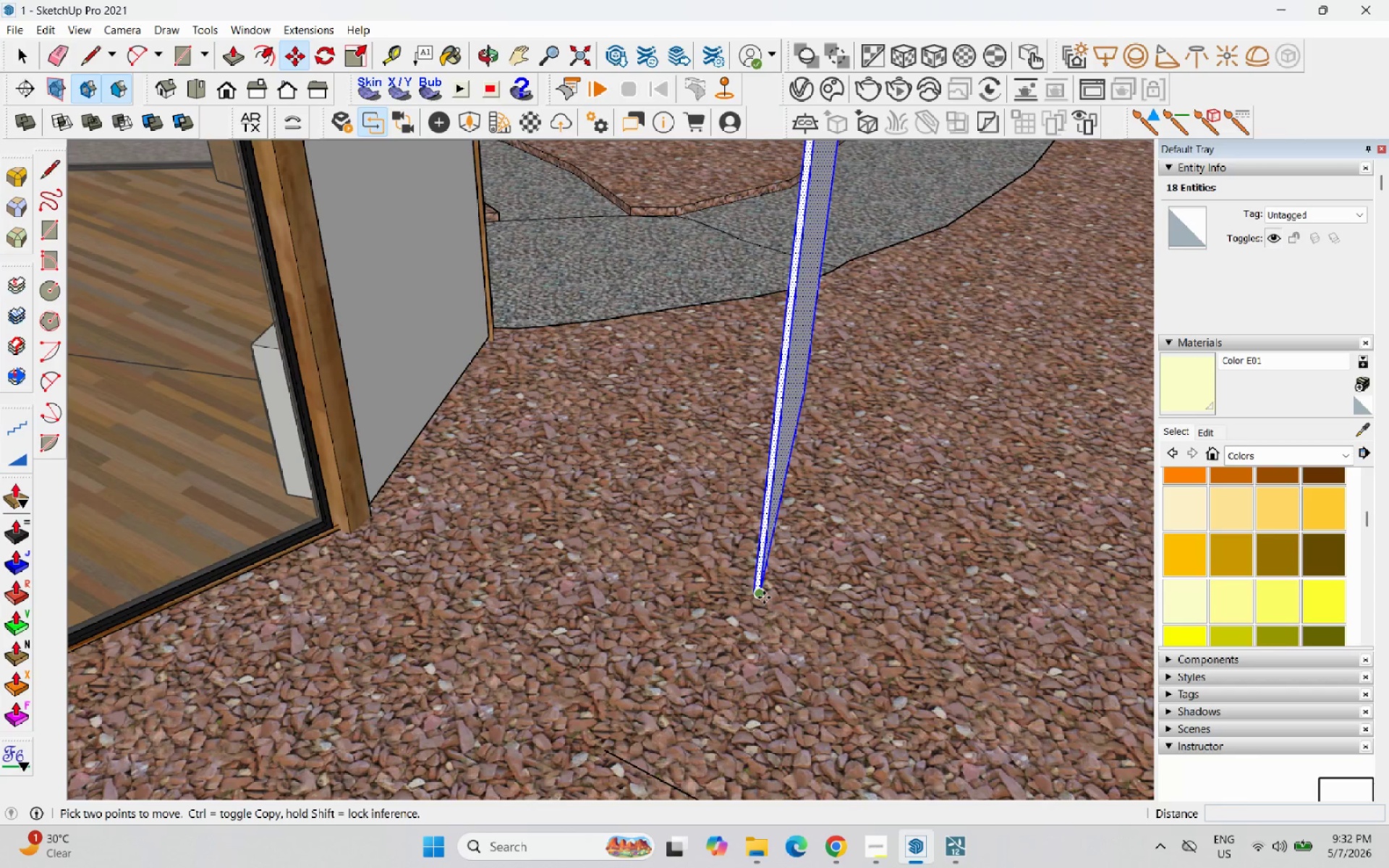 
scroll: coordinate [689, 428], scroll_direction: down, amount: 5.0
 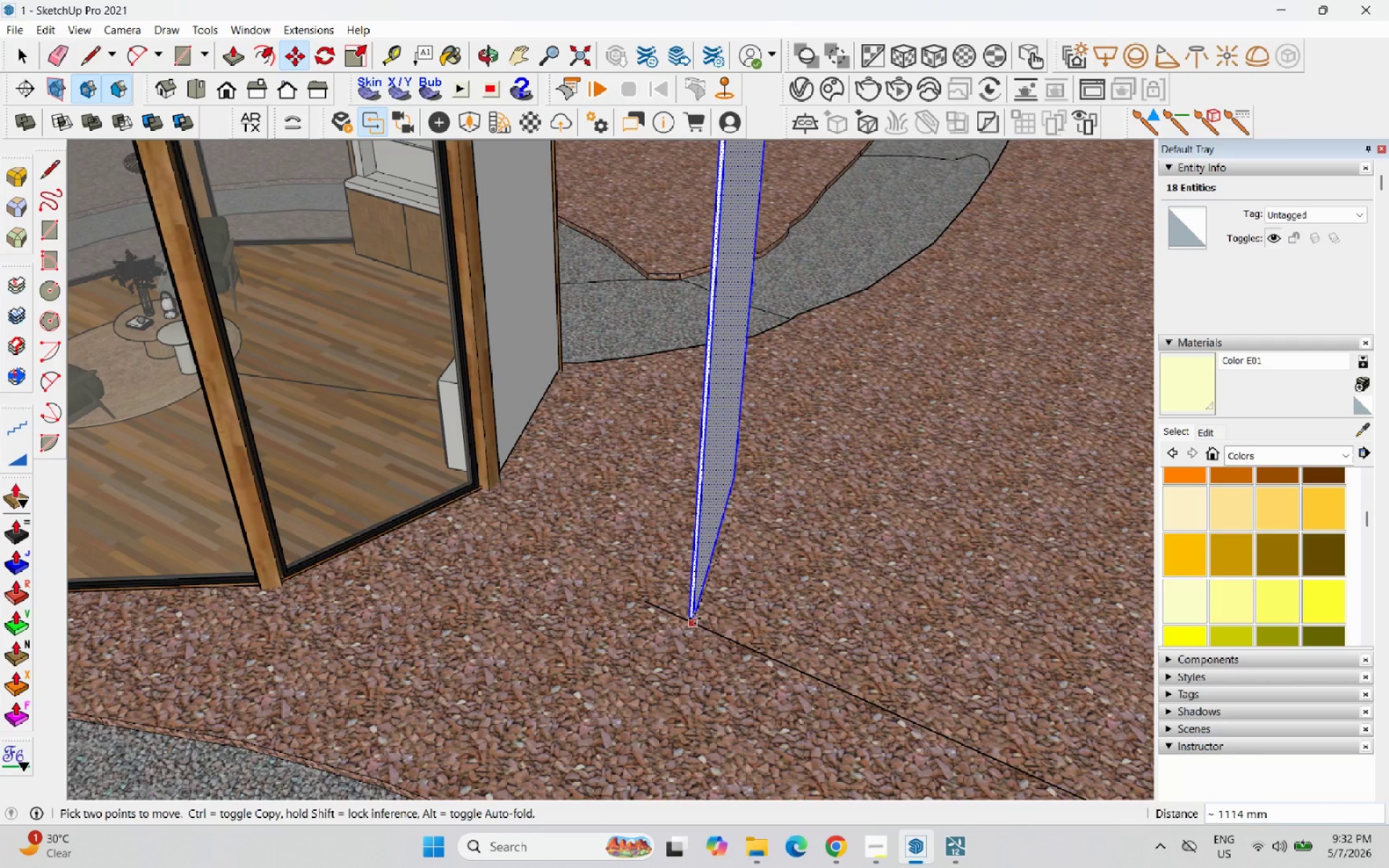 
left_click([694, 618])
 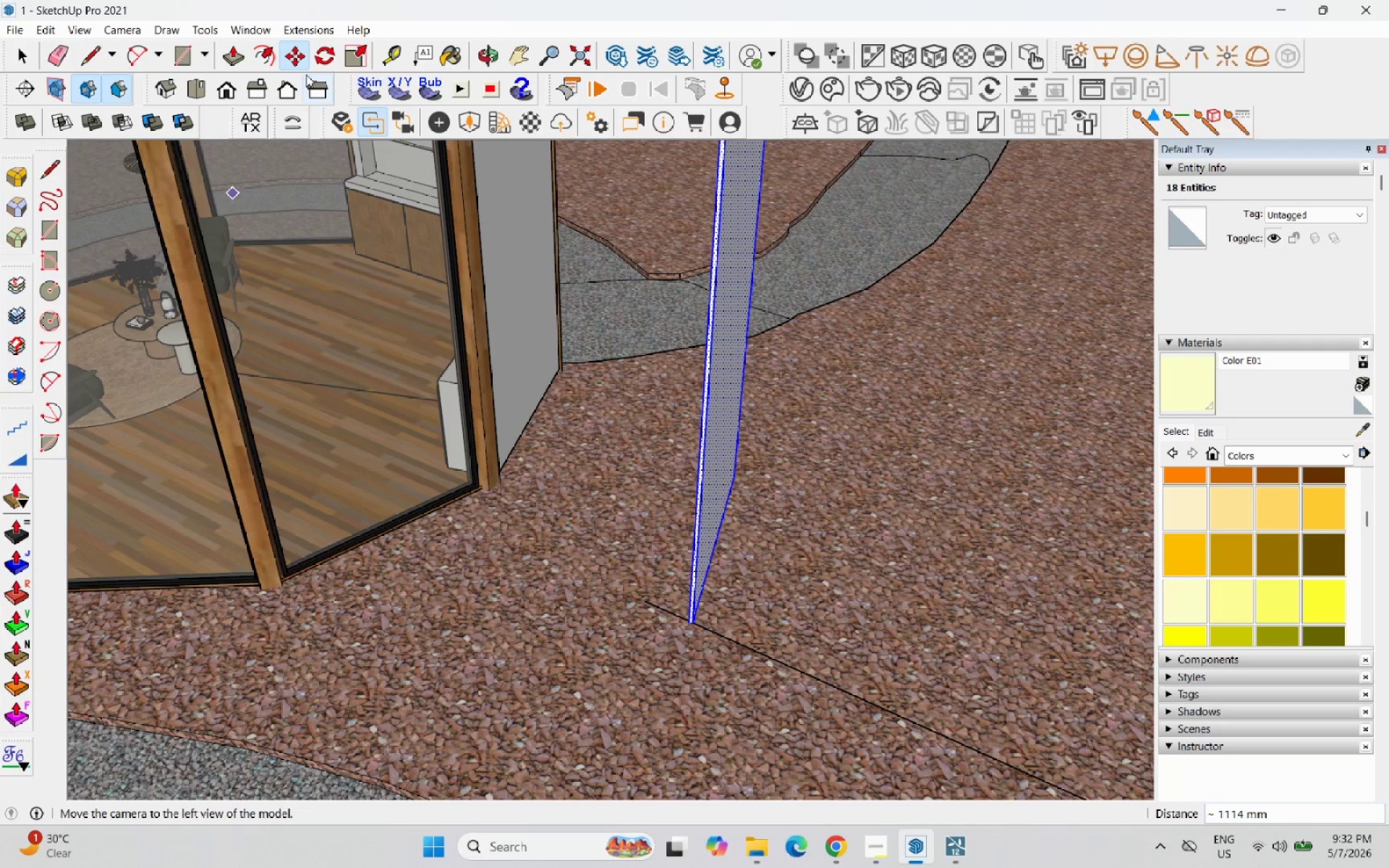 
left_click([325, 57])
 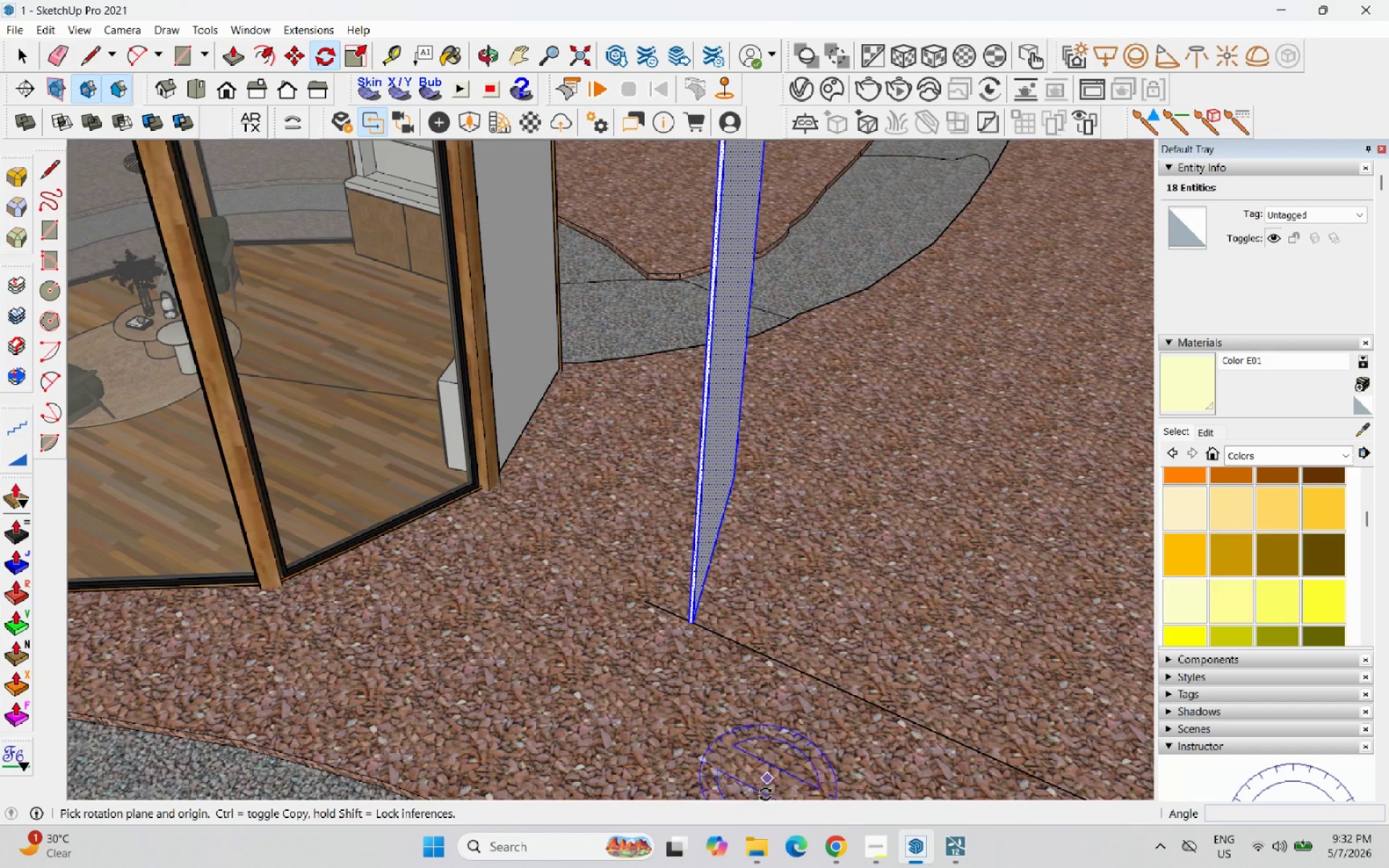 
scroll: coordinate [708, 605], scroll_direction: up, amount: 15.0
 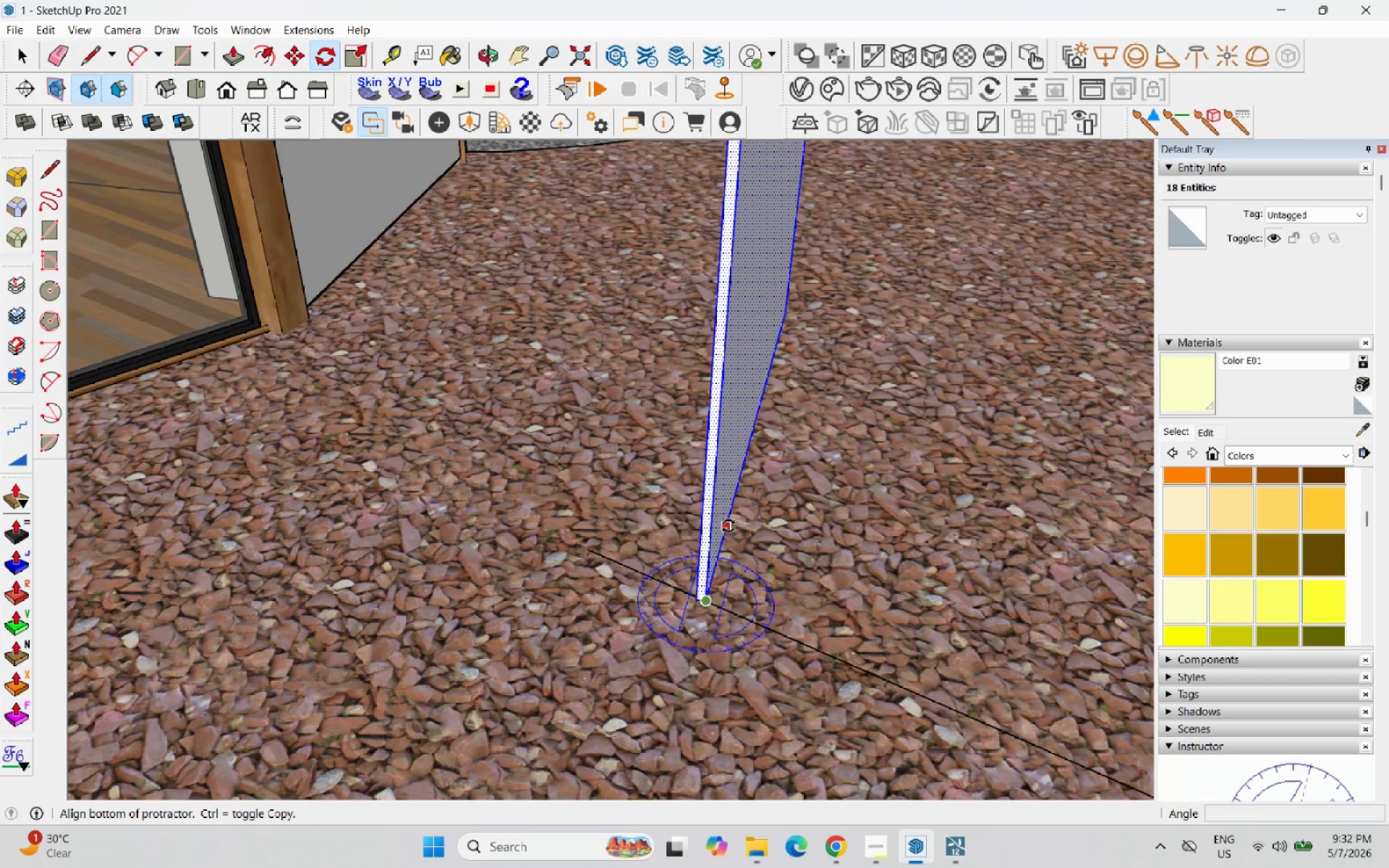 
left_click([729, 525])
 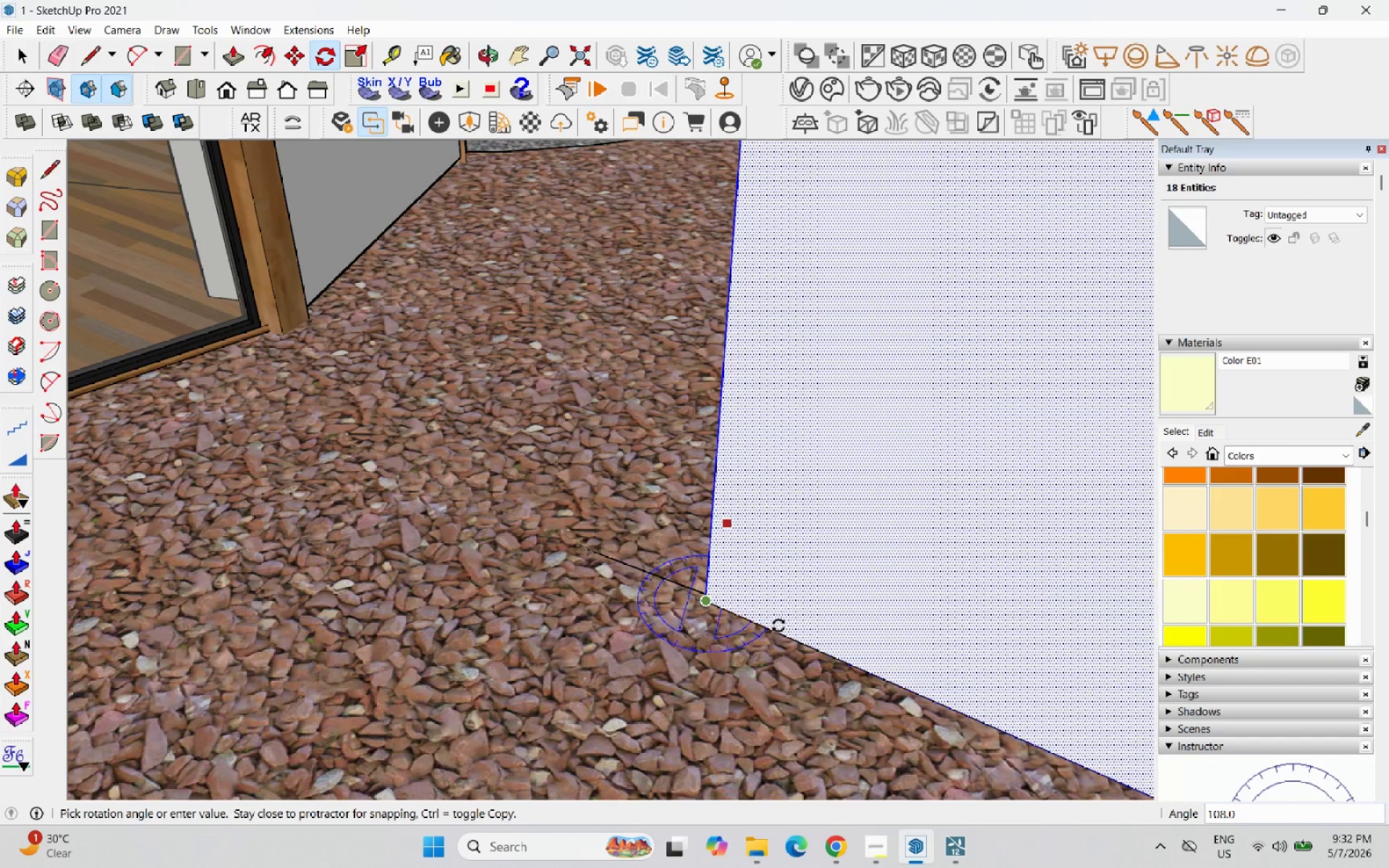 
left_click([779, 626])
 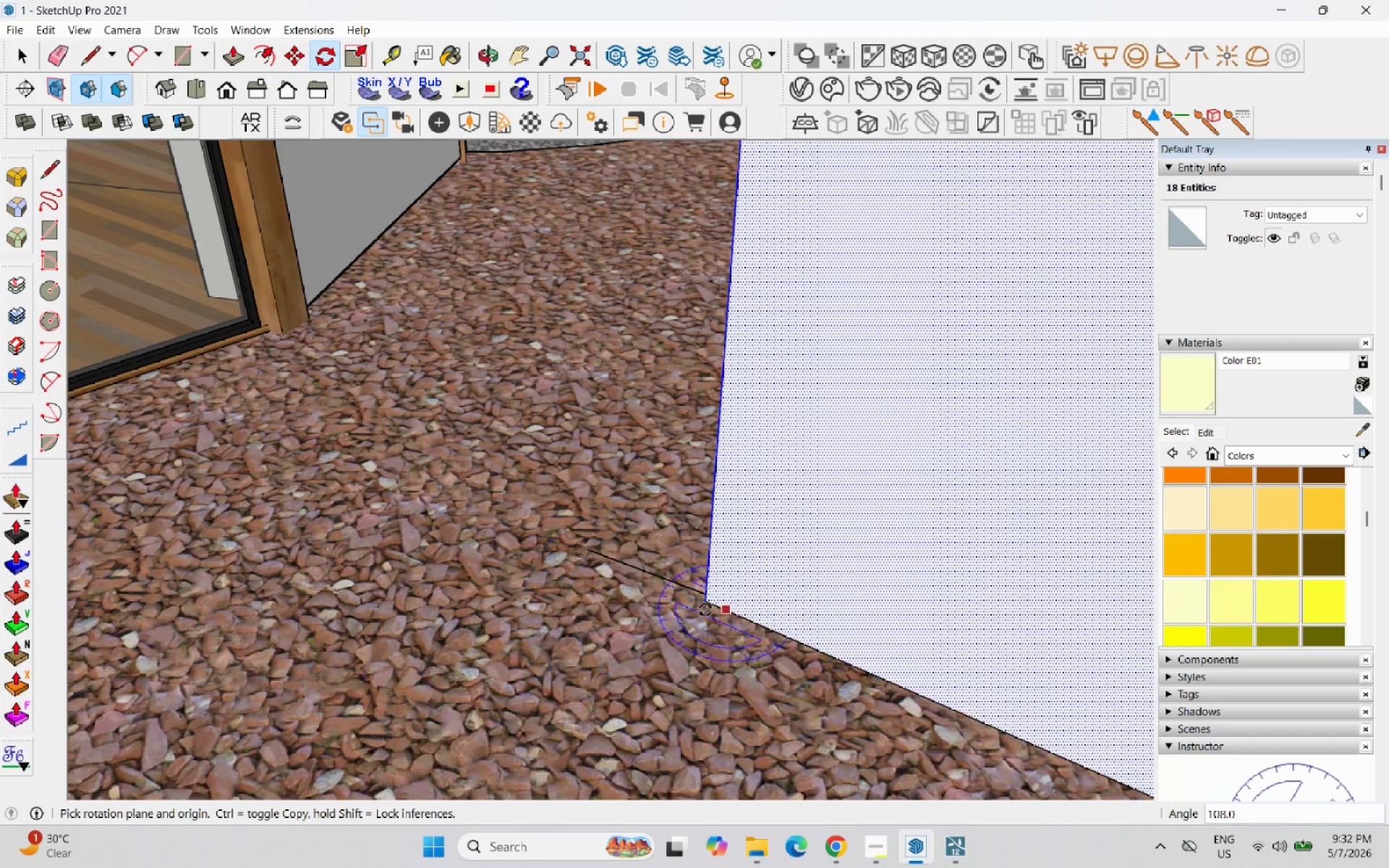 
scroll: coordinate [256, 622], scroll_direction: down, amount: 7.0
 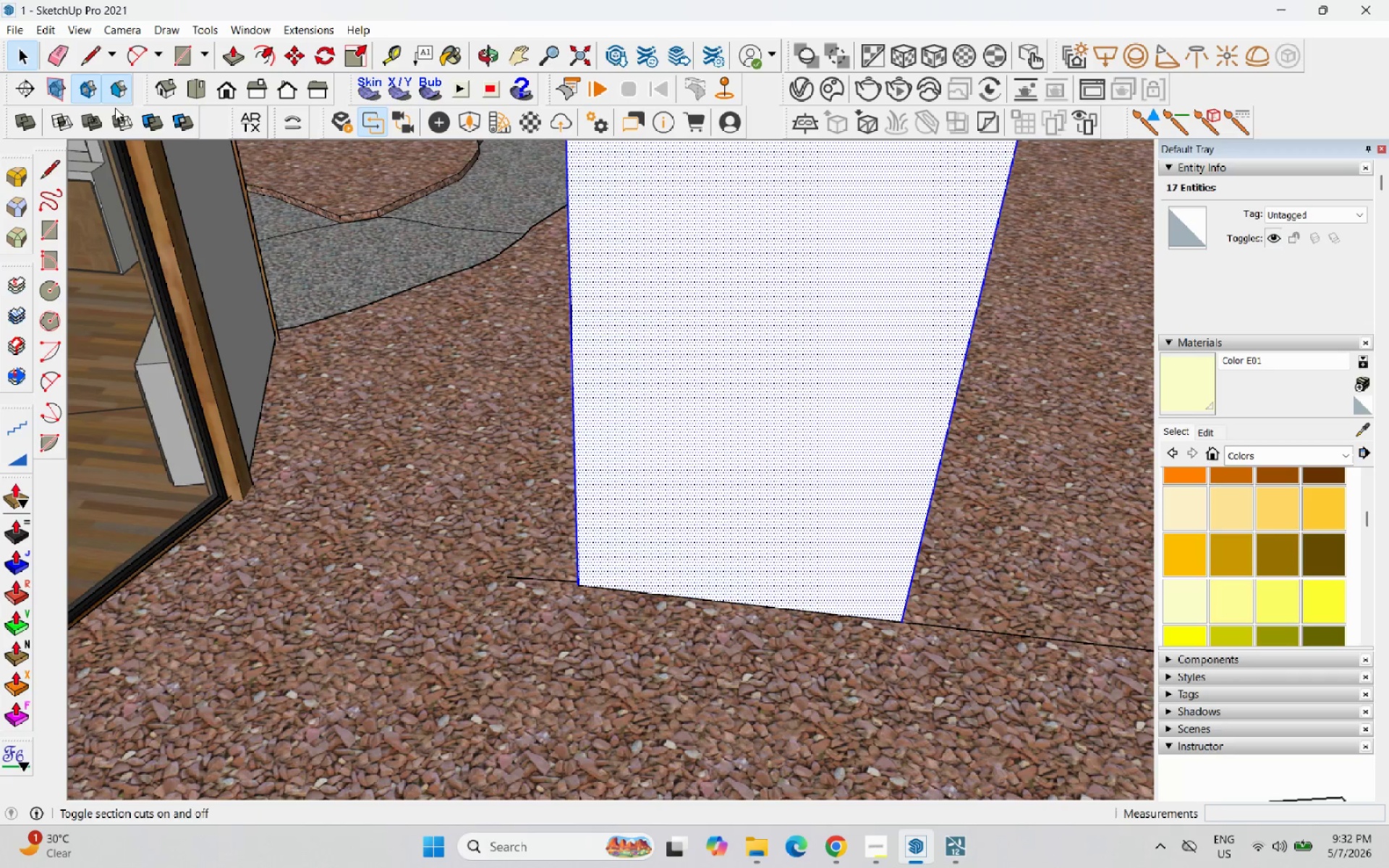 
right_click([865, 451])
 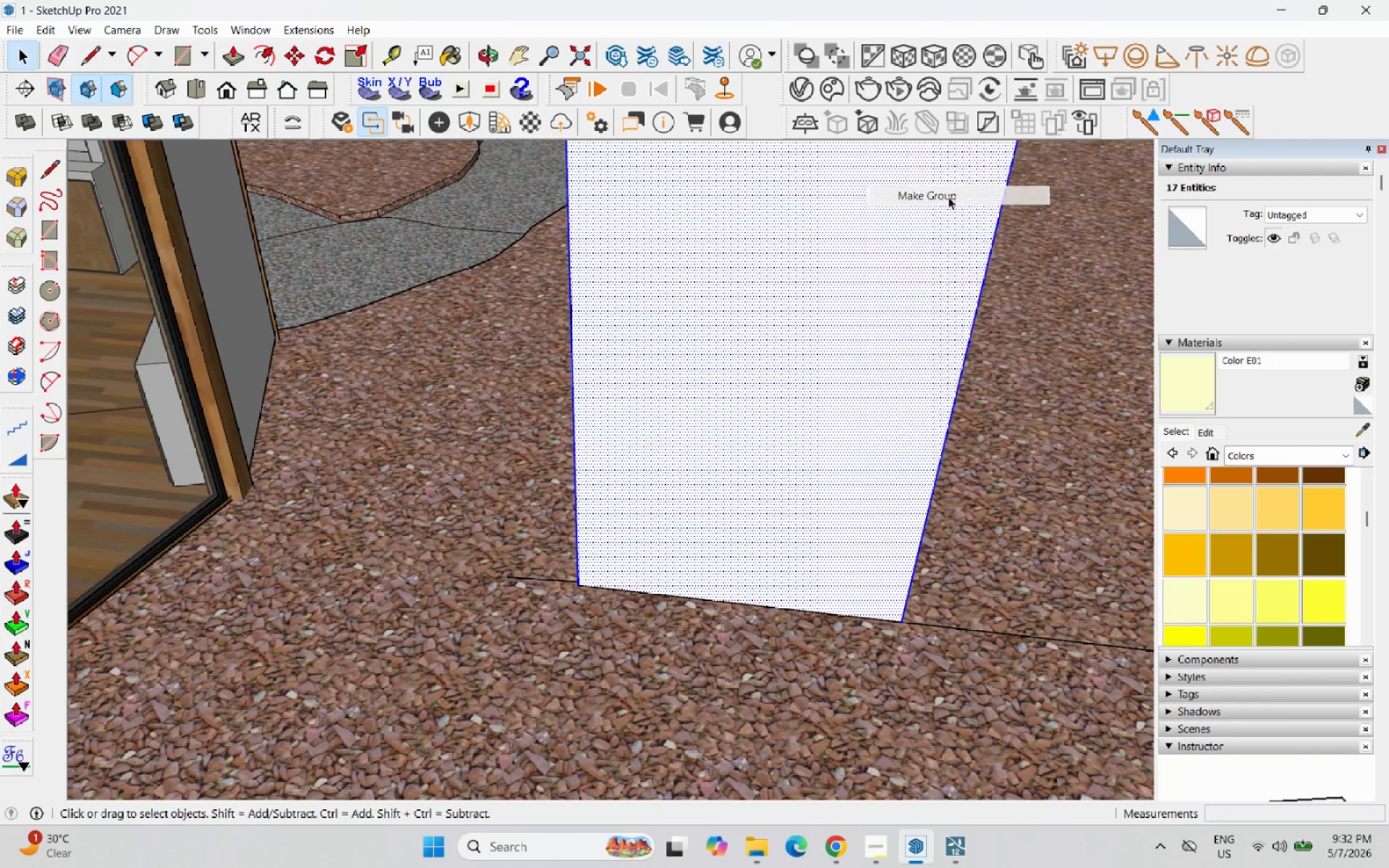 
scroll: coordinate [656, 715], scroll_direction: down, amount: 8.0
 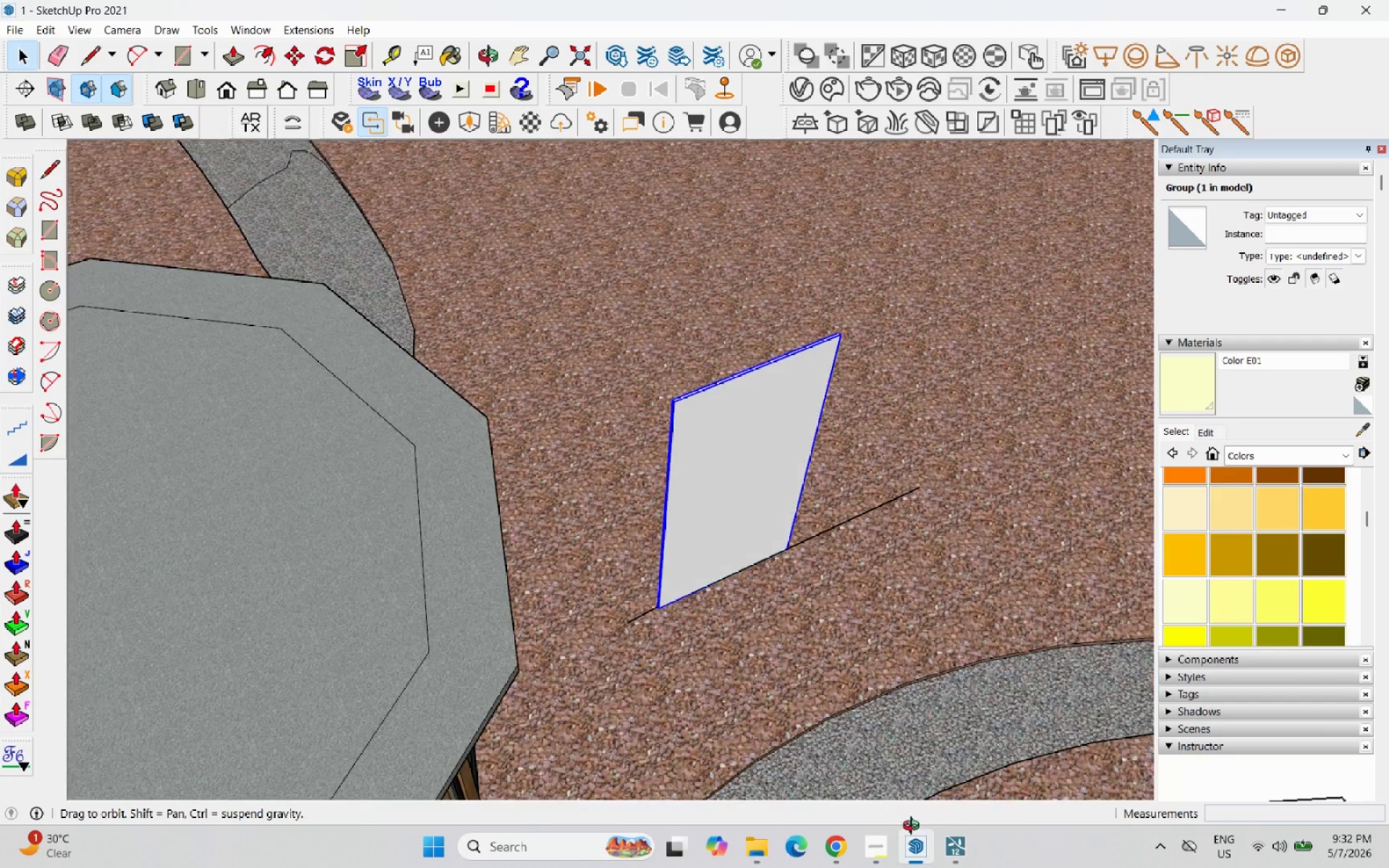 
scroll: coordinate [737, 646], scroll_direction: up, amount: 11.0
 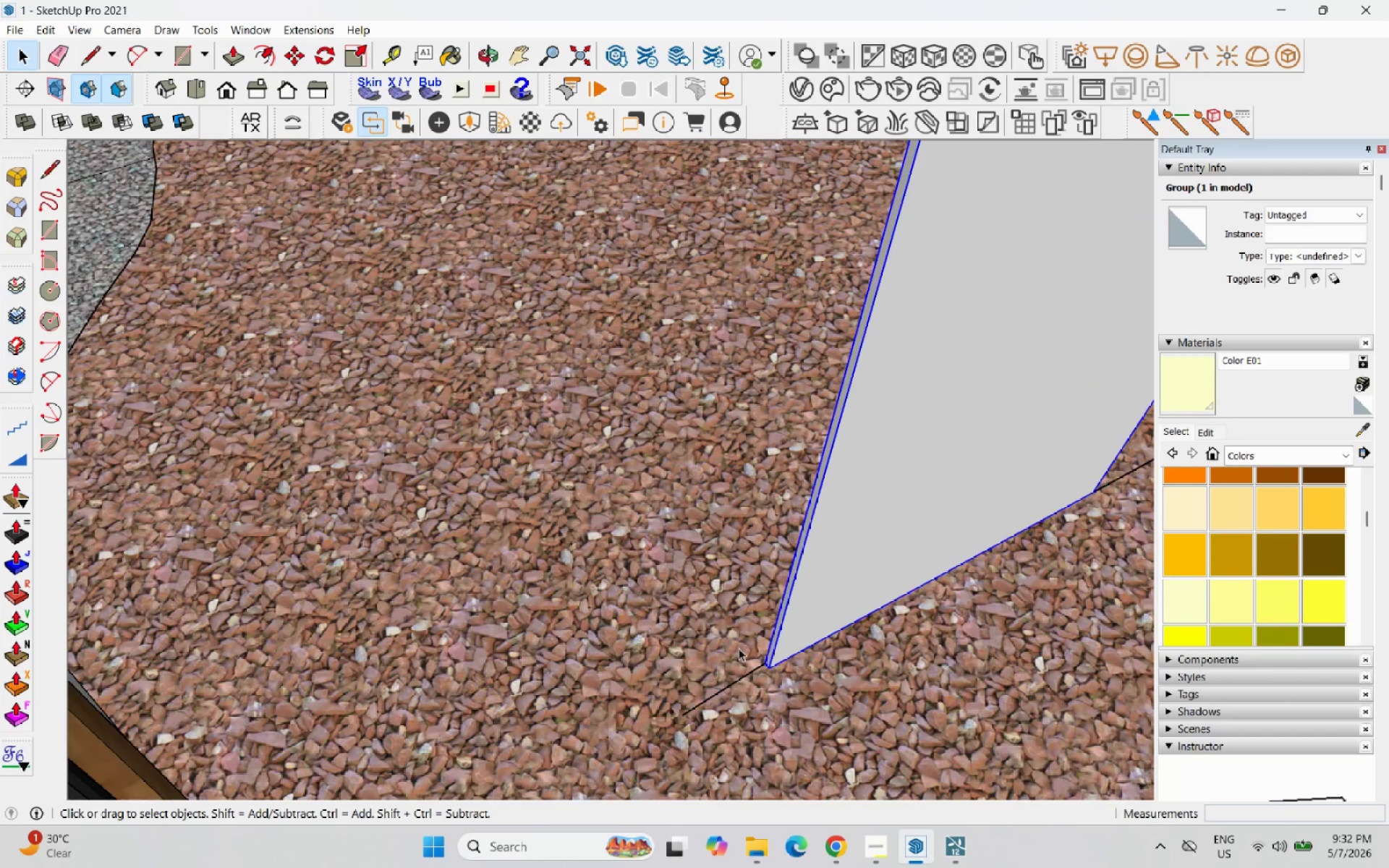 
key(M)
 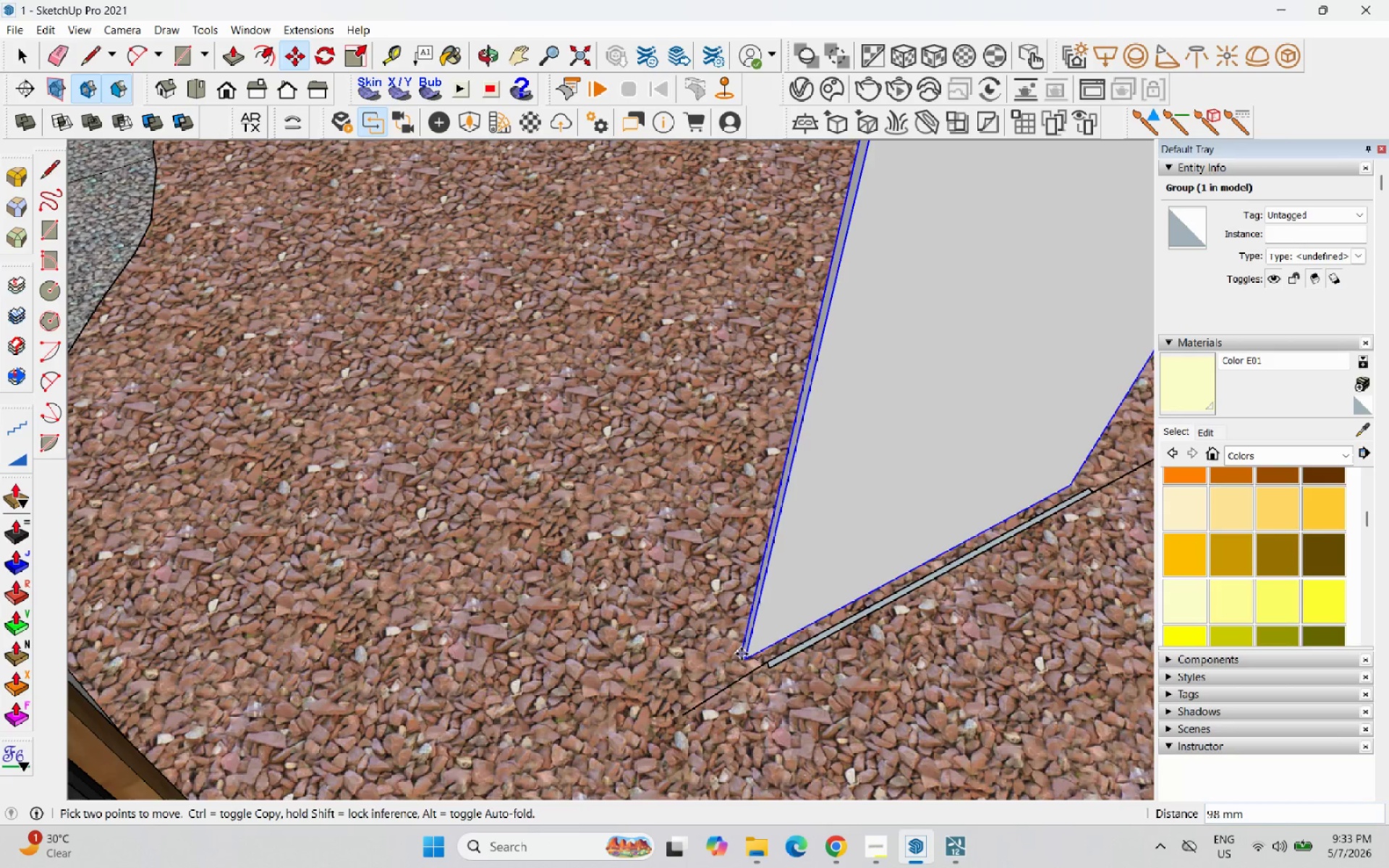 
wait(5.61)
 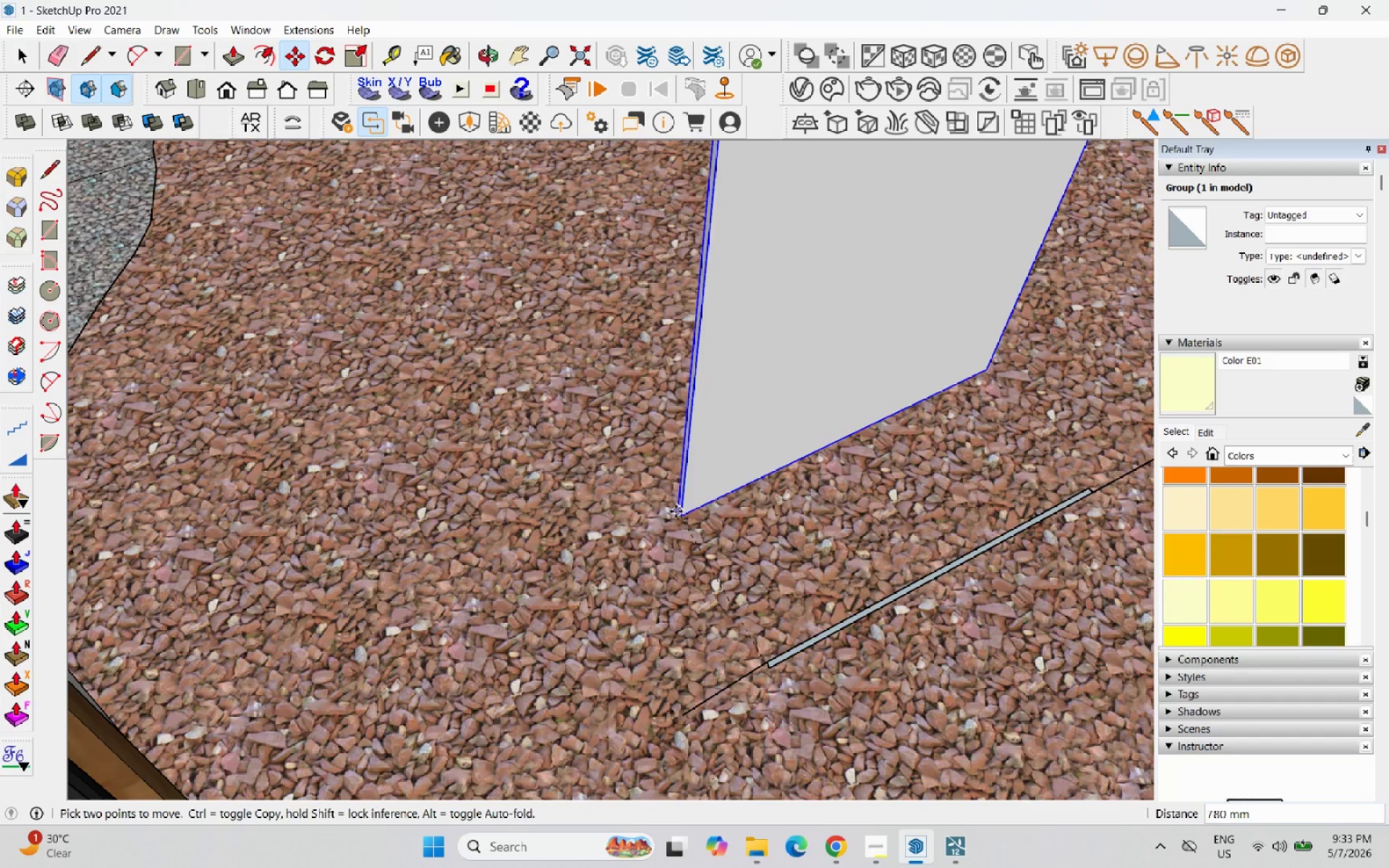 
scroll: coordinate [708, 478], scroll_direction: up, amount: 5.0
 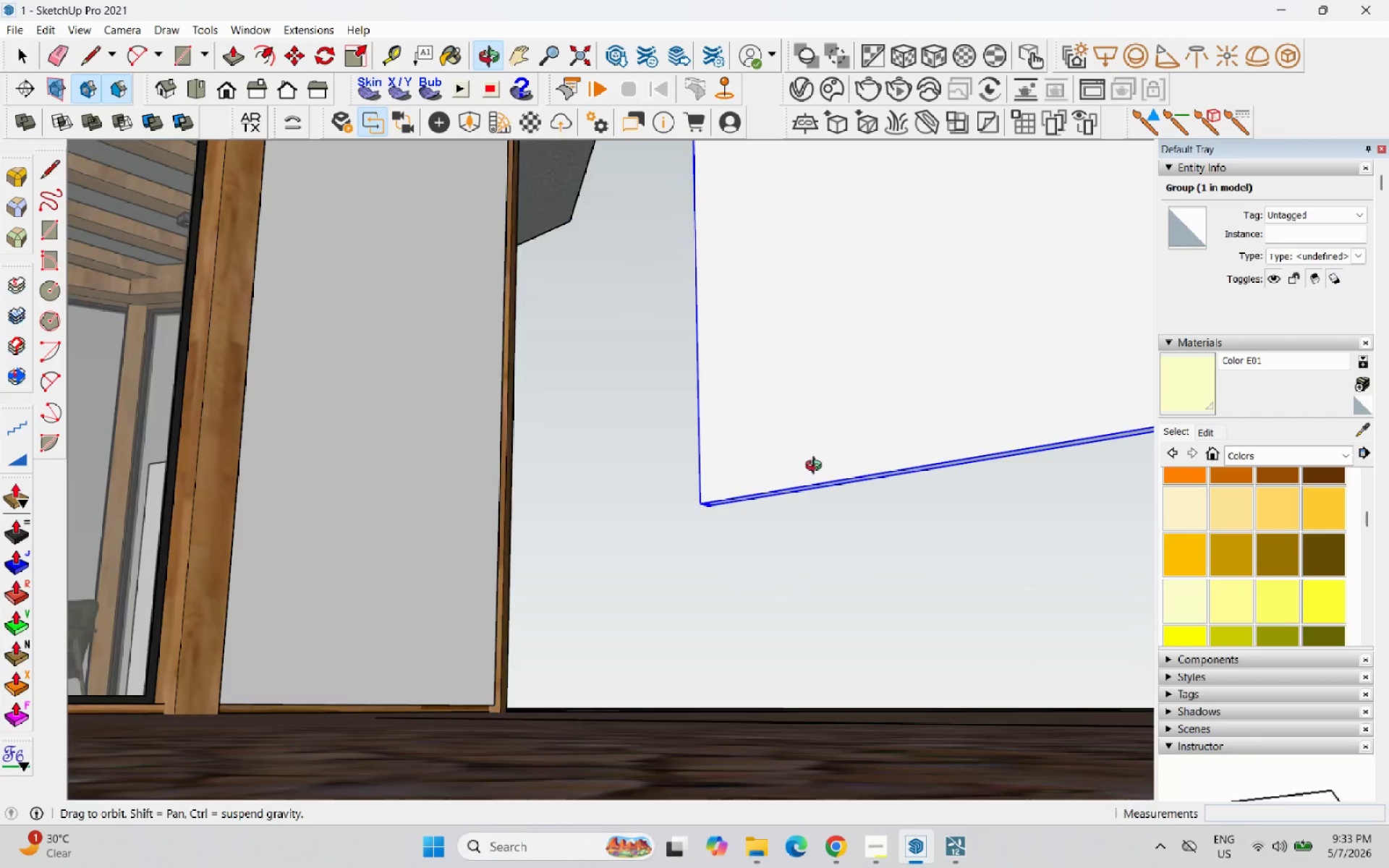 
double_click([867, 370])
 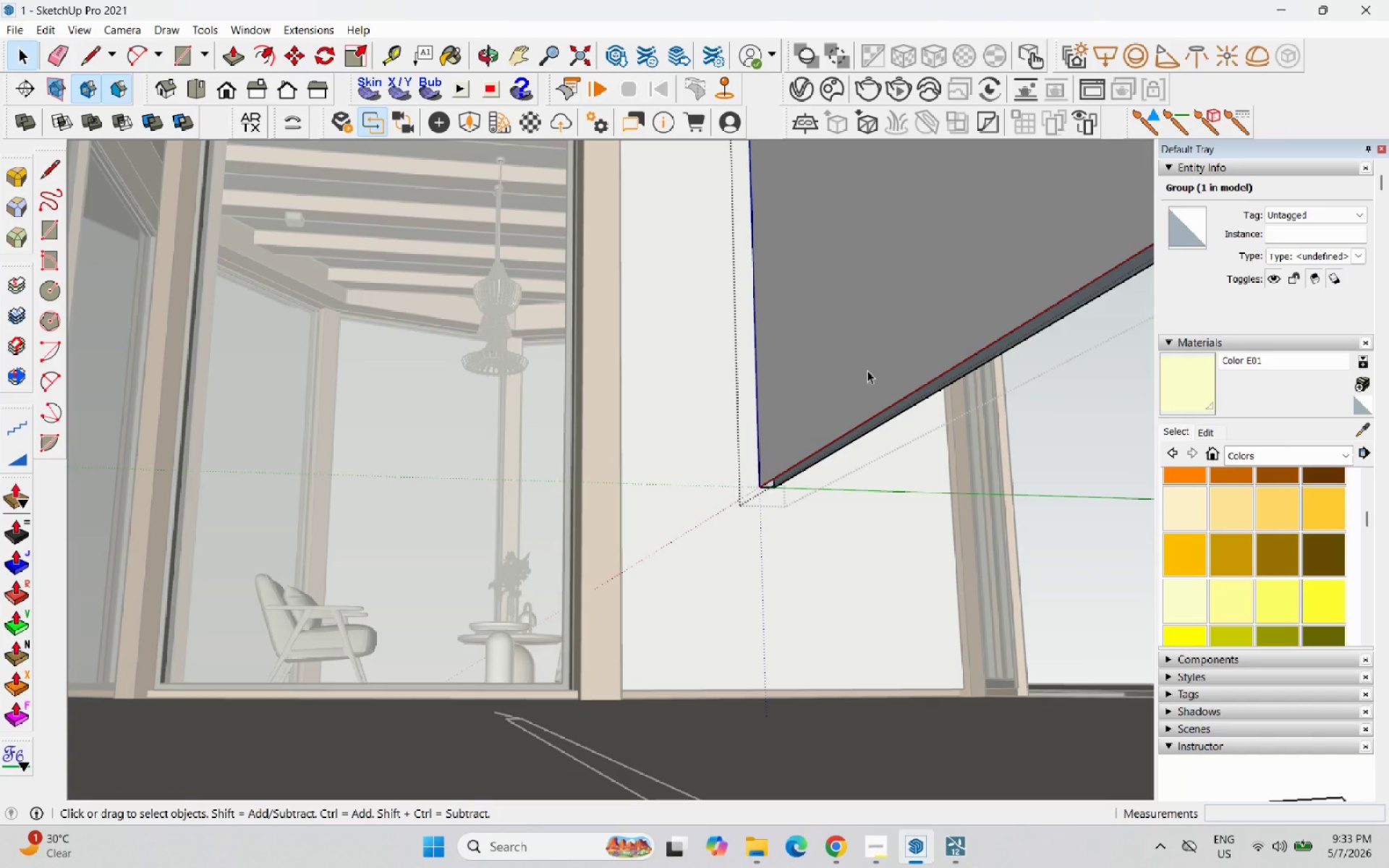 
triple_click([867, 370])
 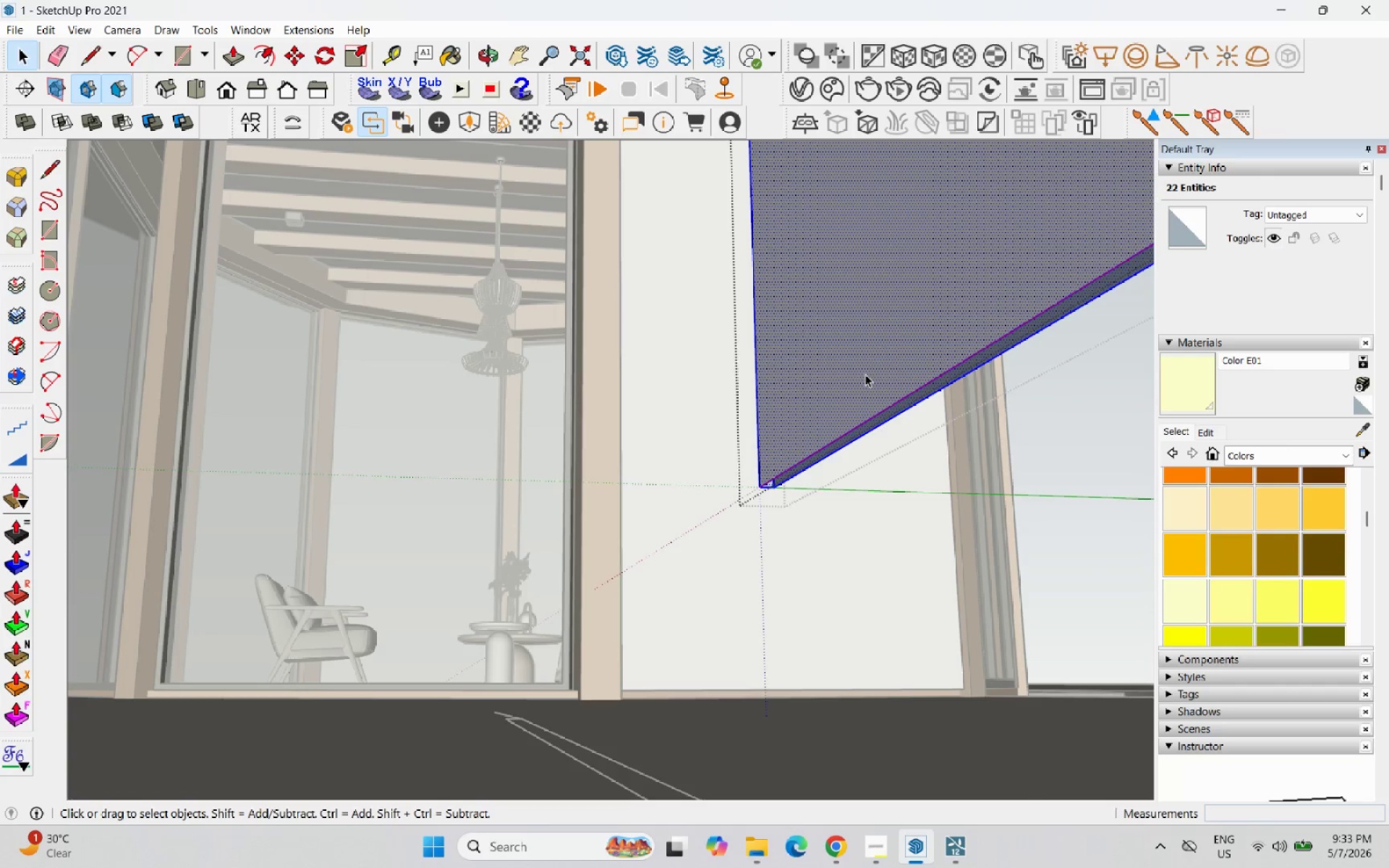 
key(L)
 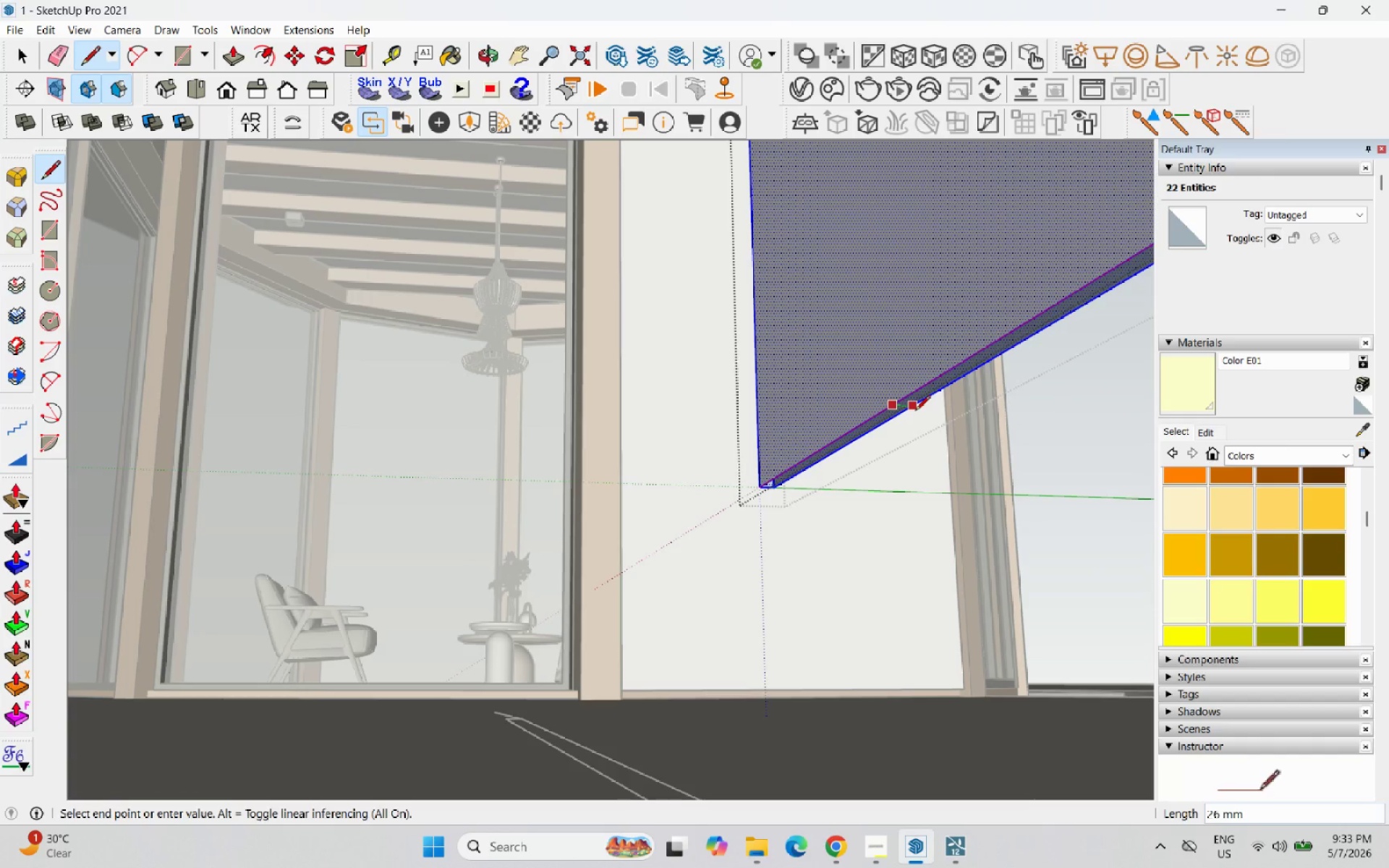 
left_click([916, 412])
 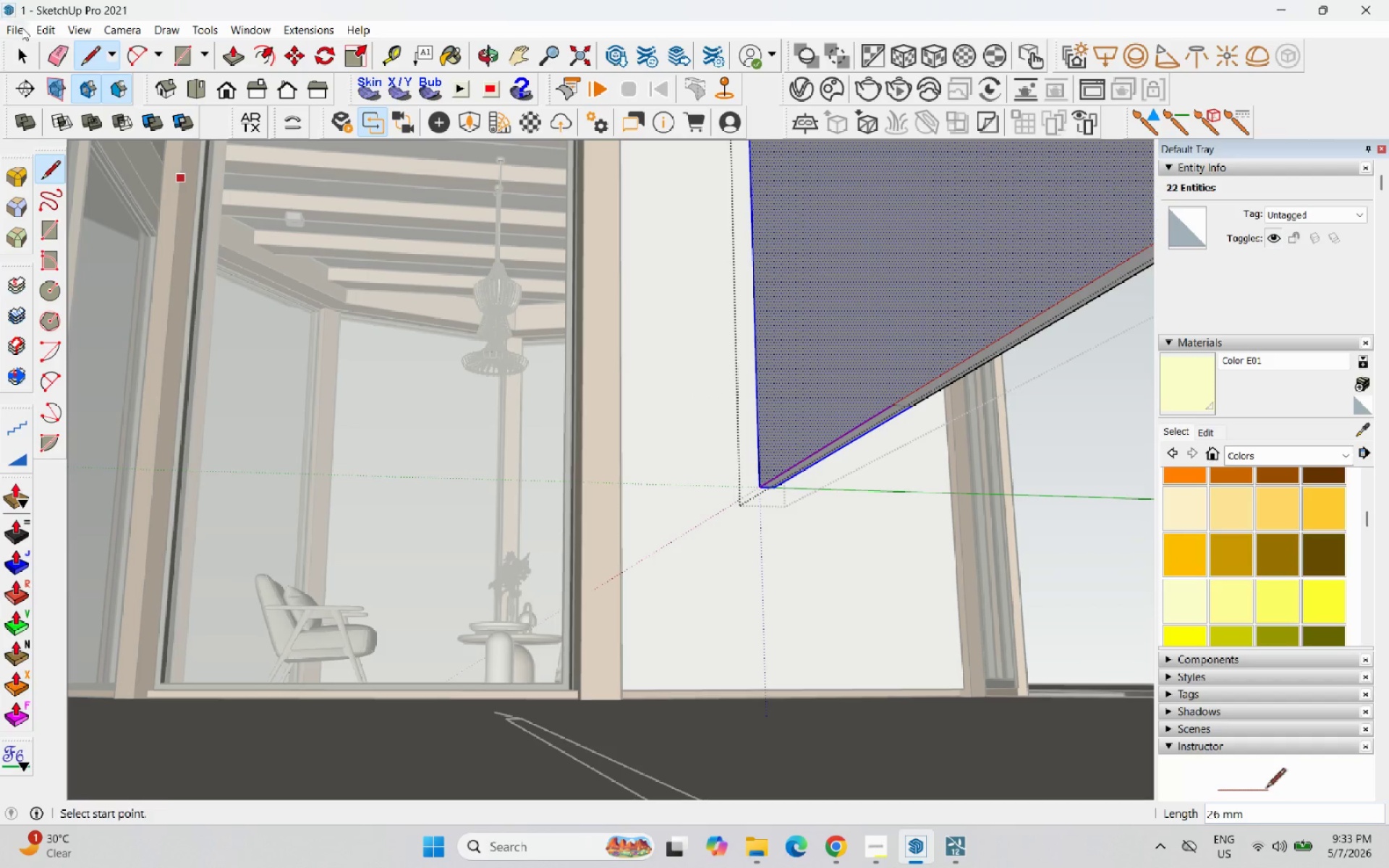 
left_click([22, 53])
 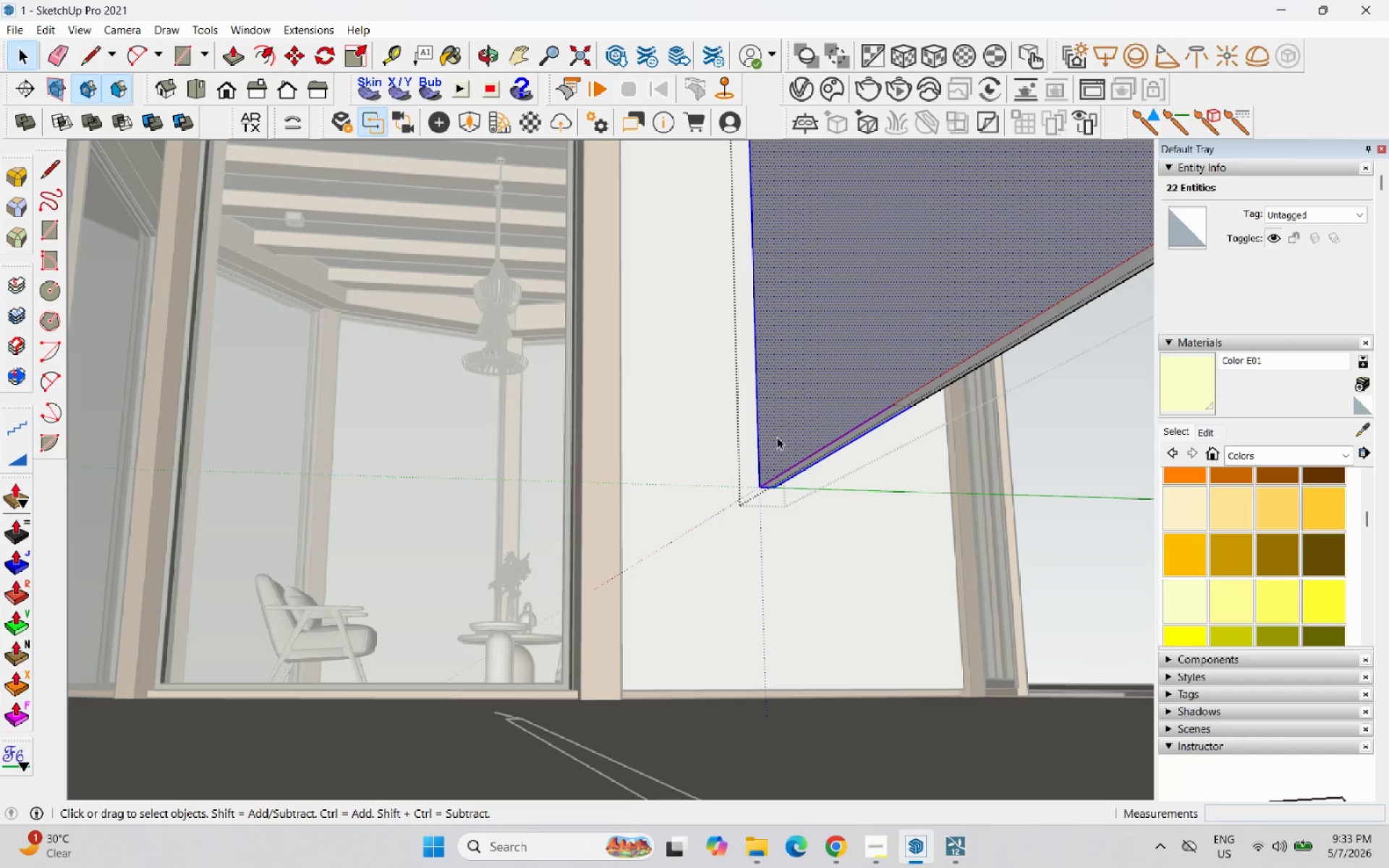 
scroll: coordinate [793, 427], scroll_direction: up, amount: 1.0
 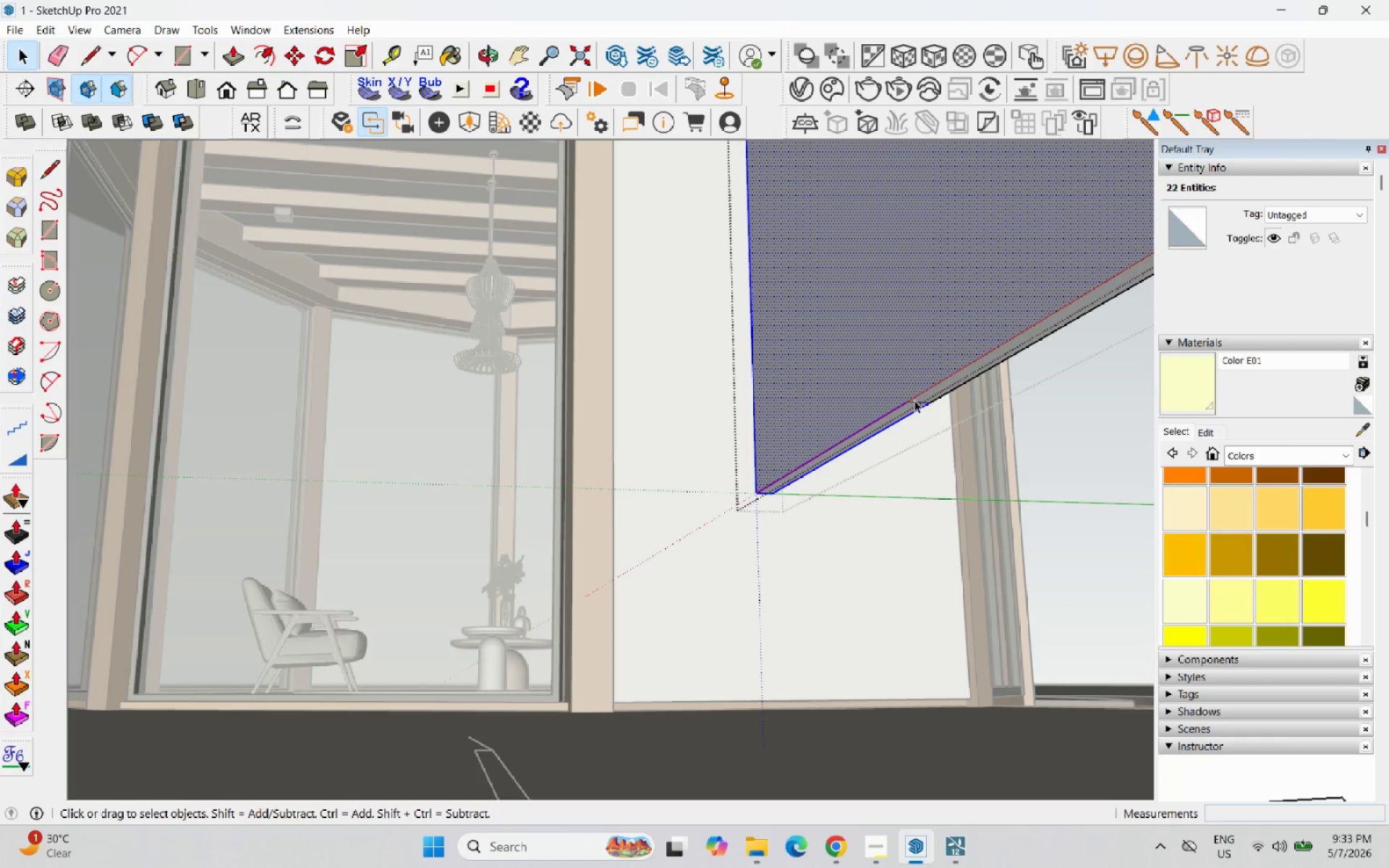 
left_click([922, 400])
 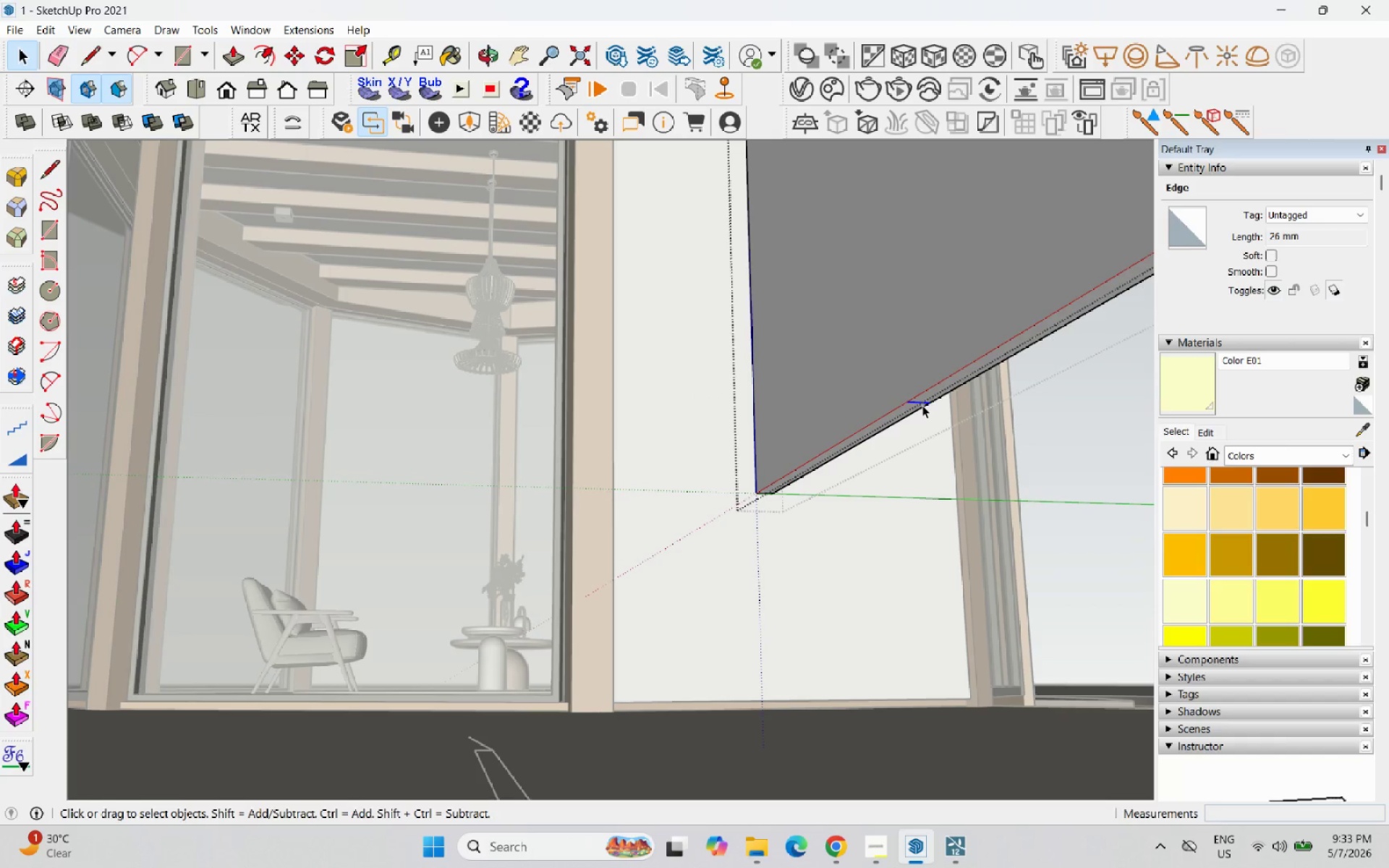 
key(Delete)
 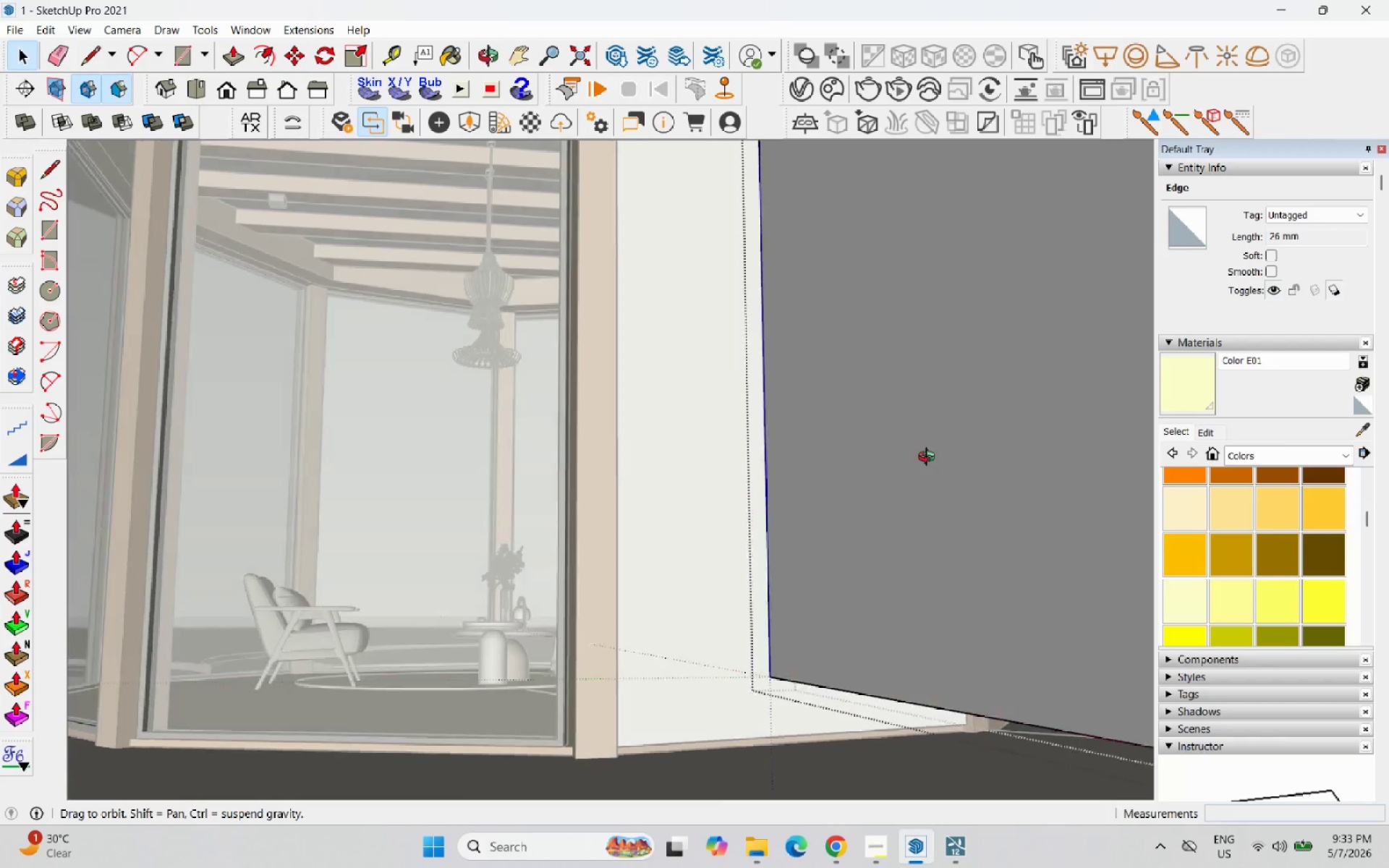 
key(Escape)
 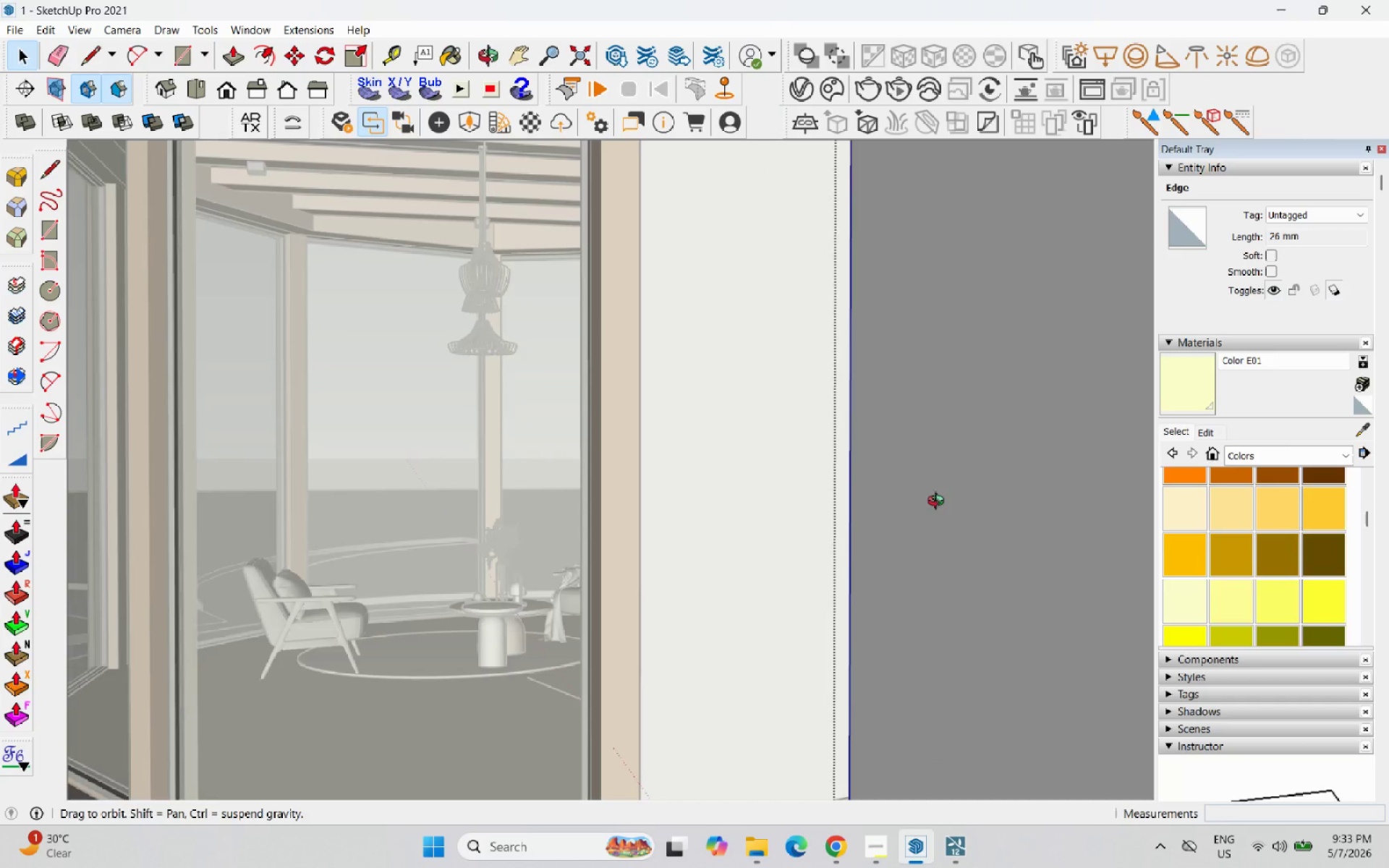 
key(Escape)
 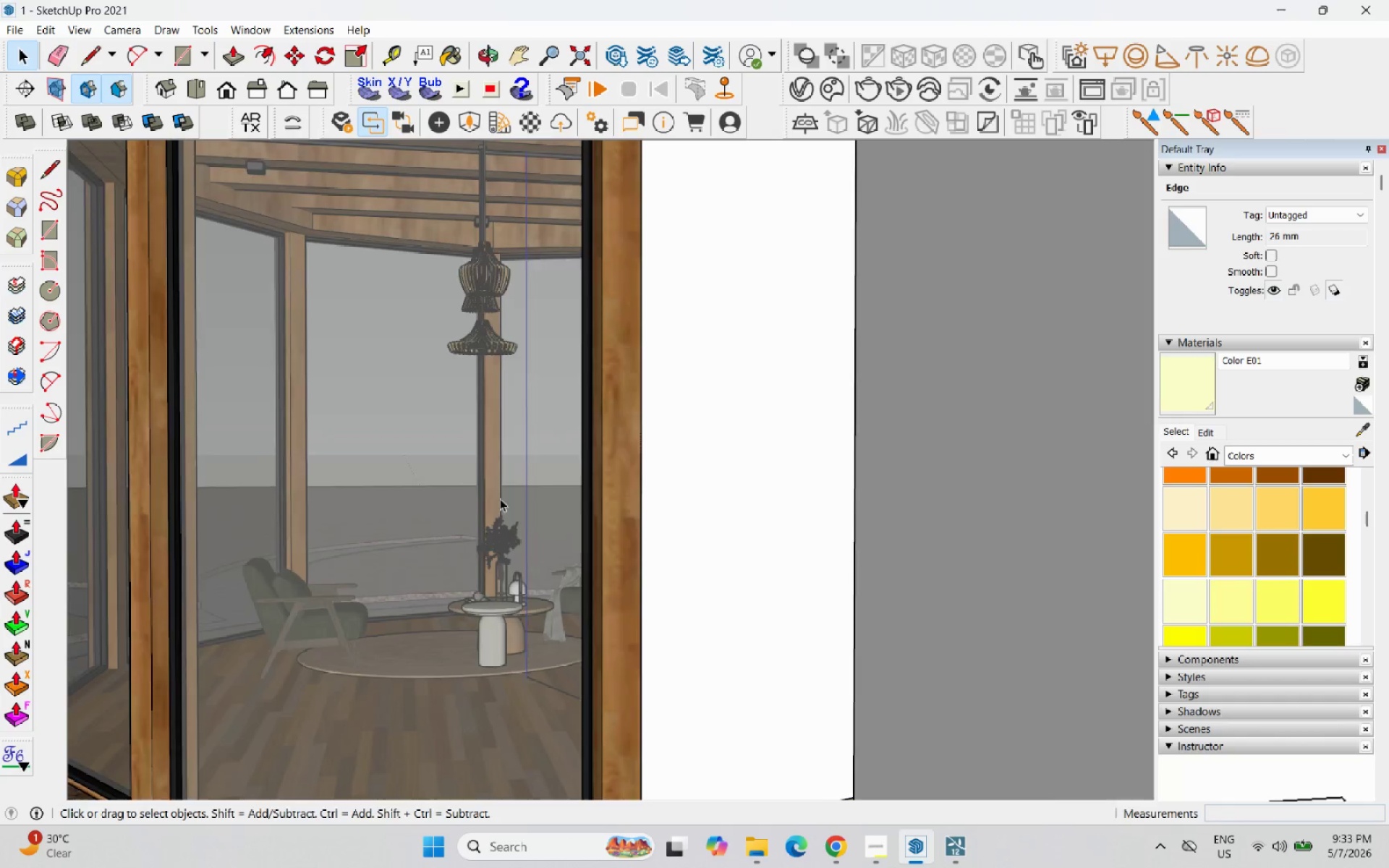 
key(Escape)
 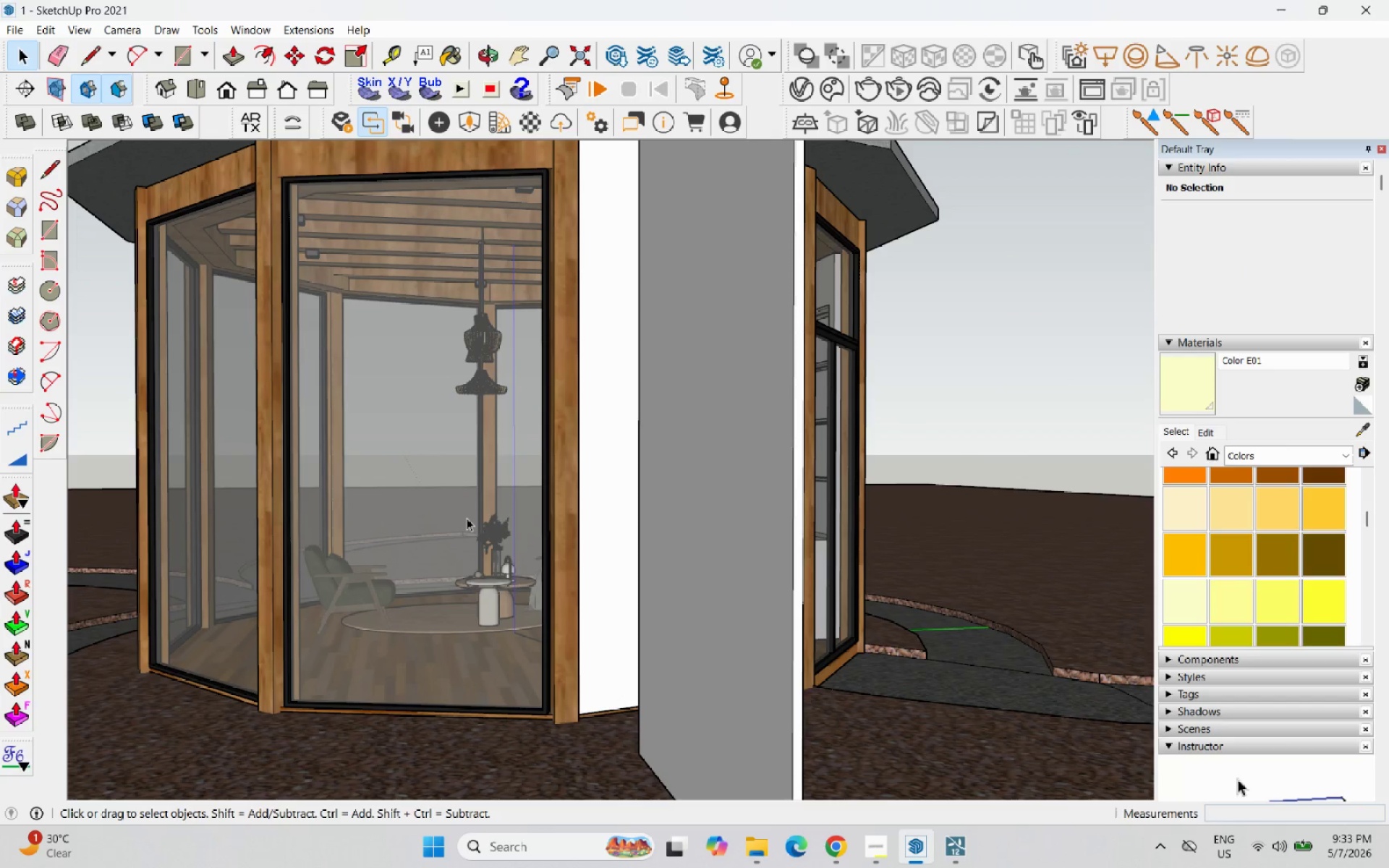 
scroll: coordinate [466, 517], scroll_direction: down, amount: 6.0
 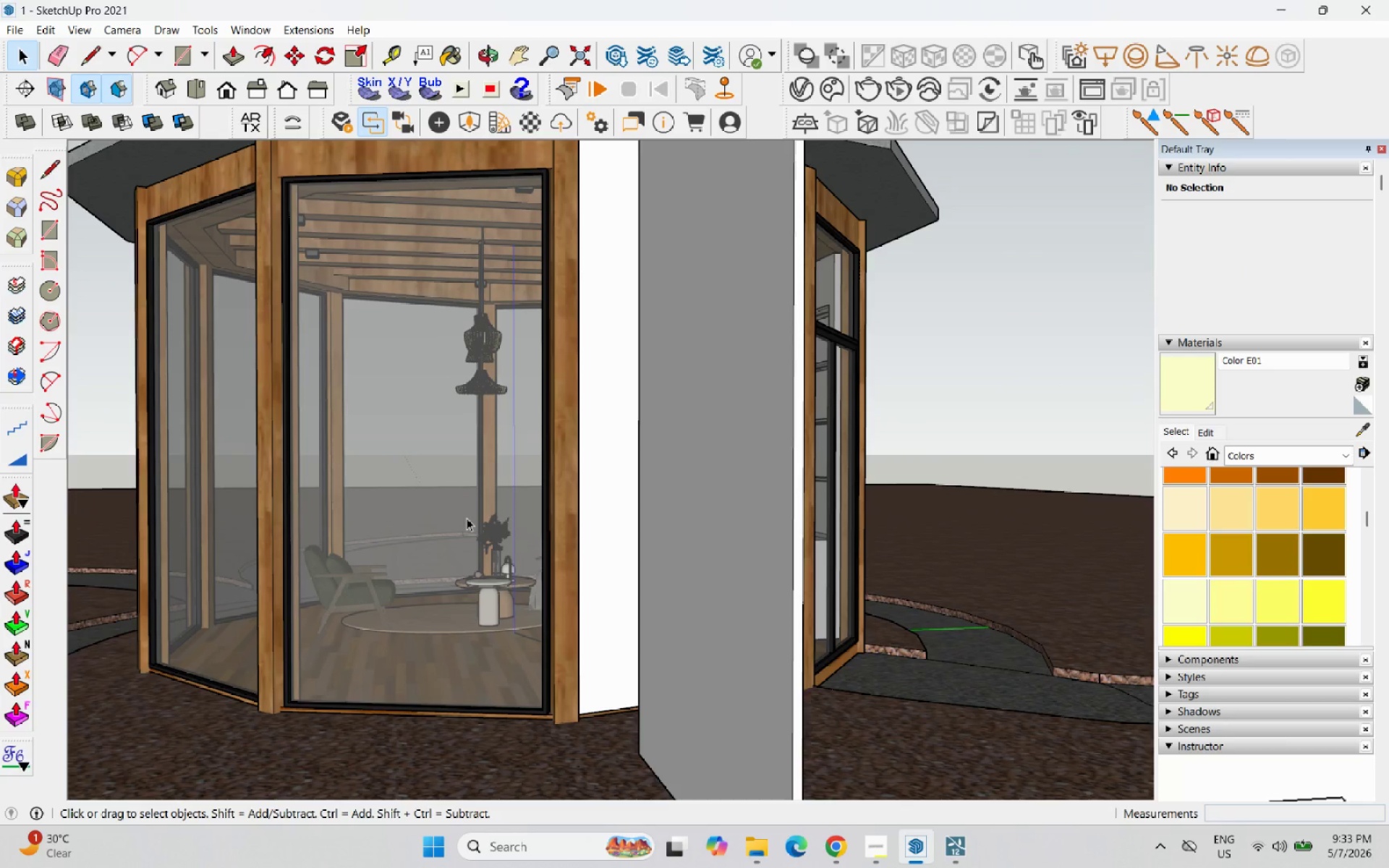 
wait(8.49)
 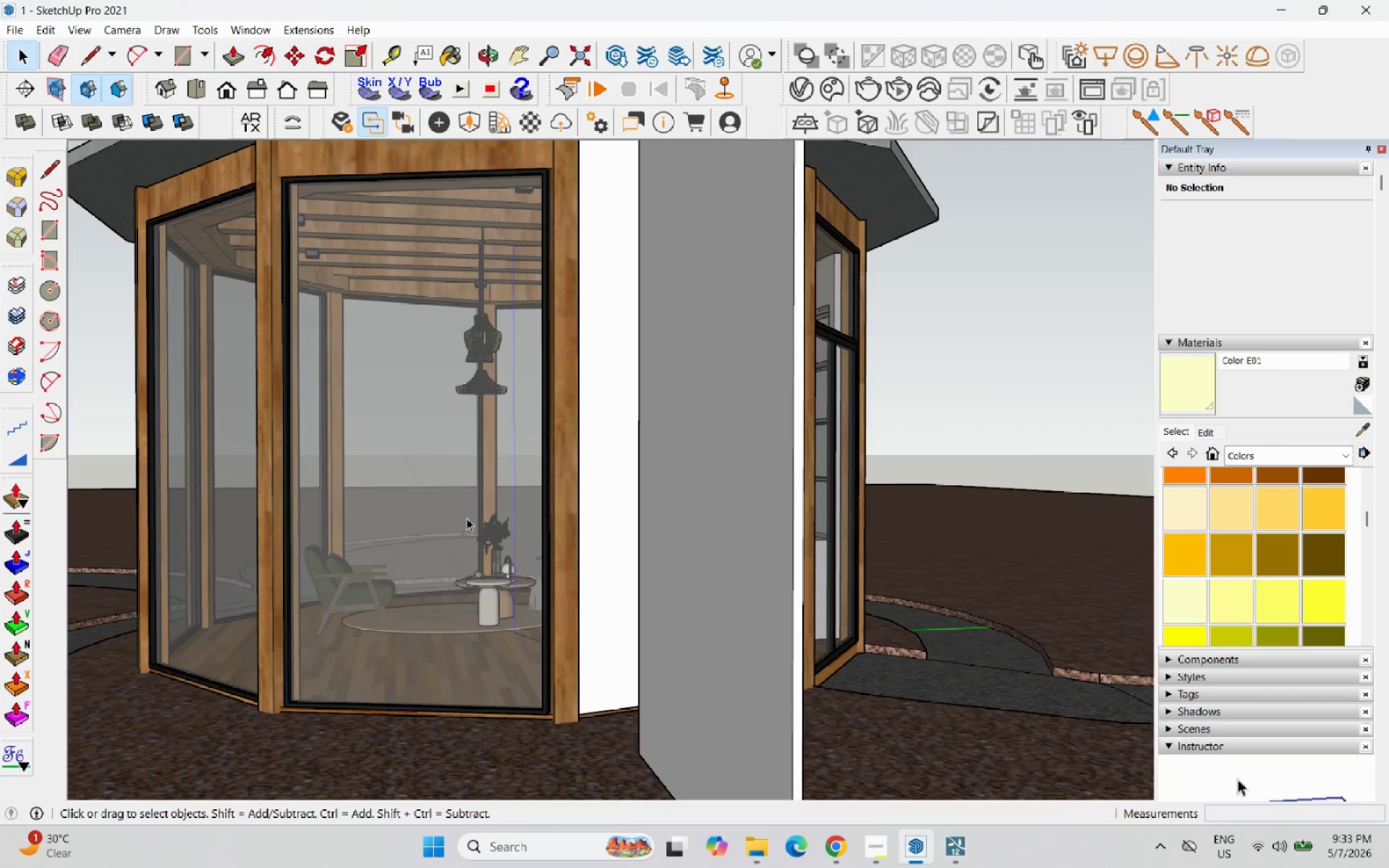 
scroll: coordinate [828, 464], scroll_direction: down, amount: 8.0
 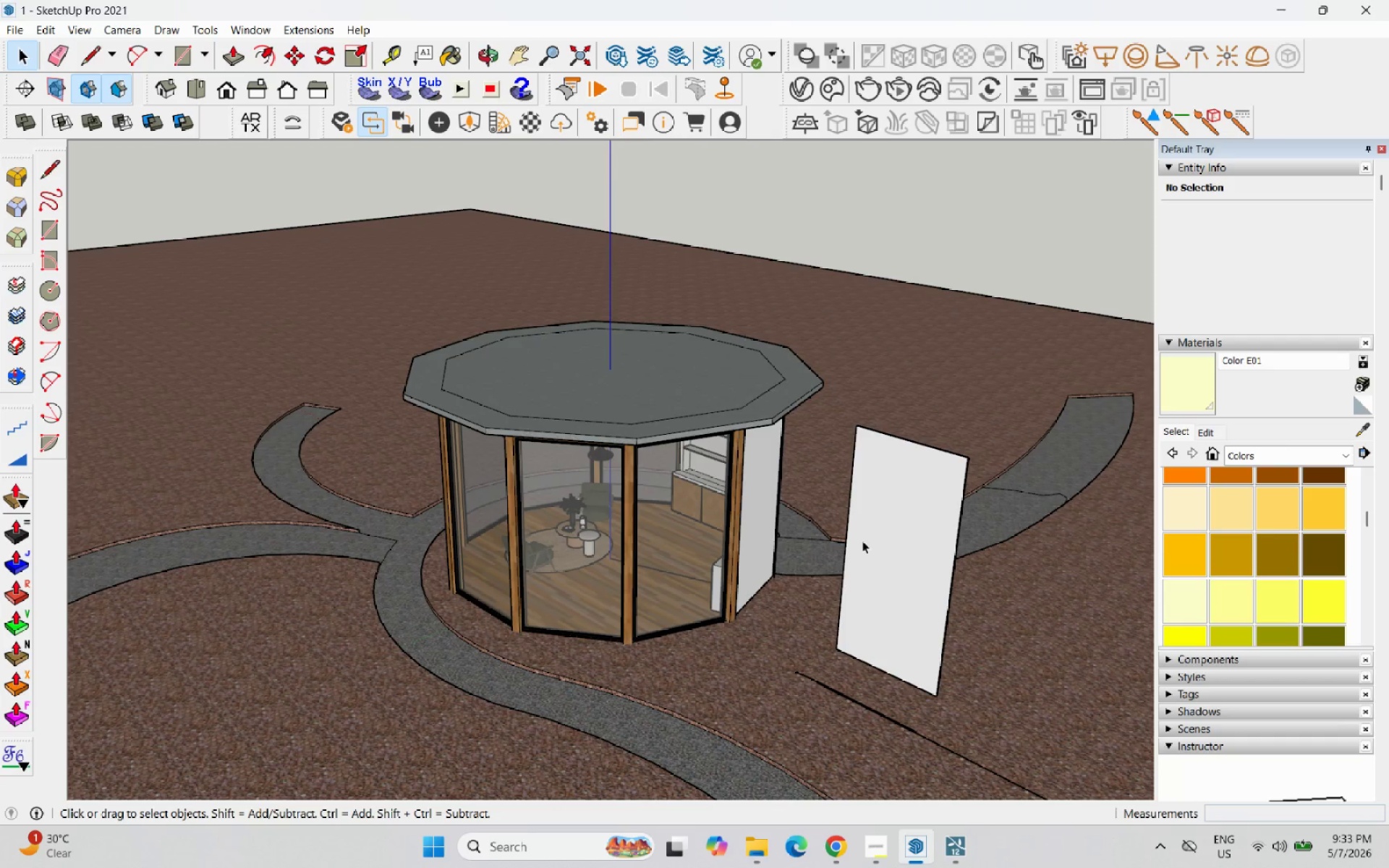 
left_click([870, 550])
 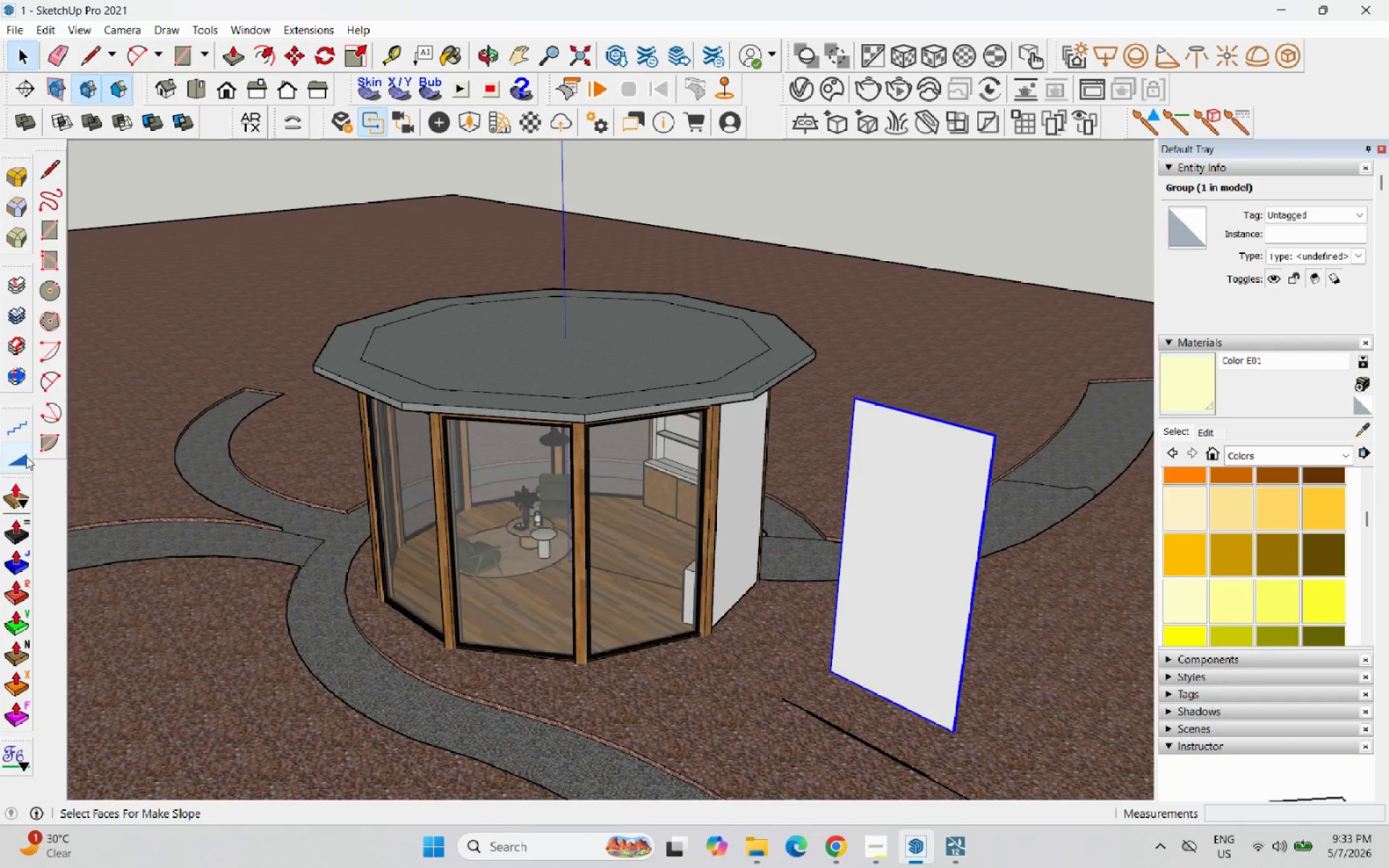 
scroll: coordinate [865, 545], scroll_direction: up, amount: 2.0
 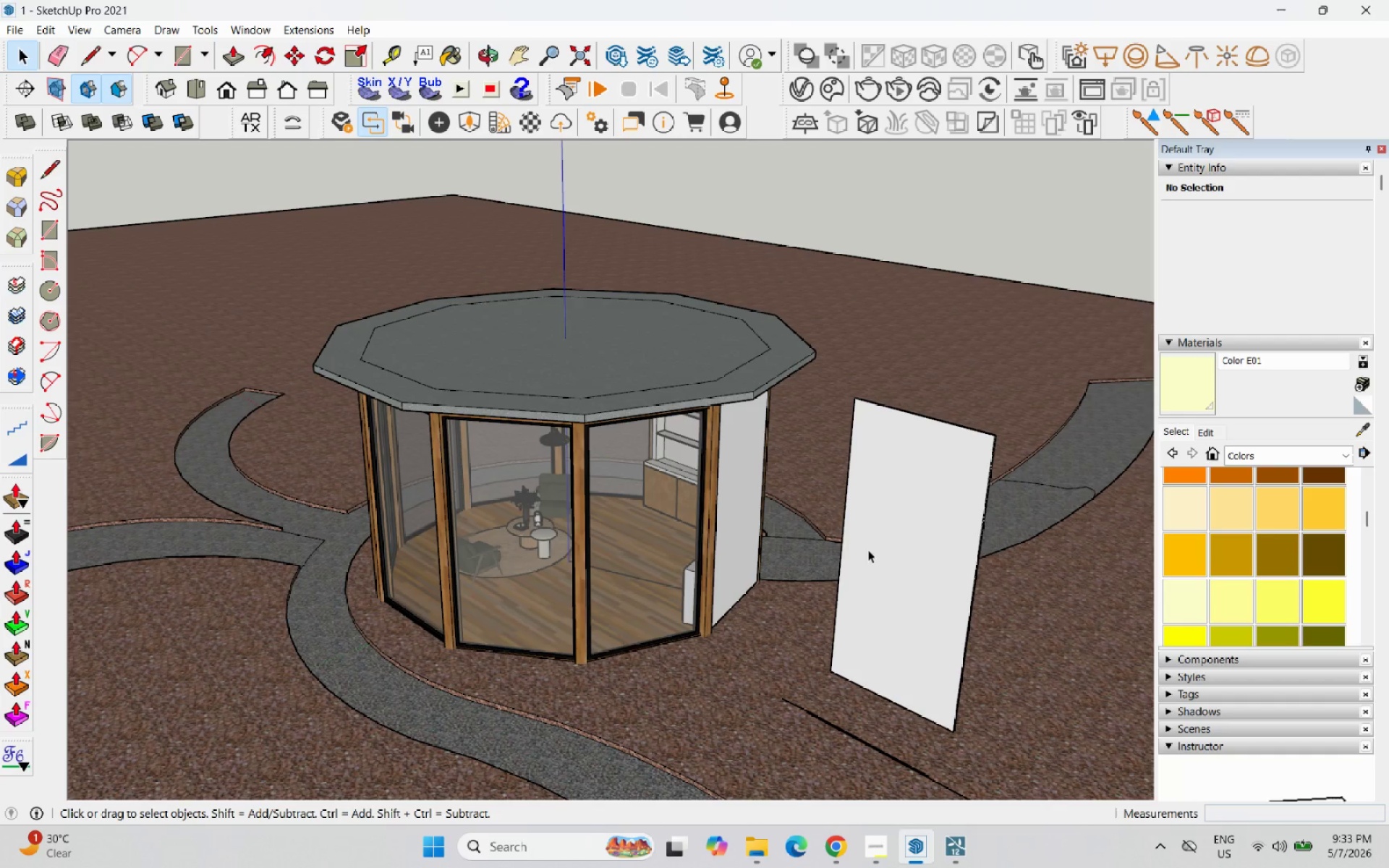 
left_click([21, 281])
 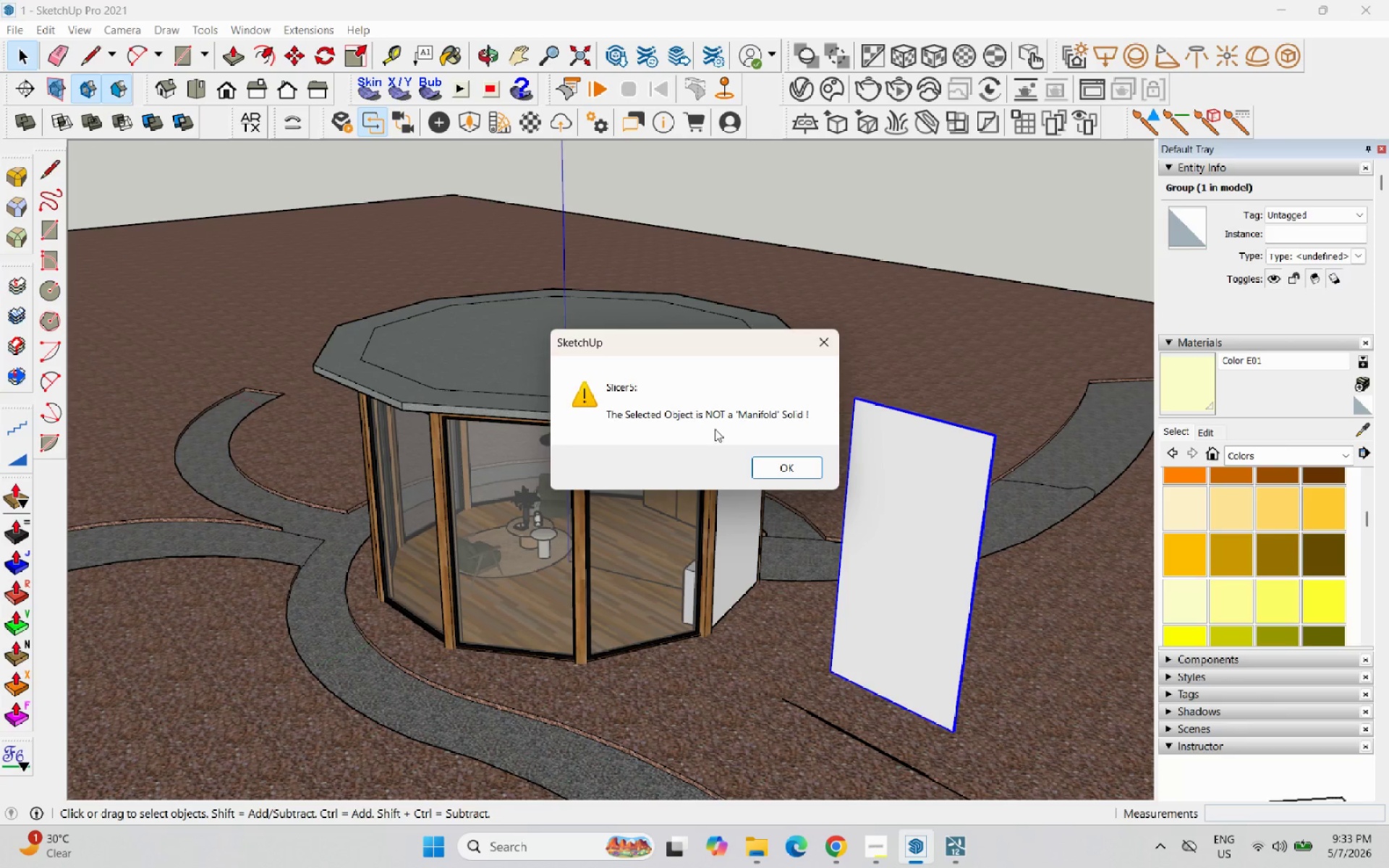 
left_click([770, 464])
 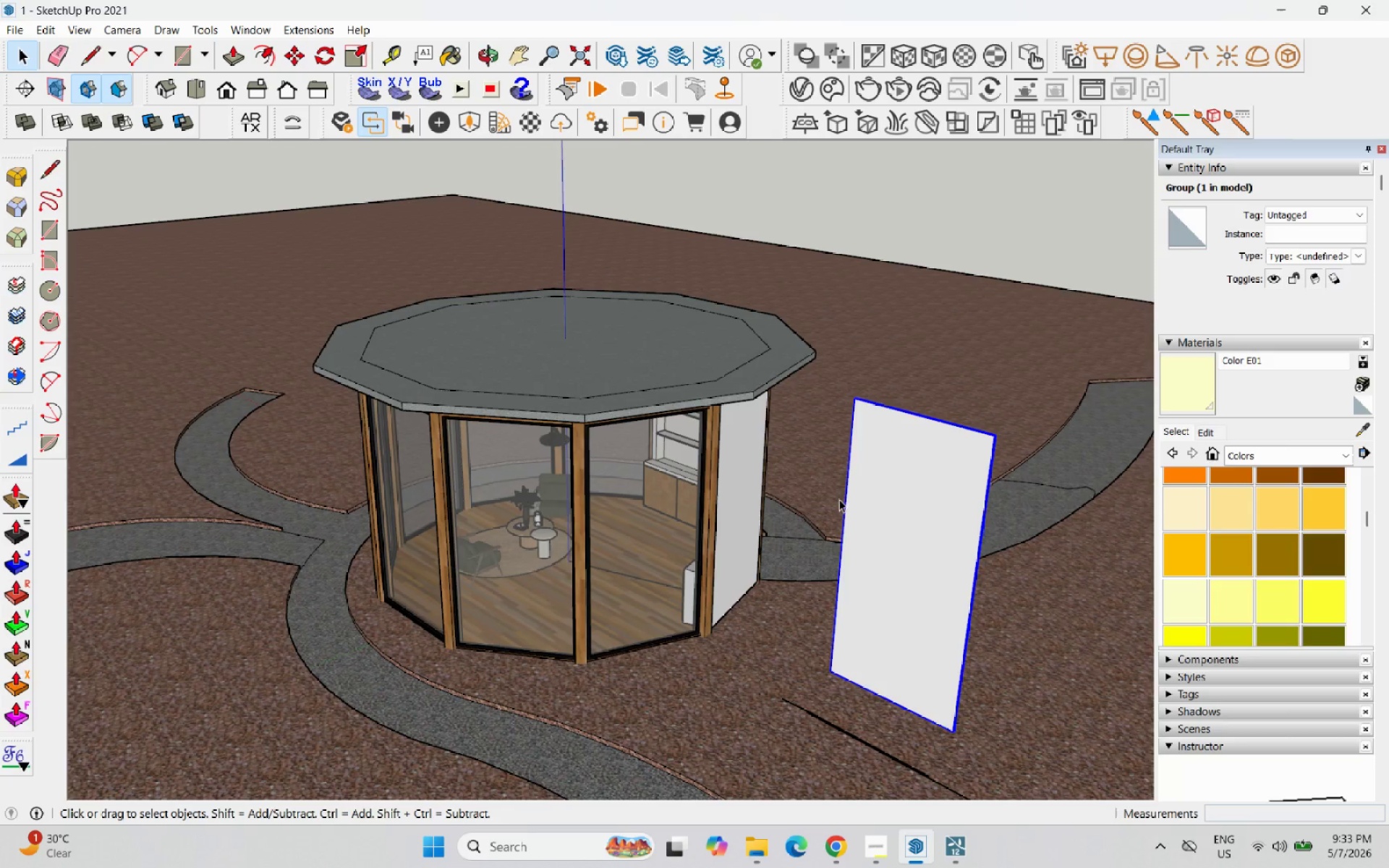 
scroll: coordinate [946, 529], scroll_direction: up, amount: 1.0
 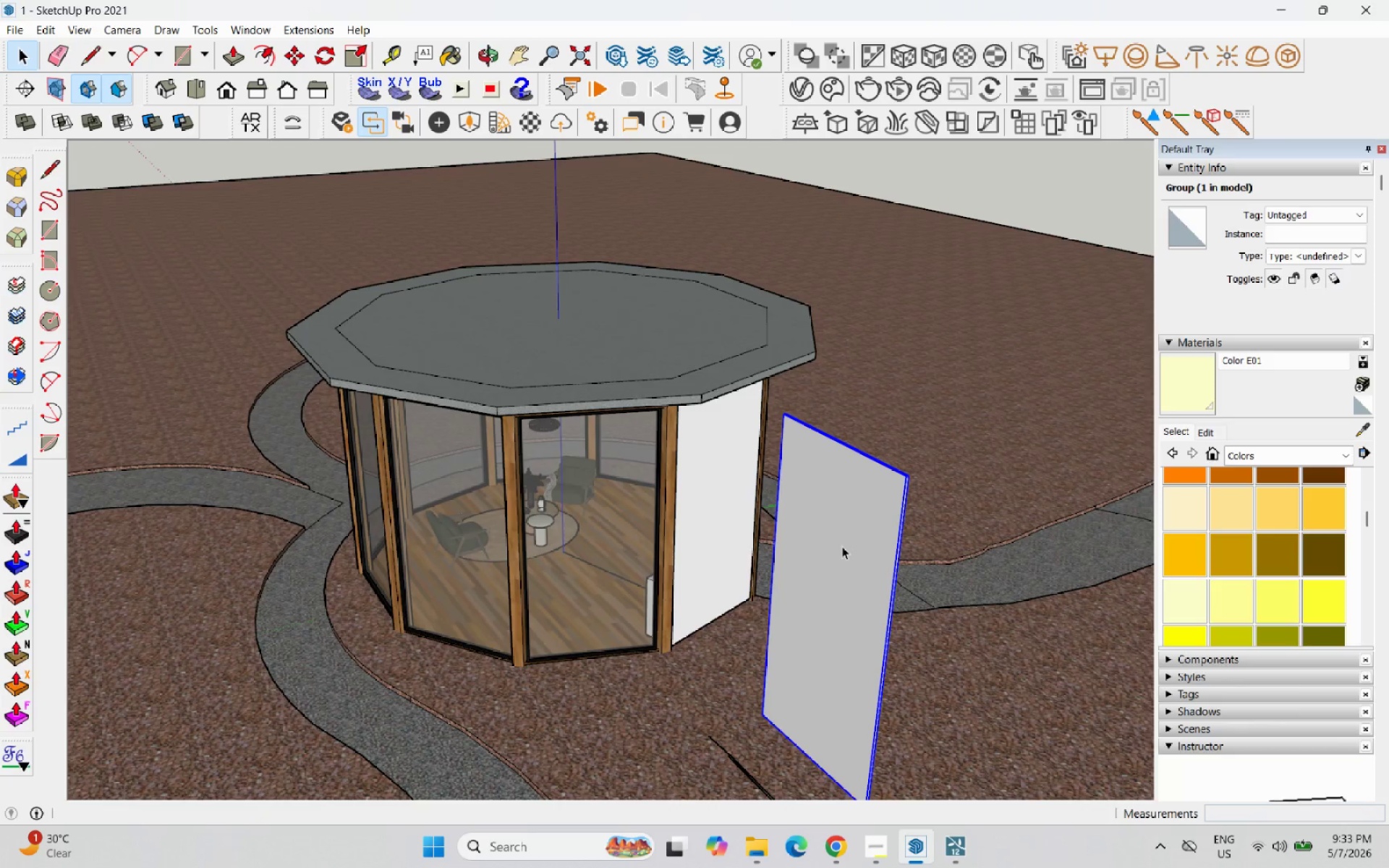 
right_click([842, 546])
 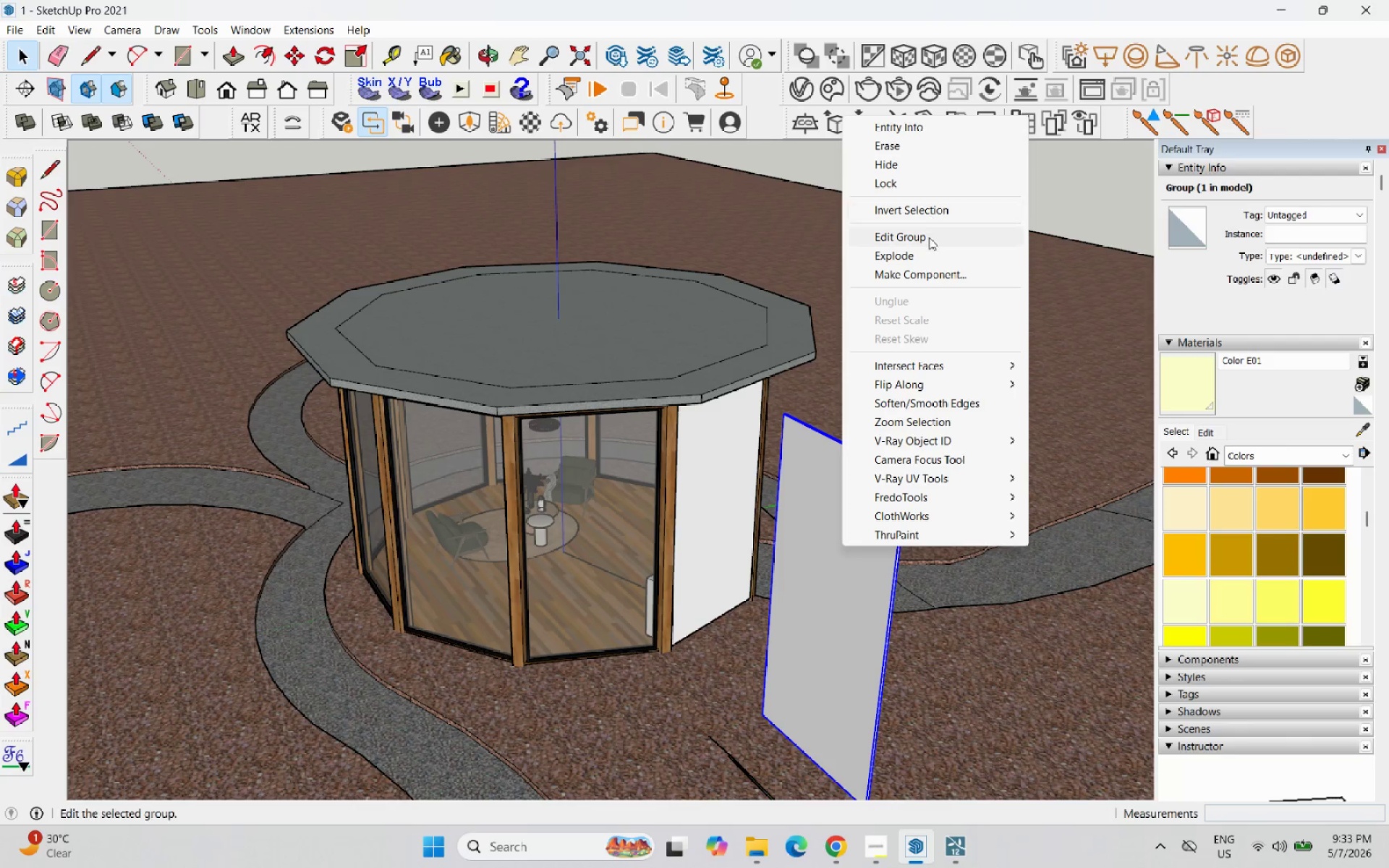 
left_click([929, 252])
 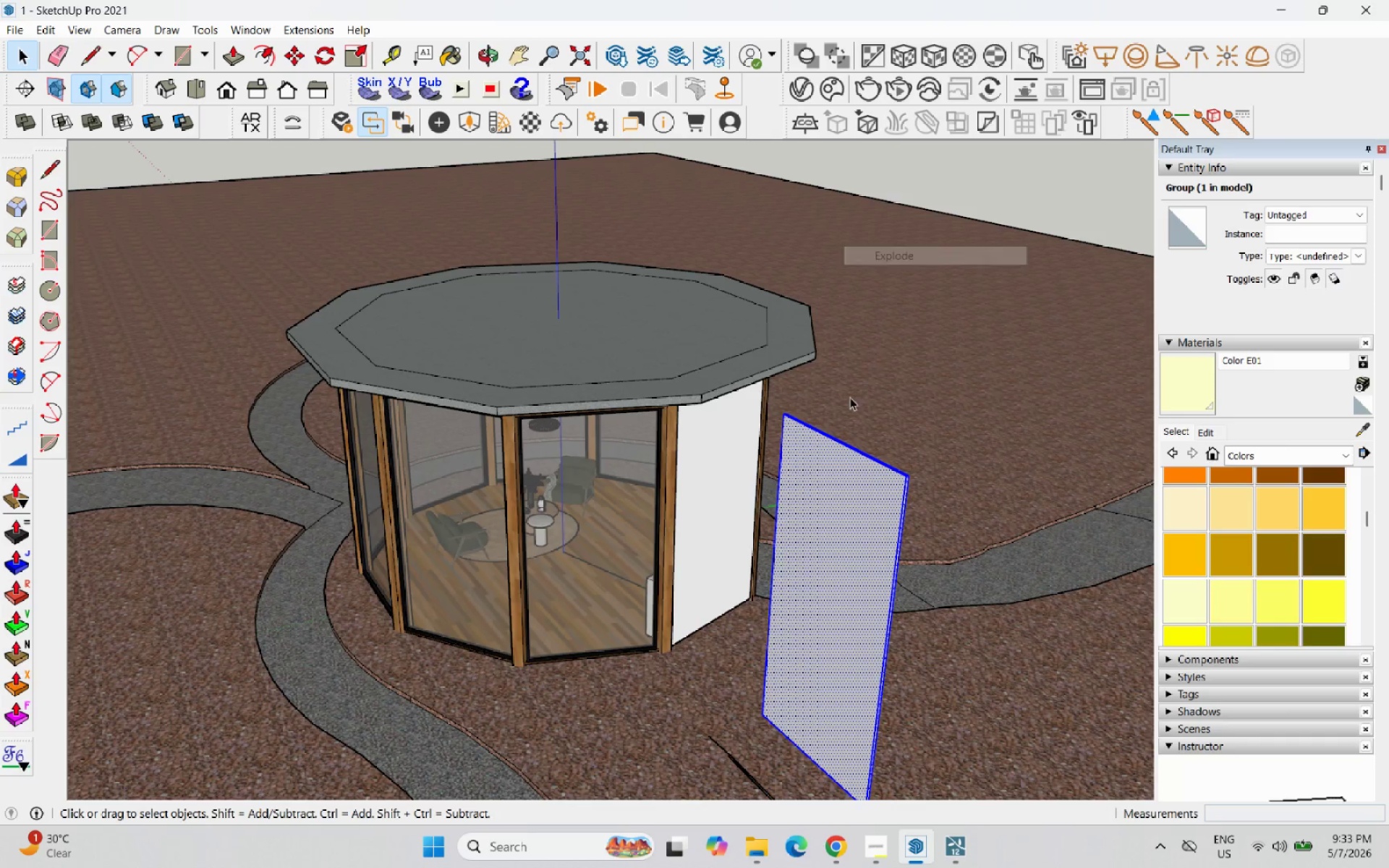 
scroll: coordinate [760, 607], scroll_direction: up, amount: 24.0
 